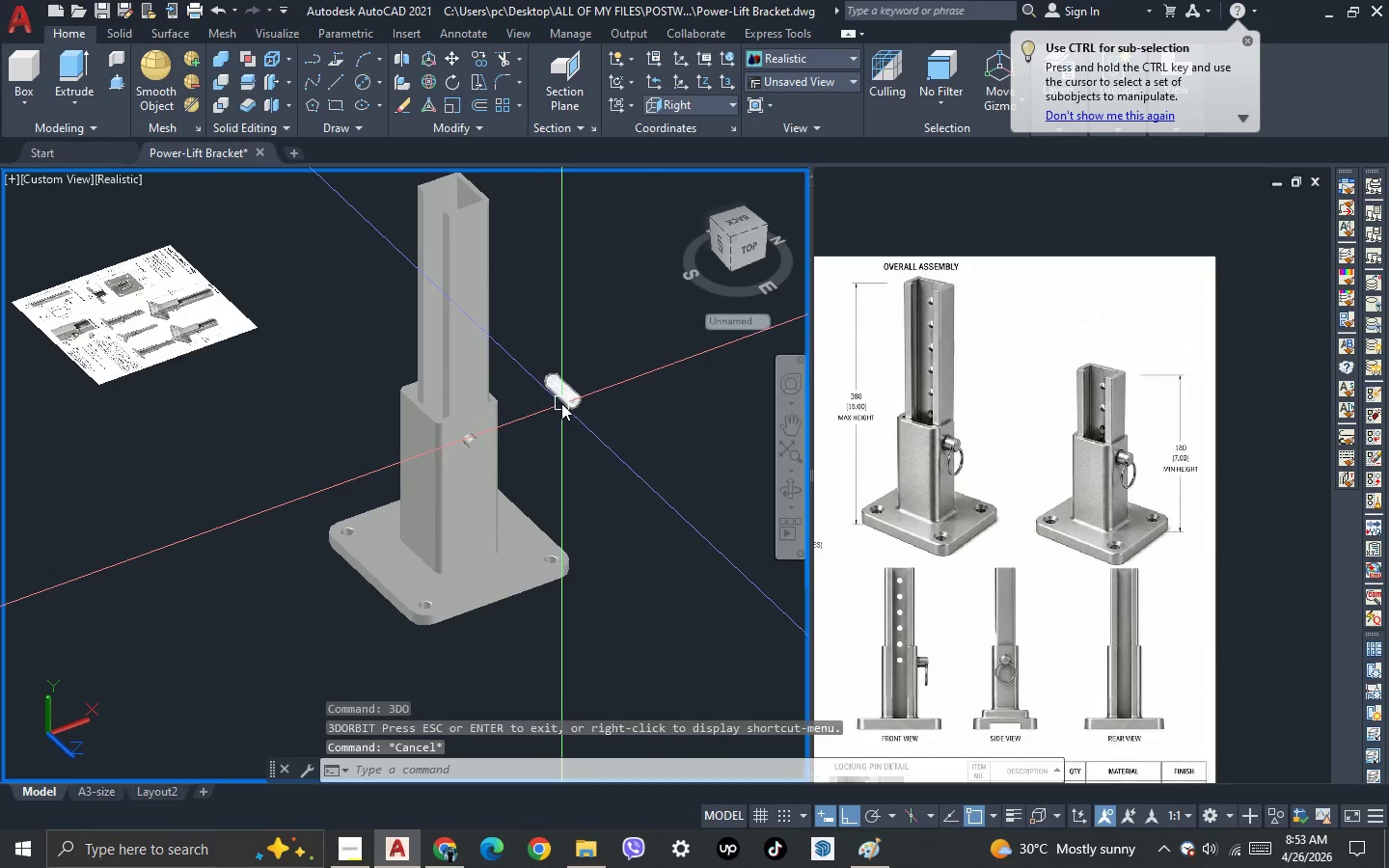 
left_click([561, 403])
 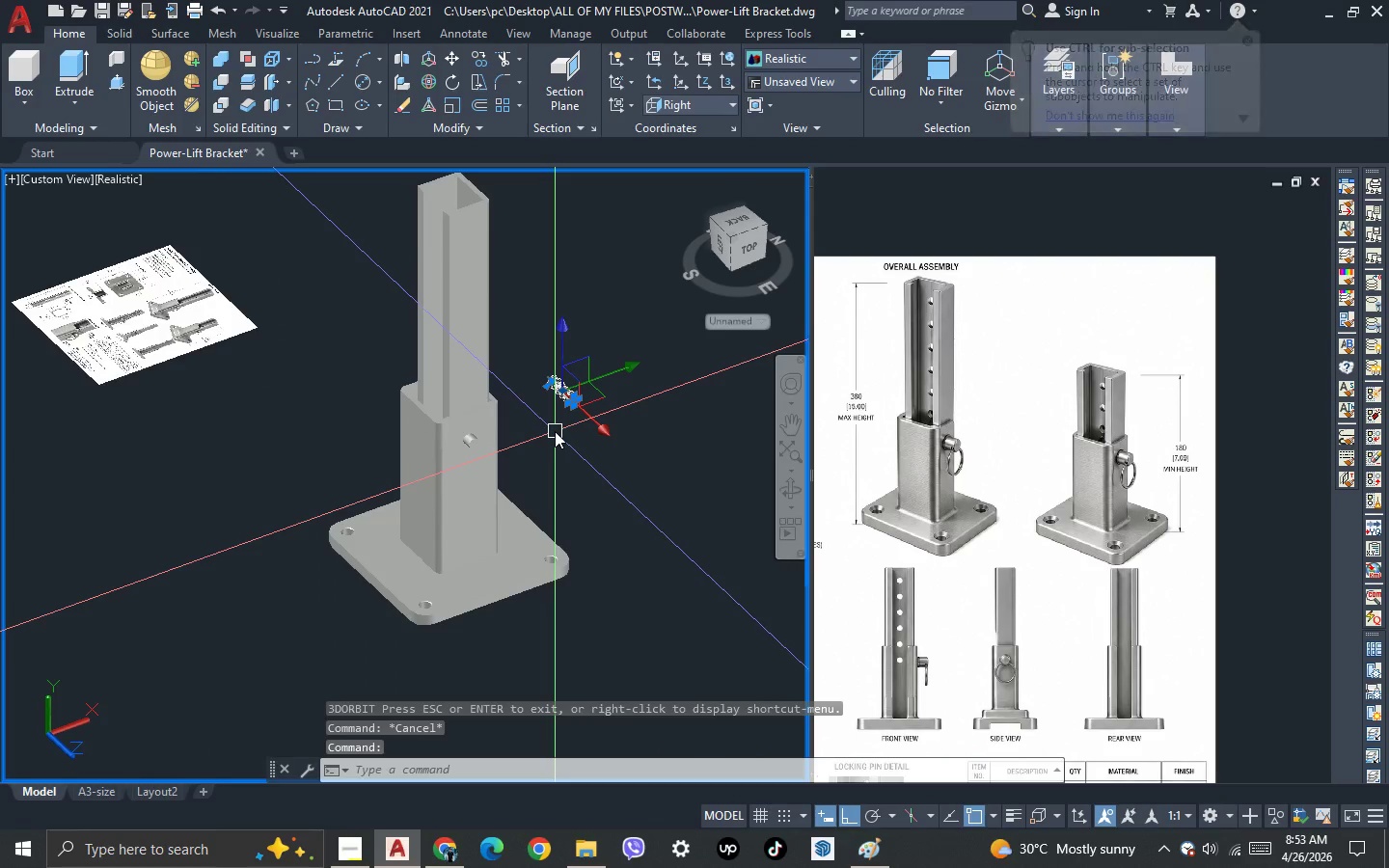 
key(Delete)
 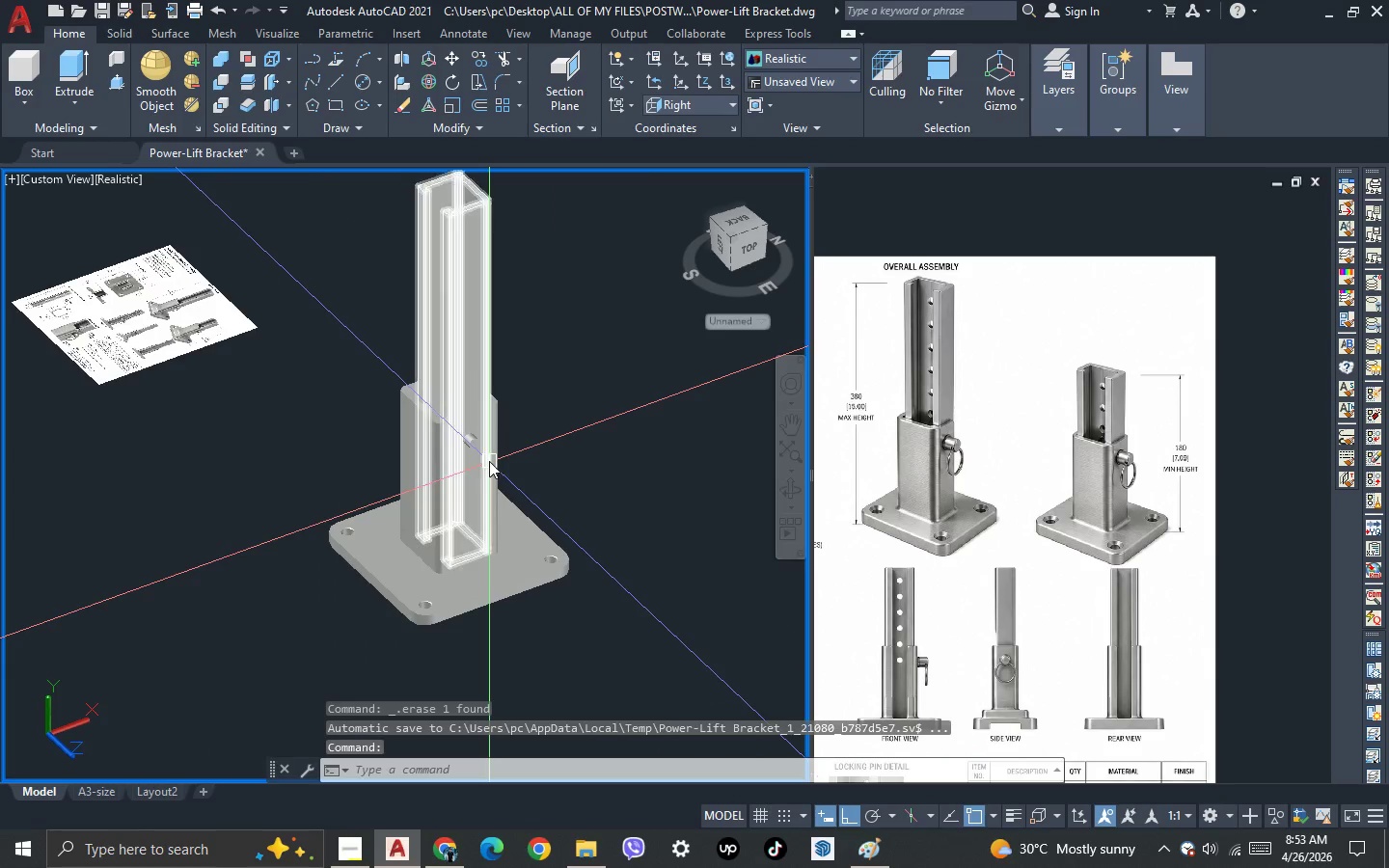 
scroll: coordinate [489, 461], scroll_direction: up, amount: 2.0
 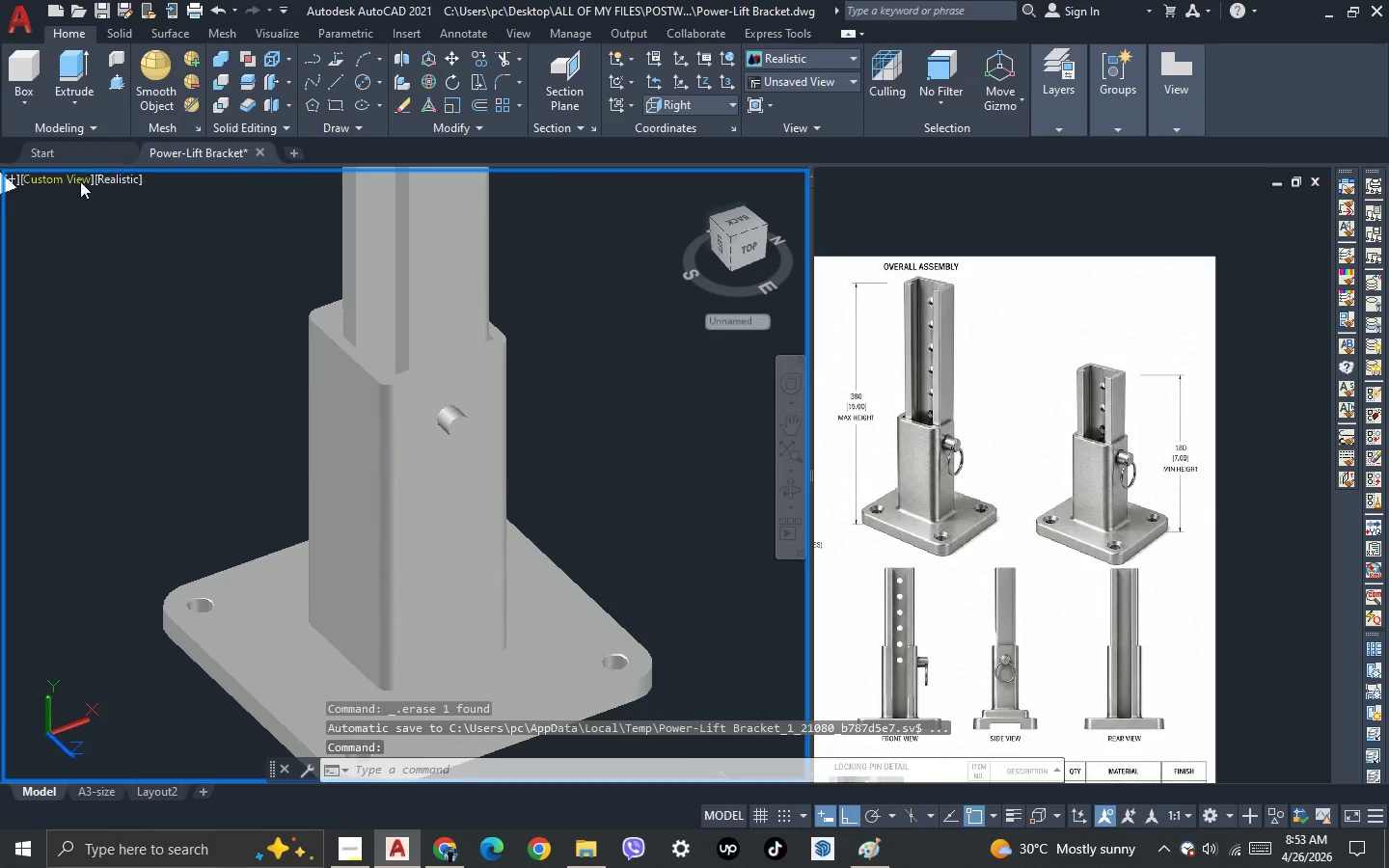 
left_click([74, 180])
 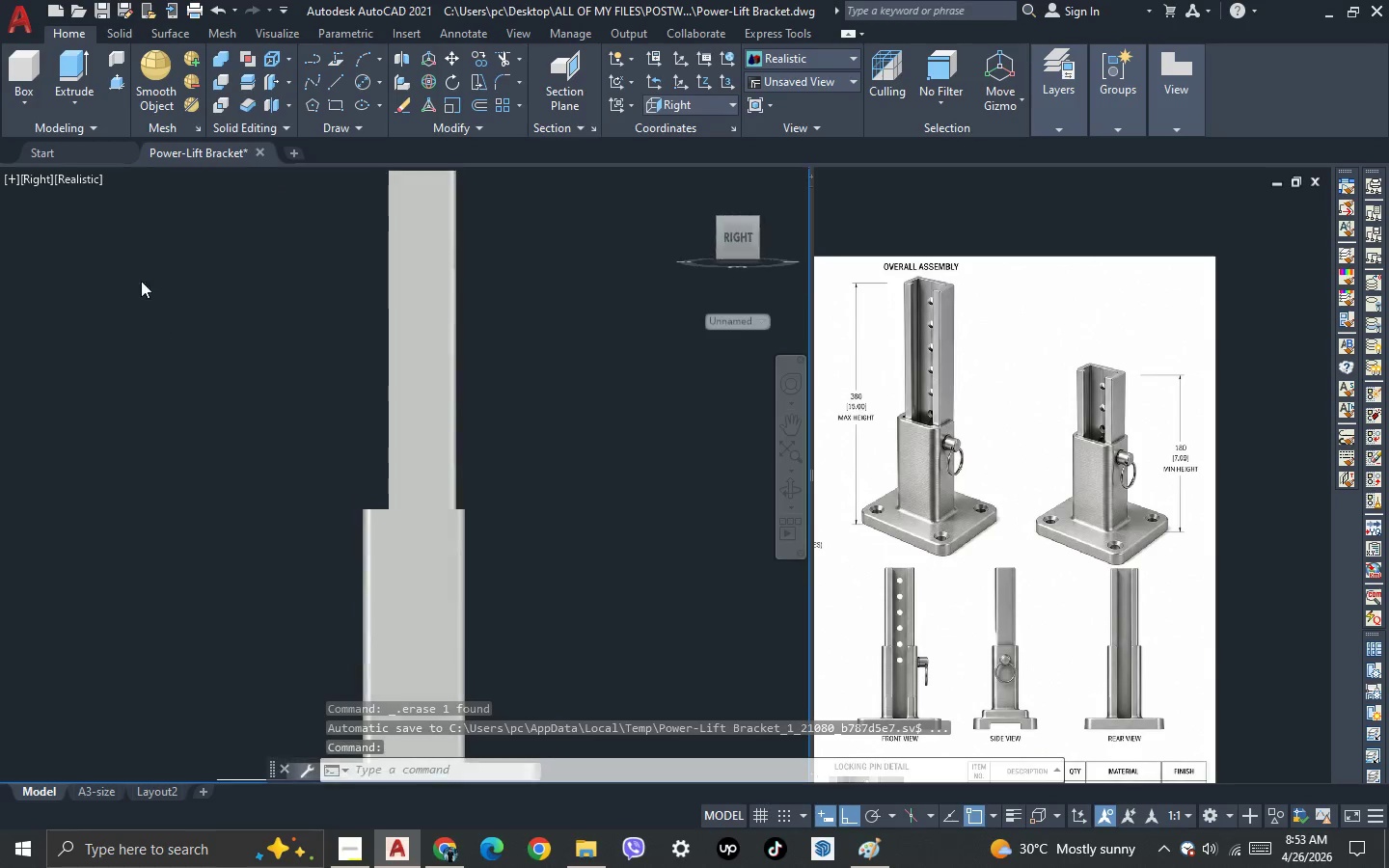 
left_click([80, 184])
 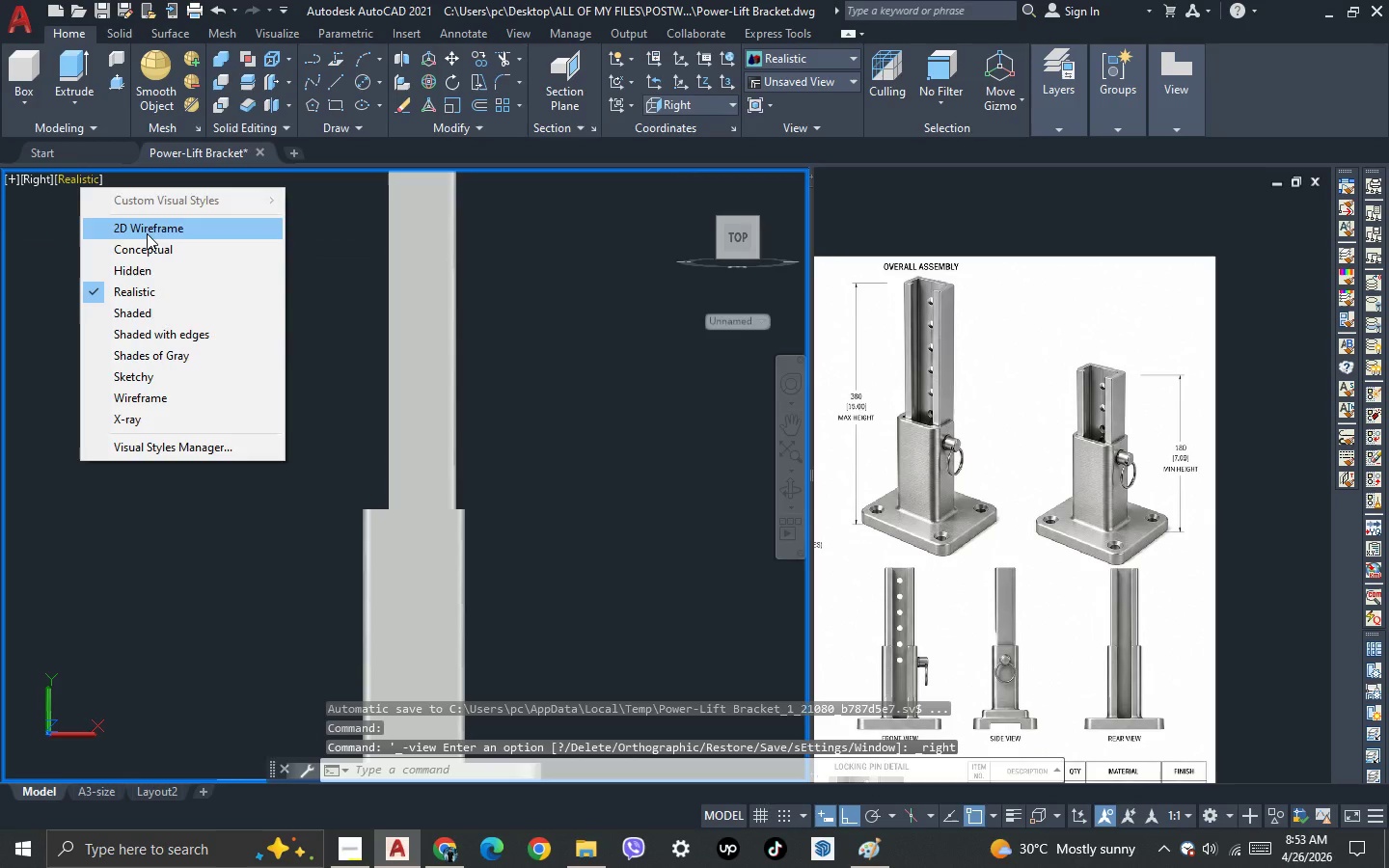 
left_click([148, 231])
 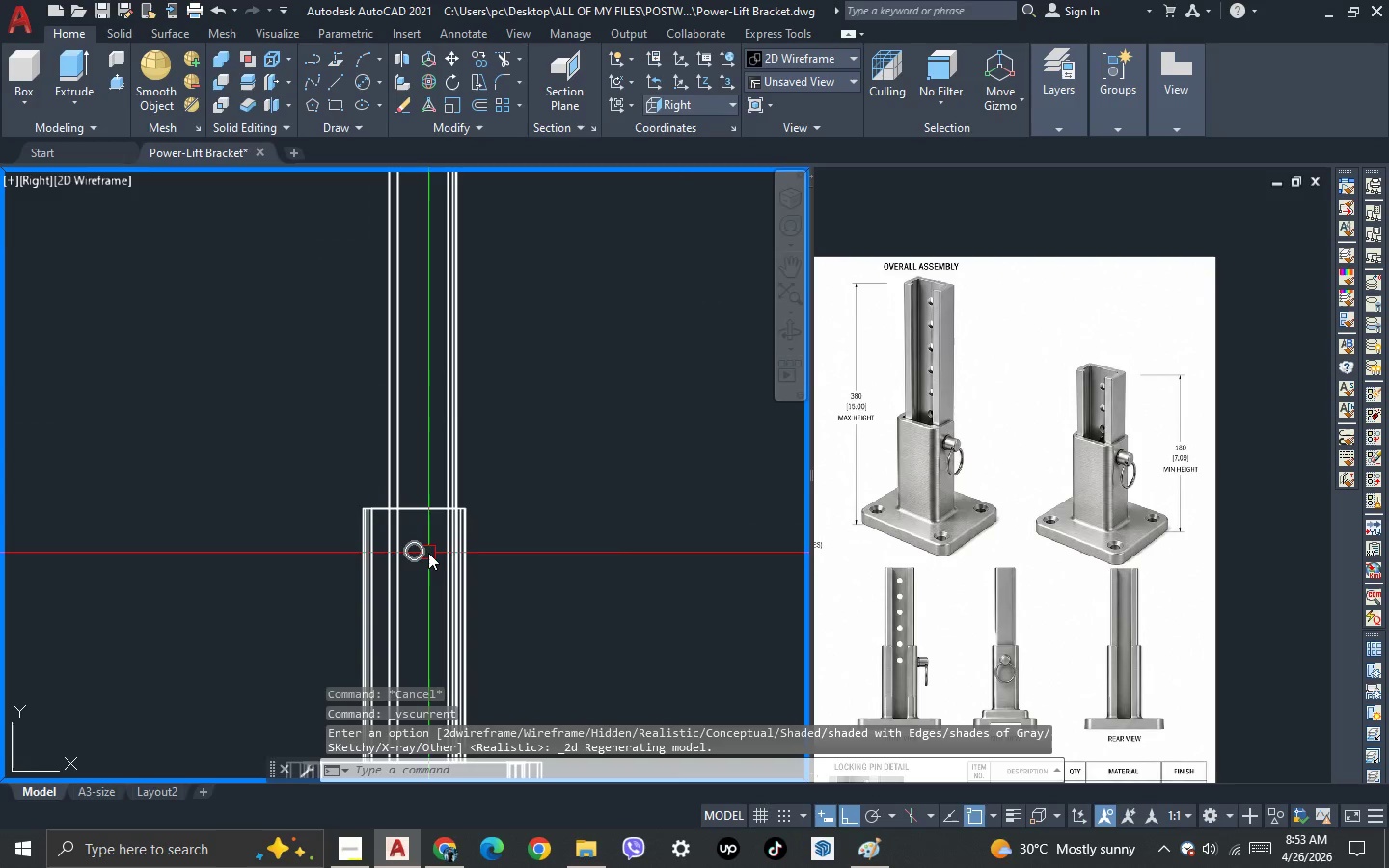 
left_click([426, 553])
 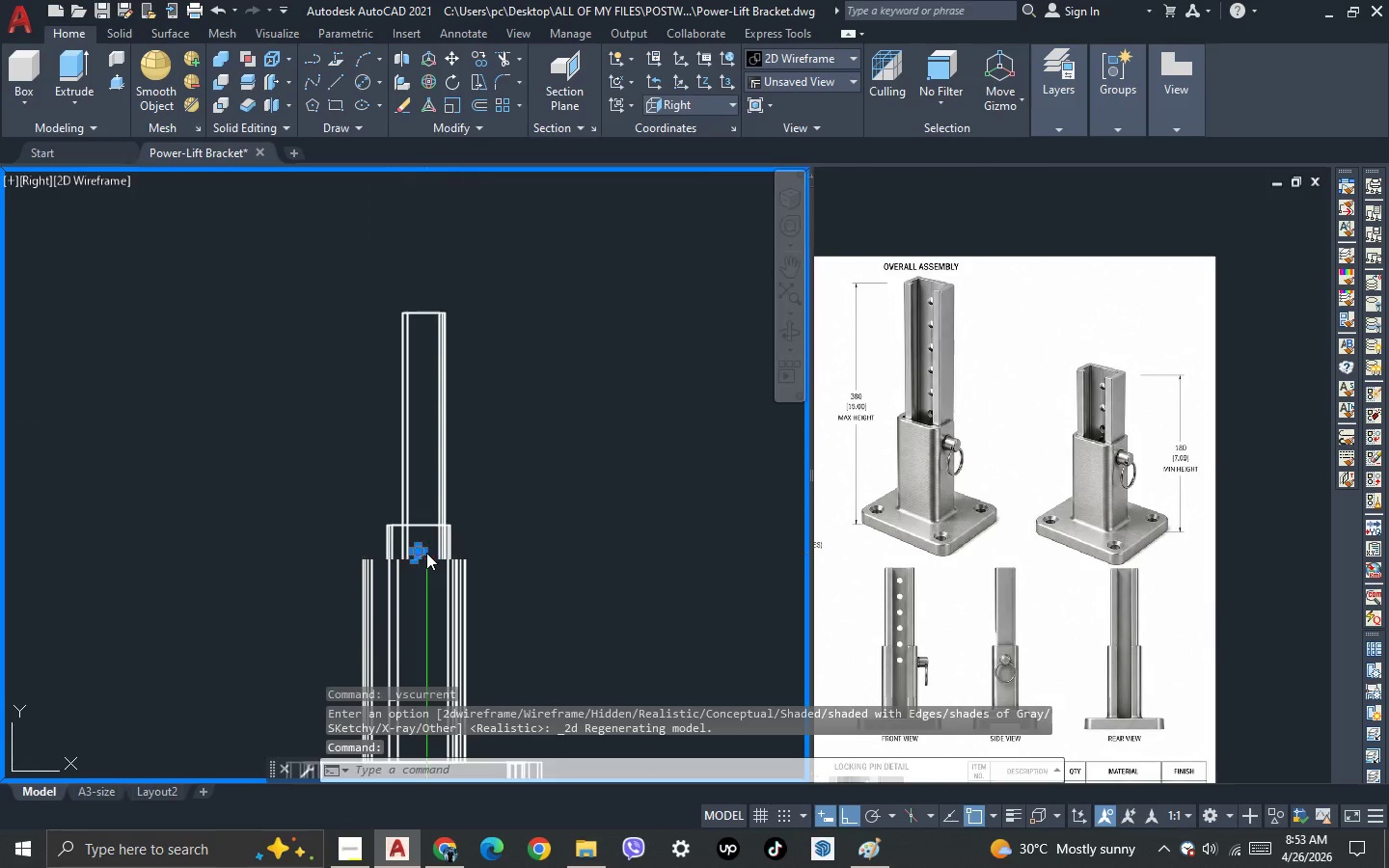 
scroll: coordinate [477, 583], scroll_direction: none, amount: 0.0
 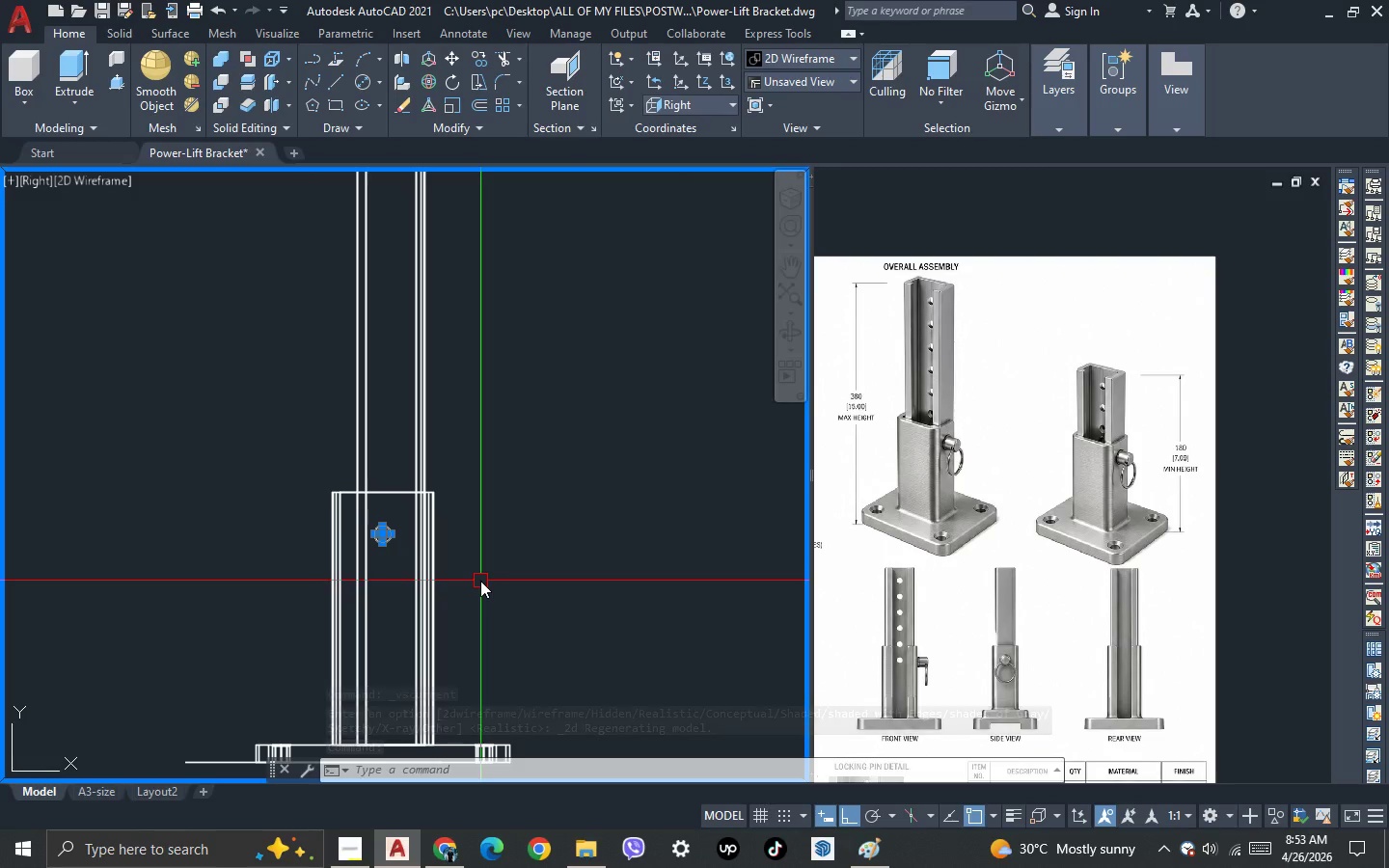 
wait(6.16)
 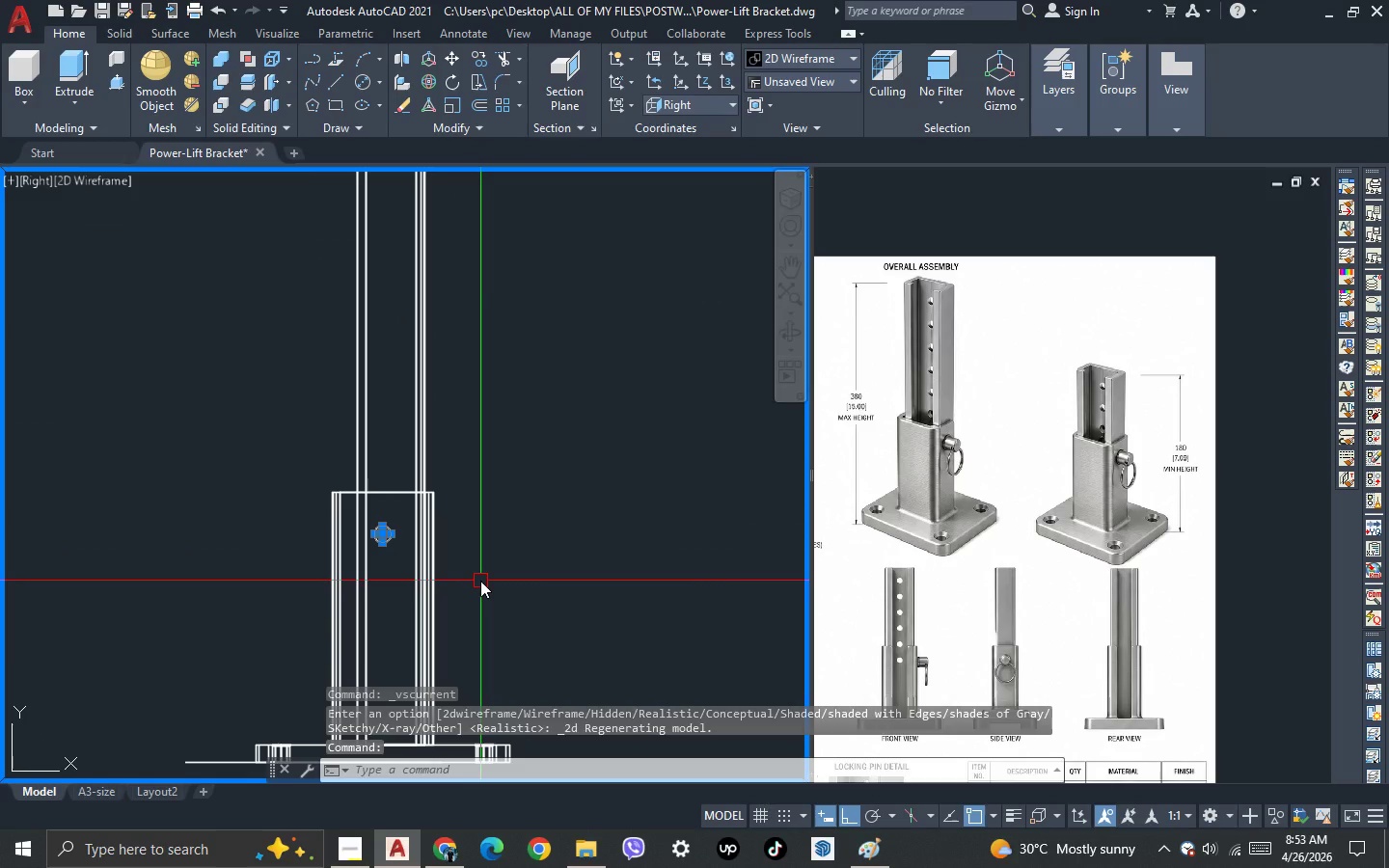 
type(co )
 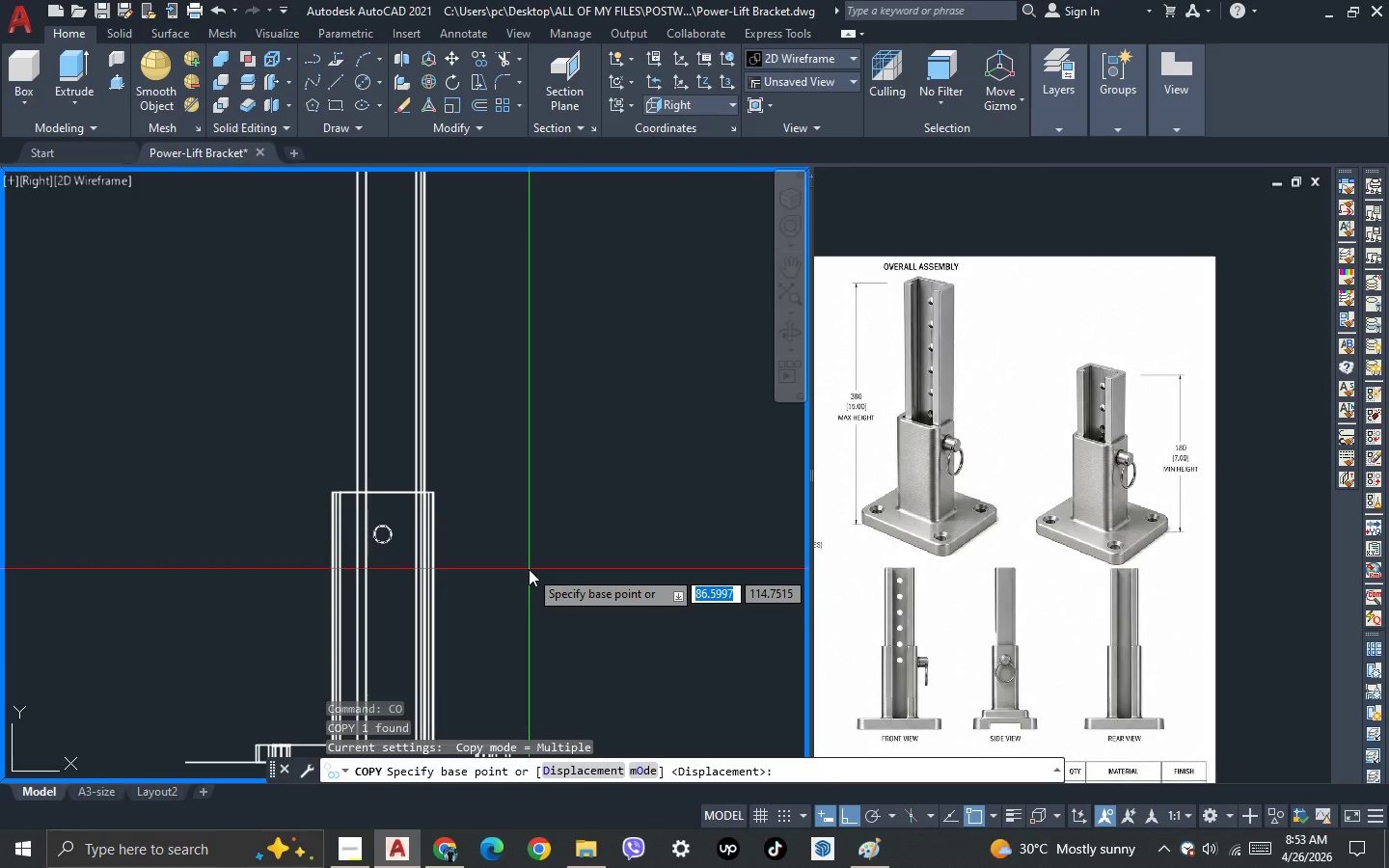 
left_click([558, 562])
 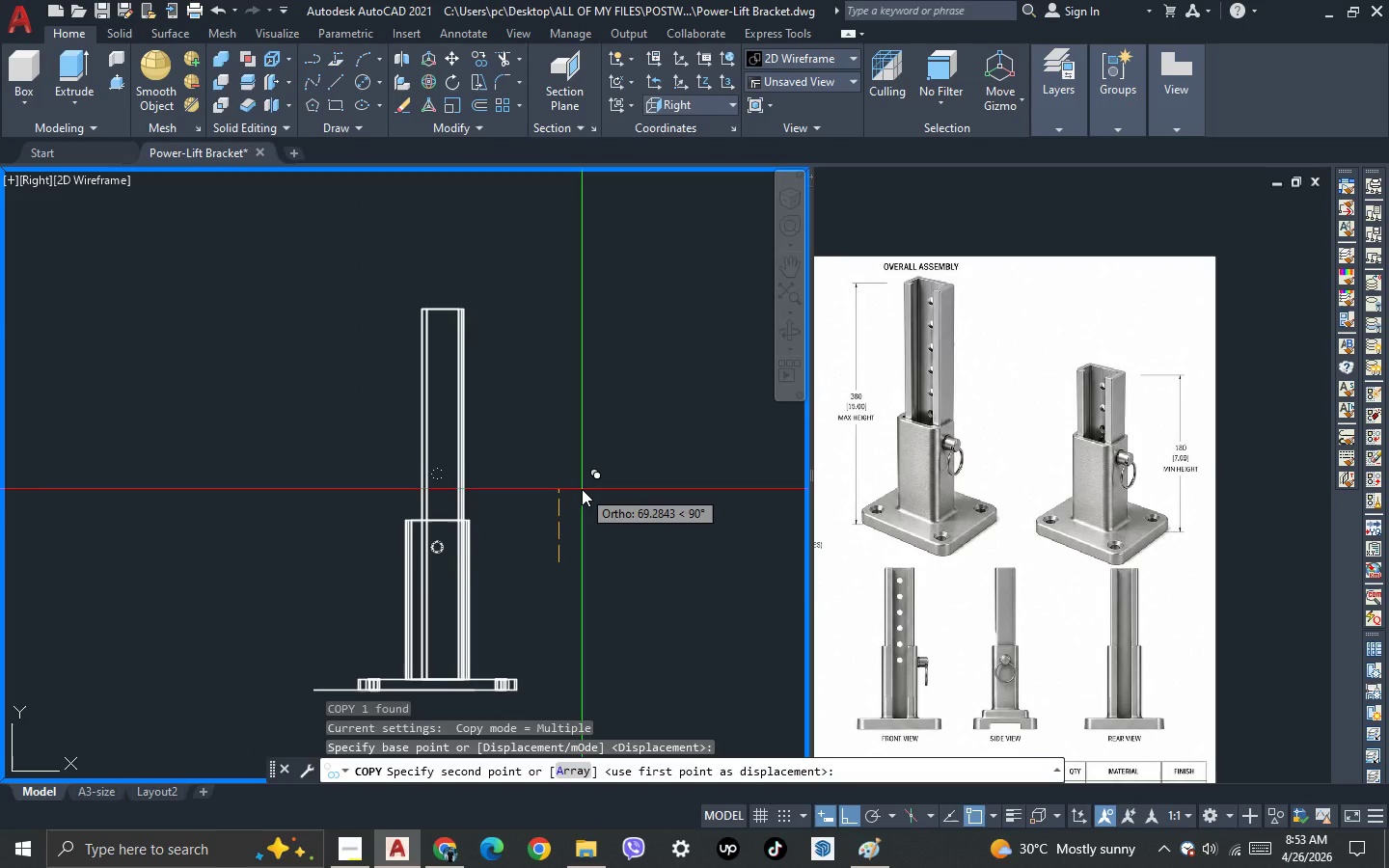 
scroll: coordinate [529, 569], scroll_direction: down, amount: 1.0
 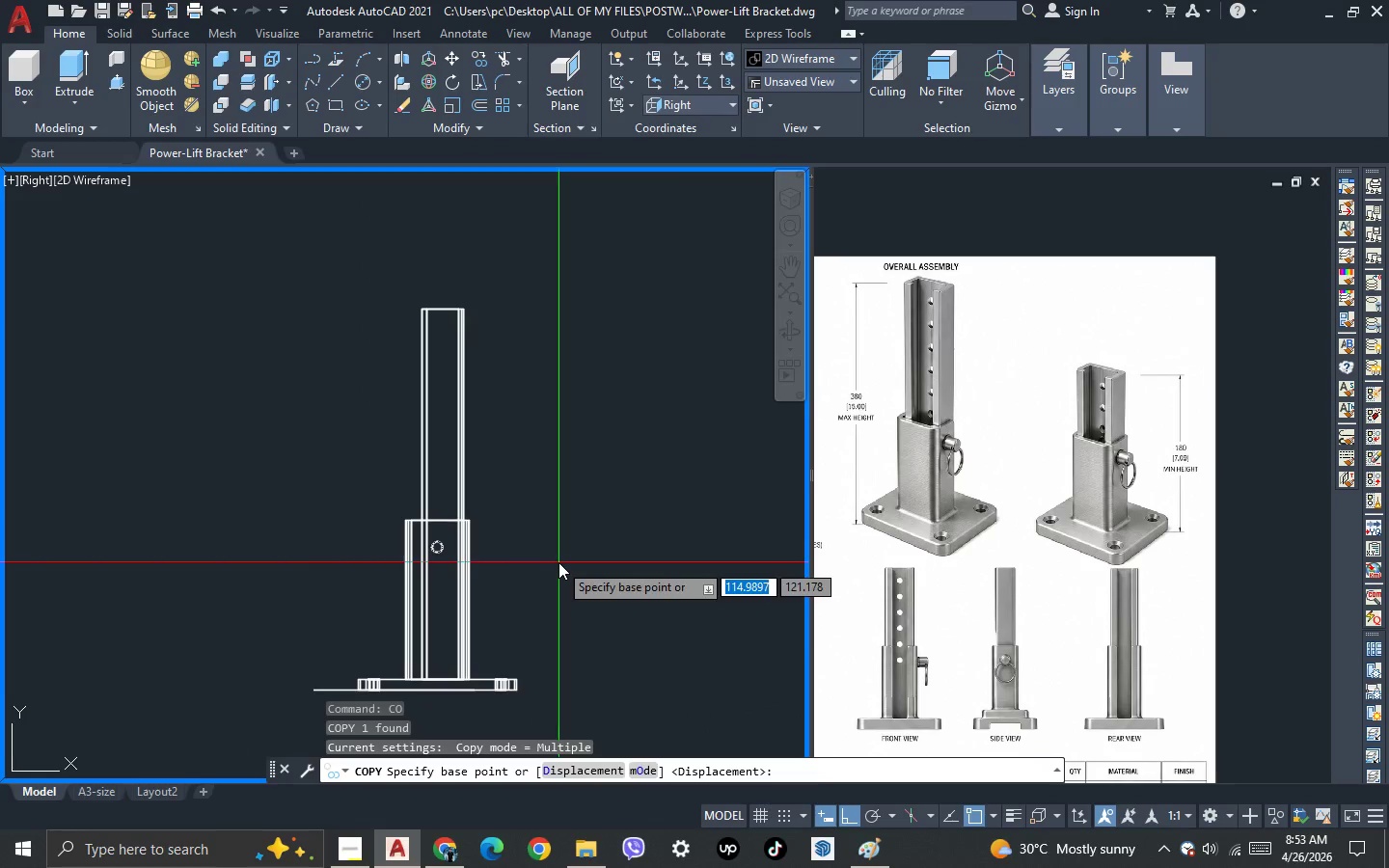 
key(A)
 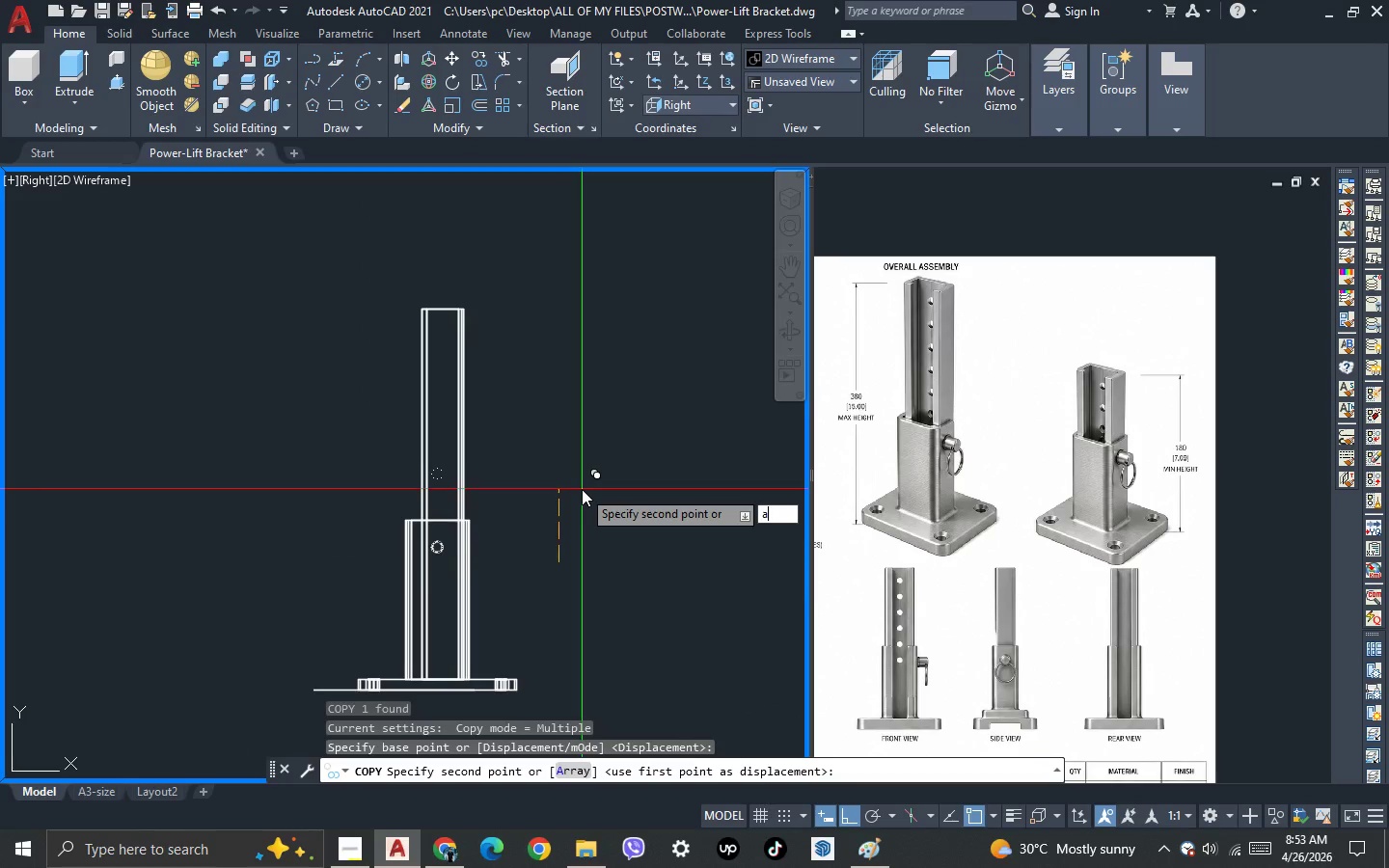 
key(Space)
 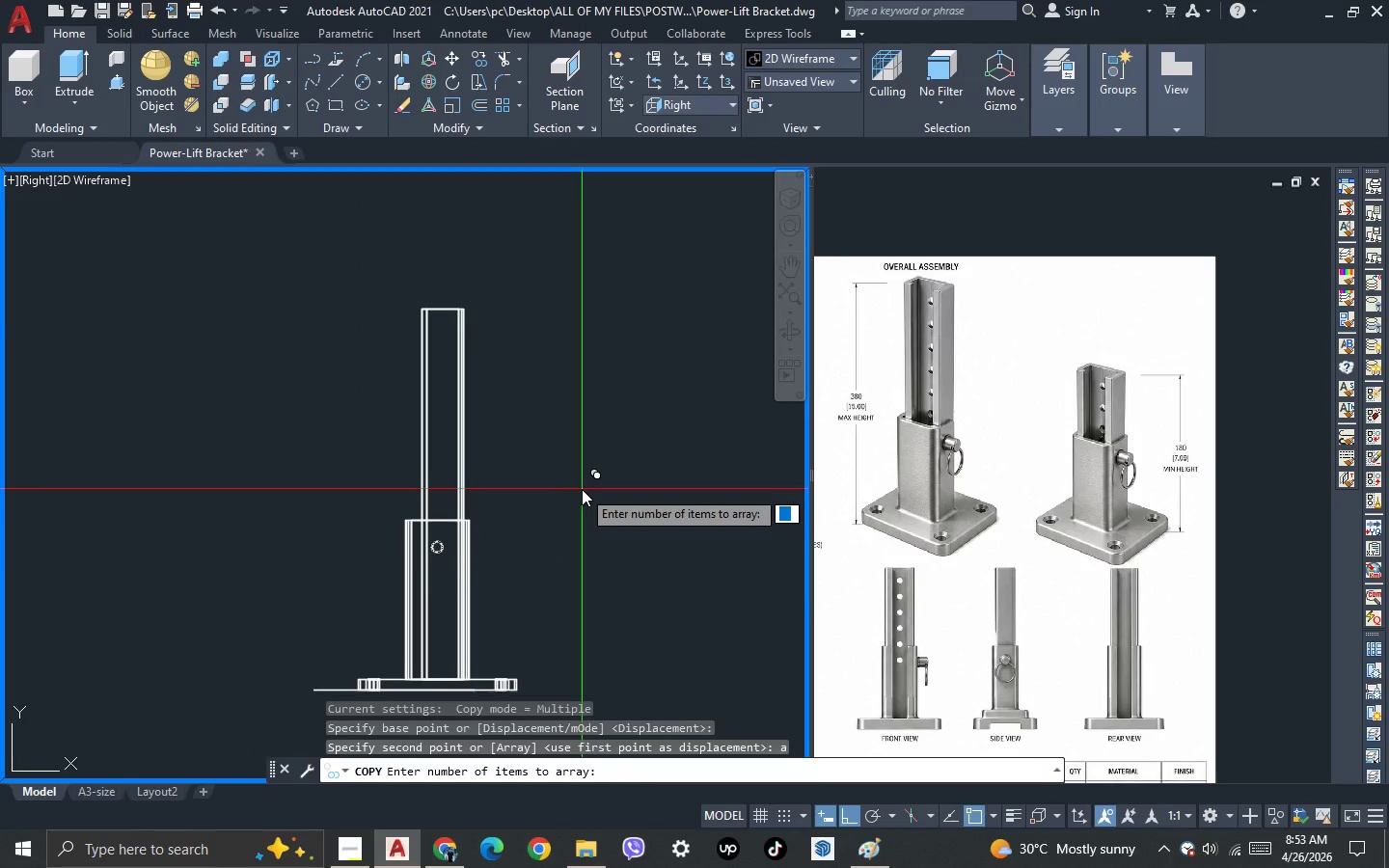 
key(6)
 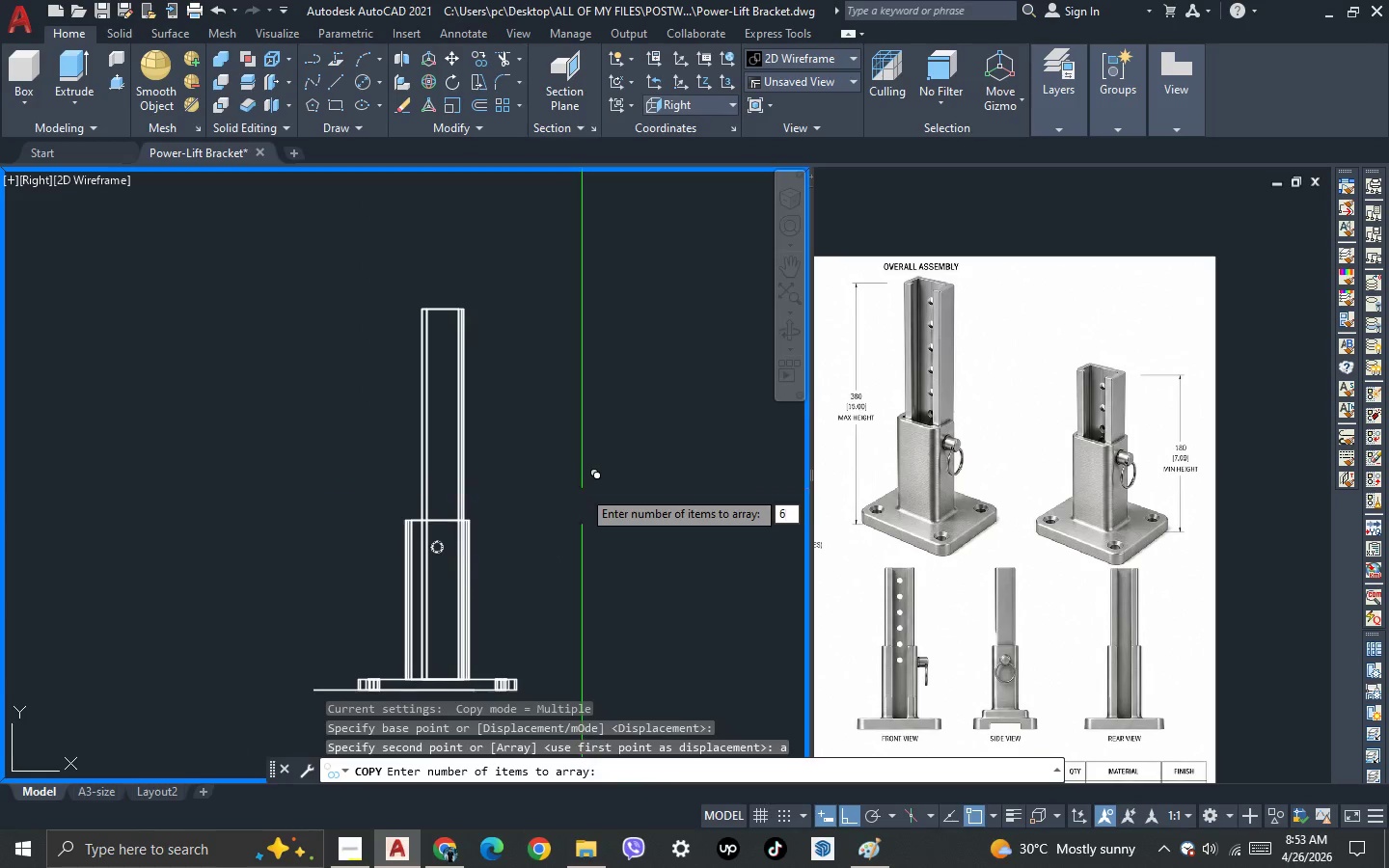 
key(Space)
 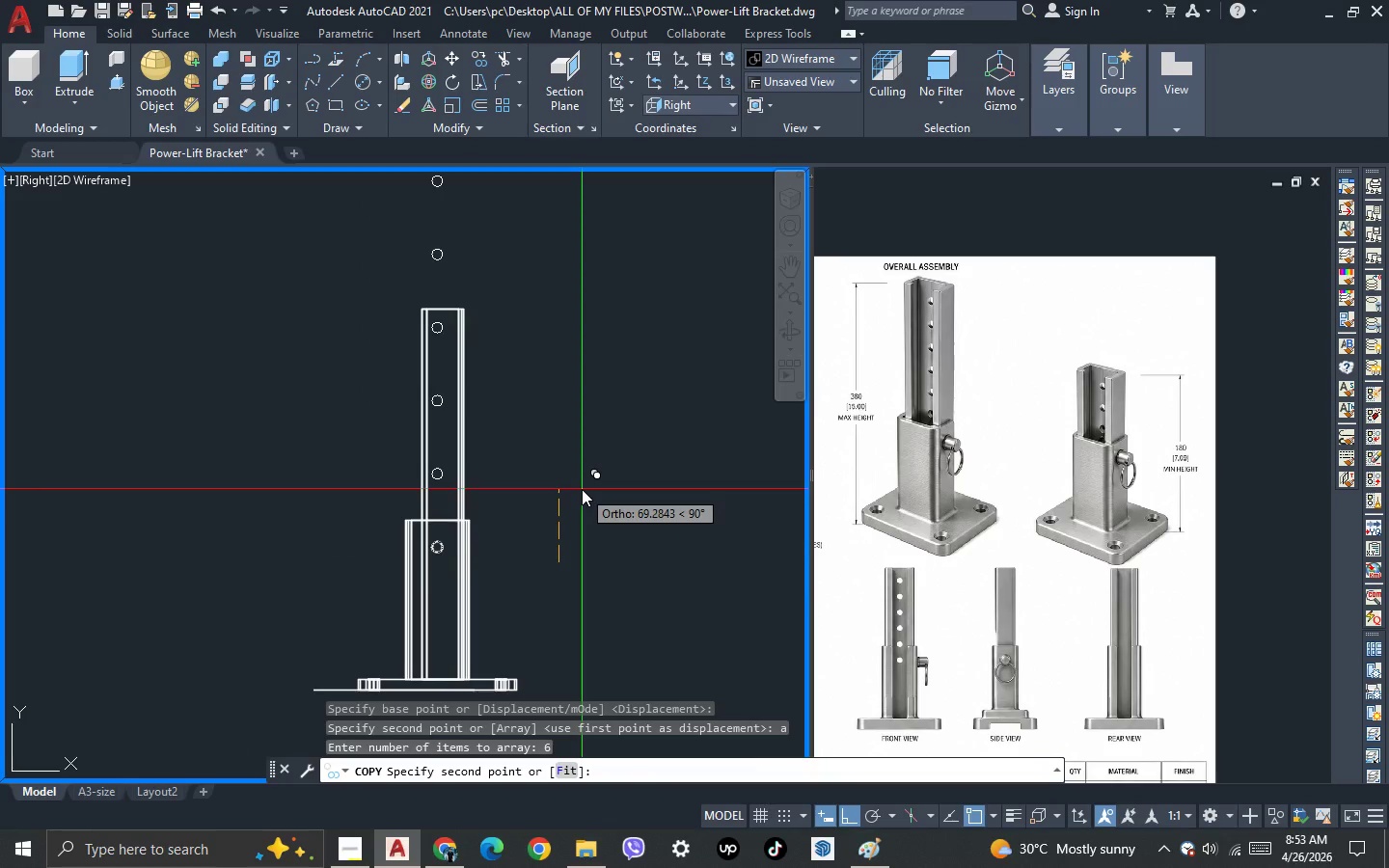 
key(F)
 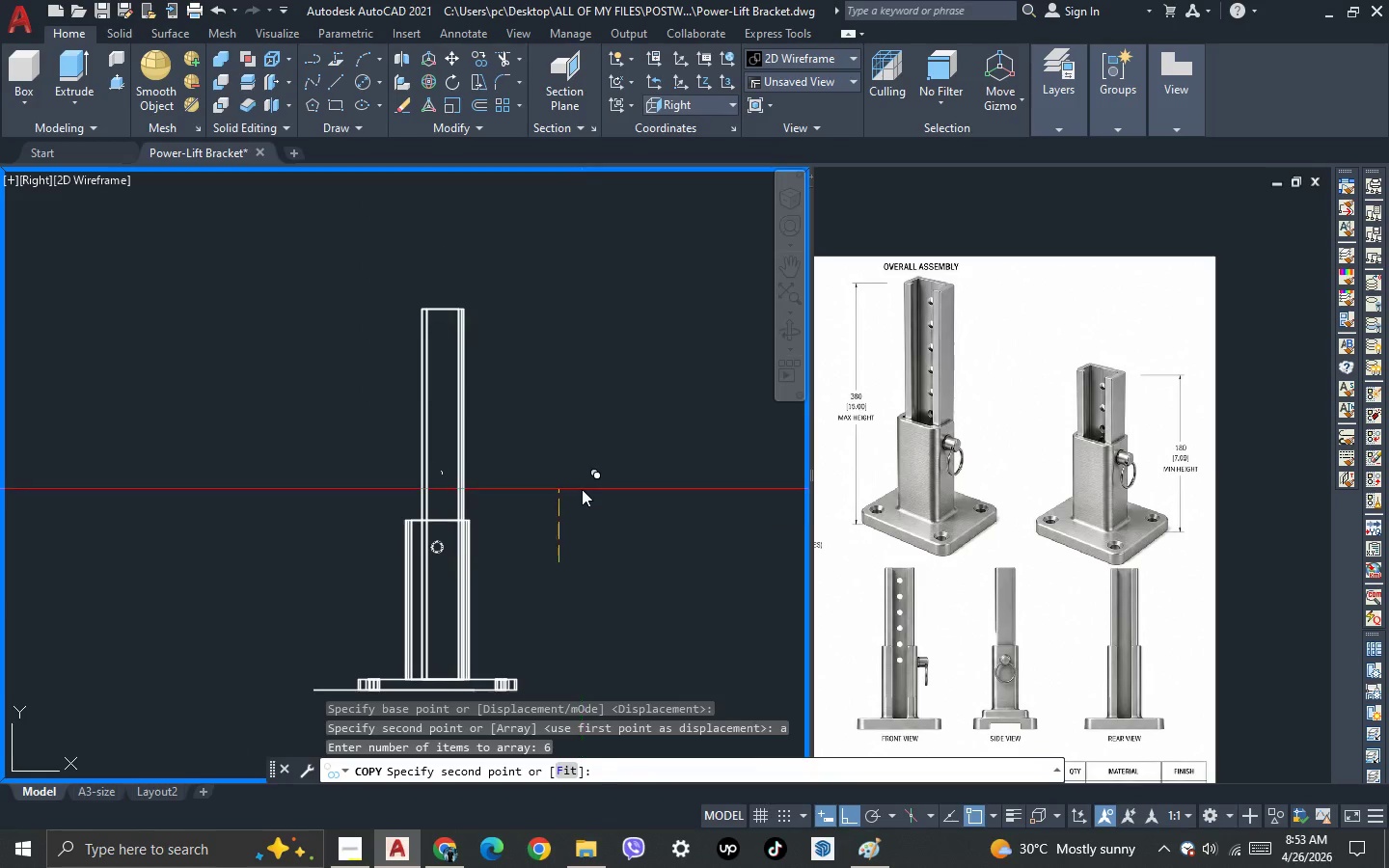 
key(Space)
 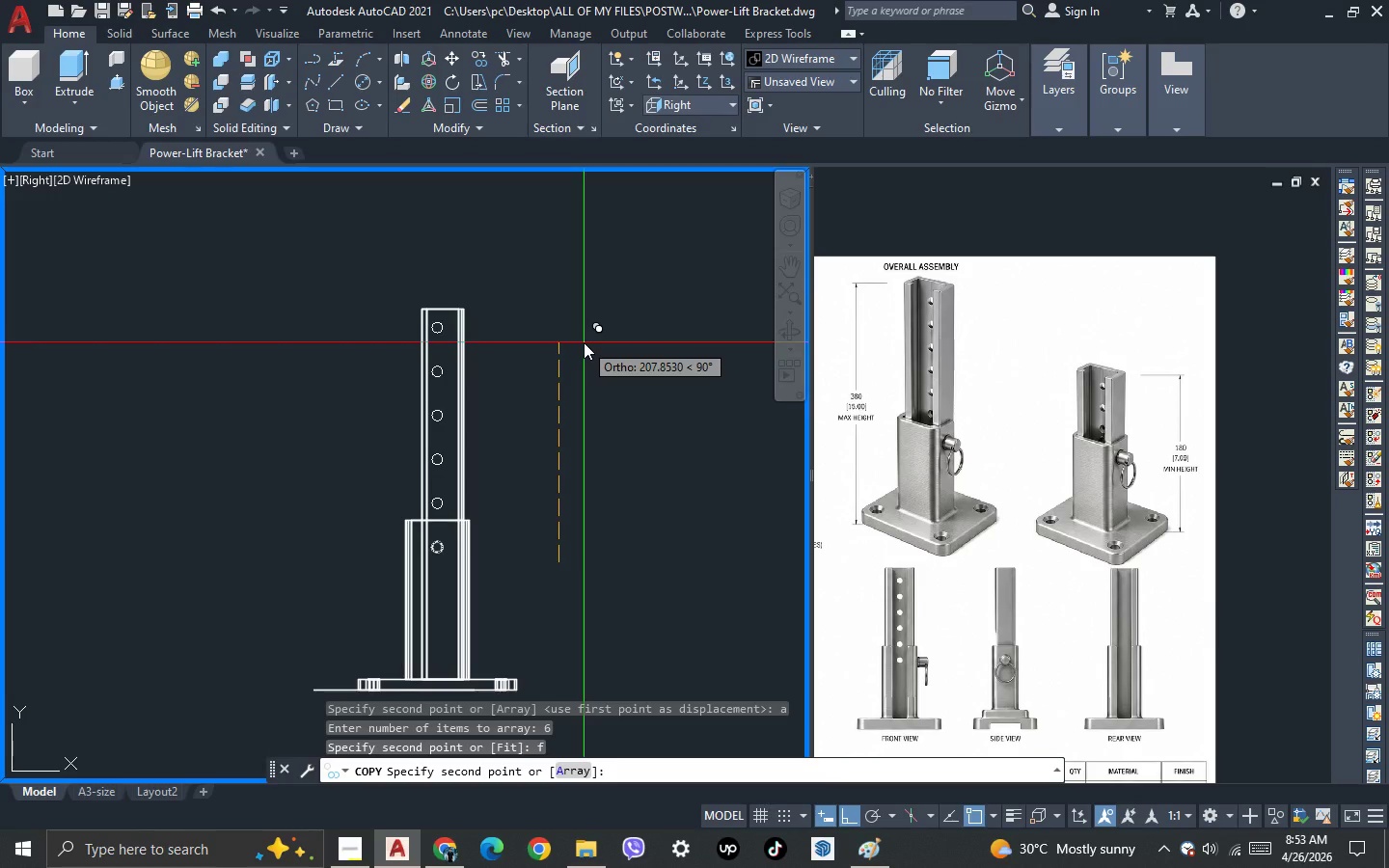 
wait(6.58)
 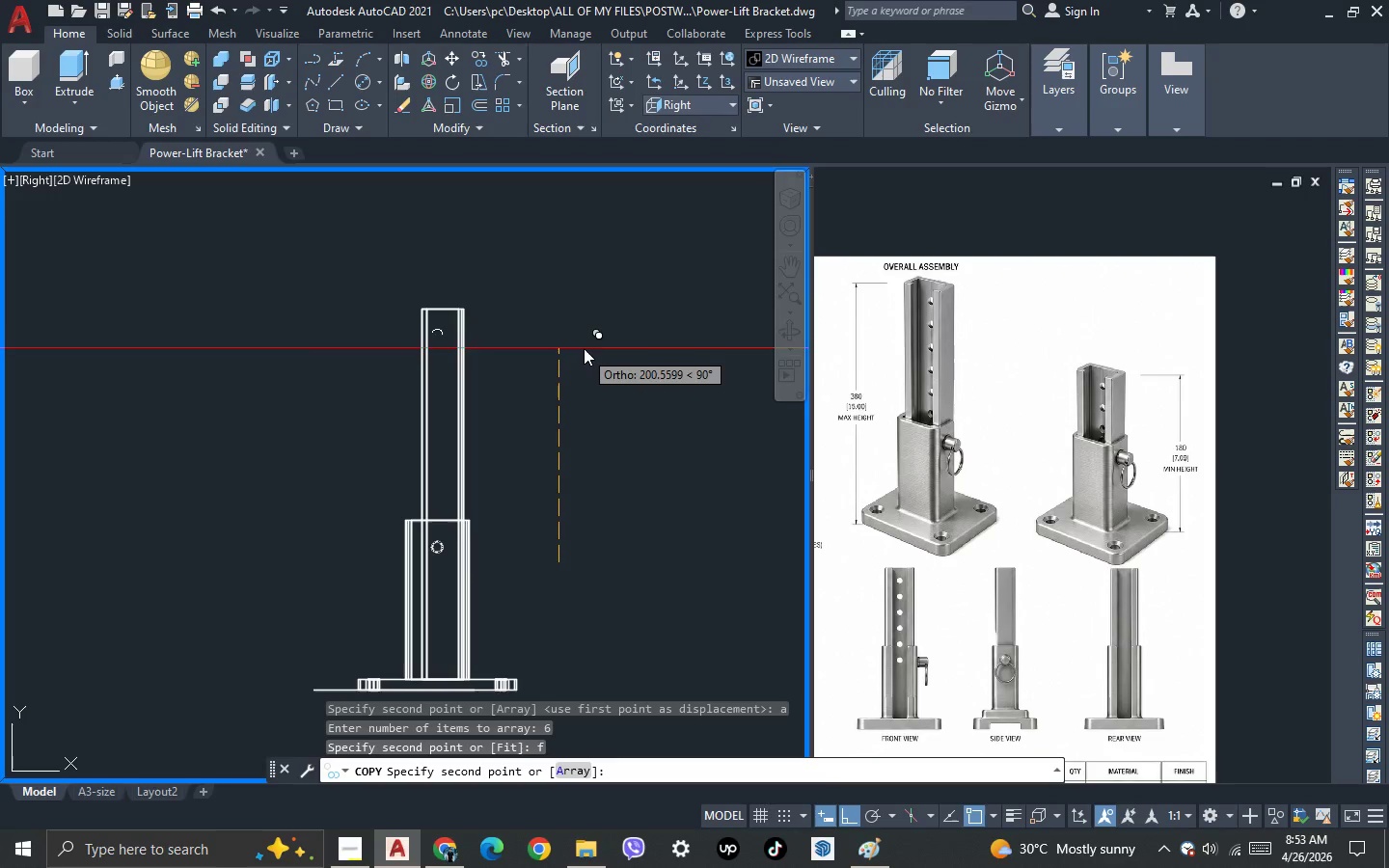 
left_click([584, 342])
 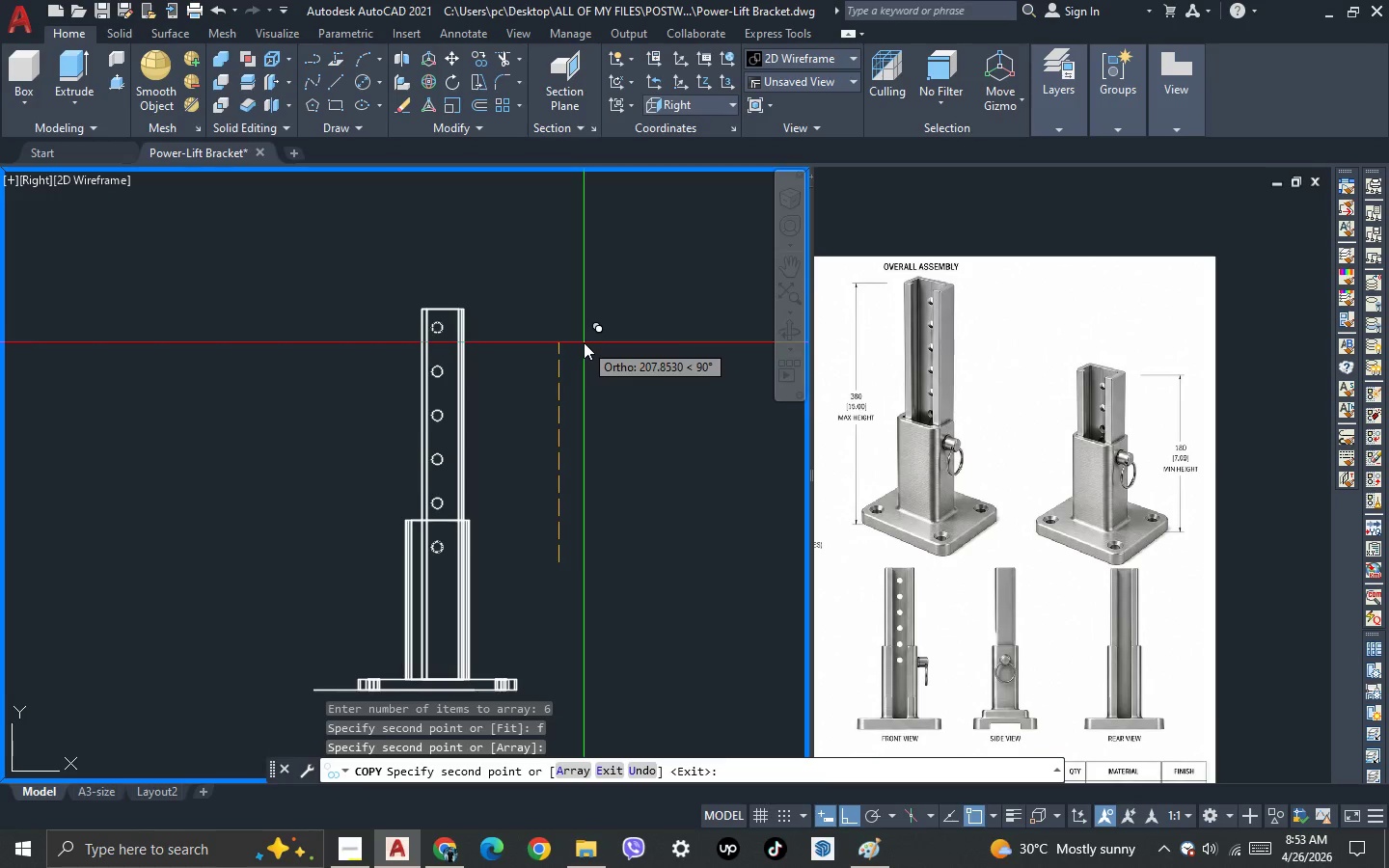 
key(Space)
 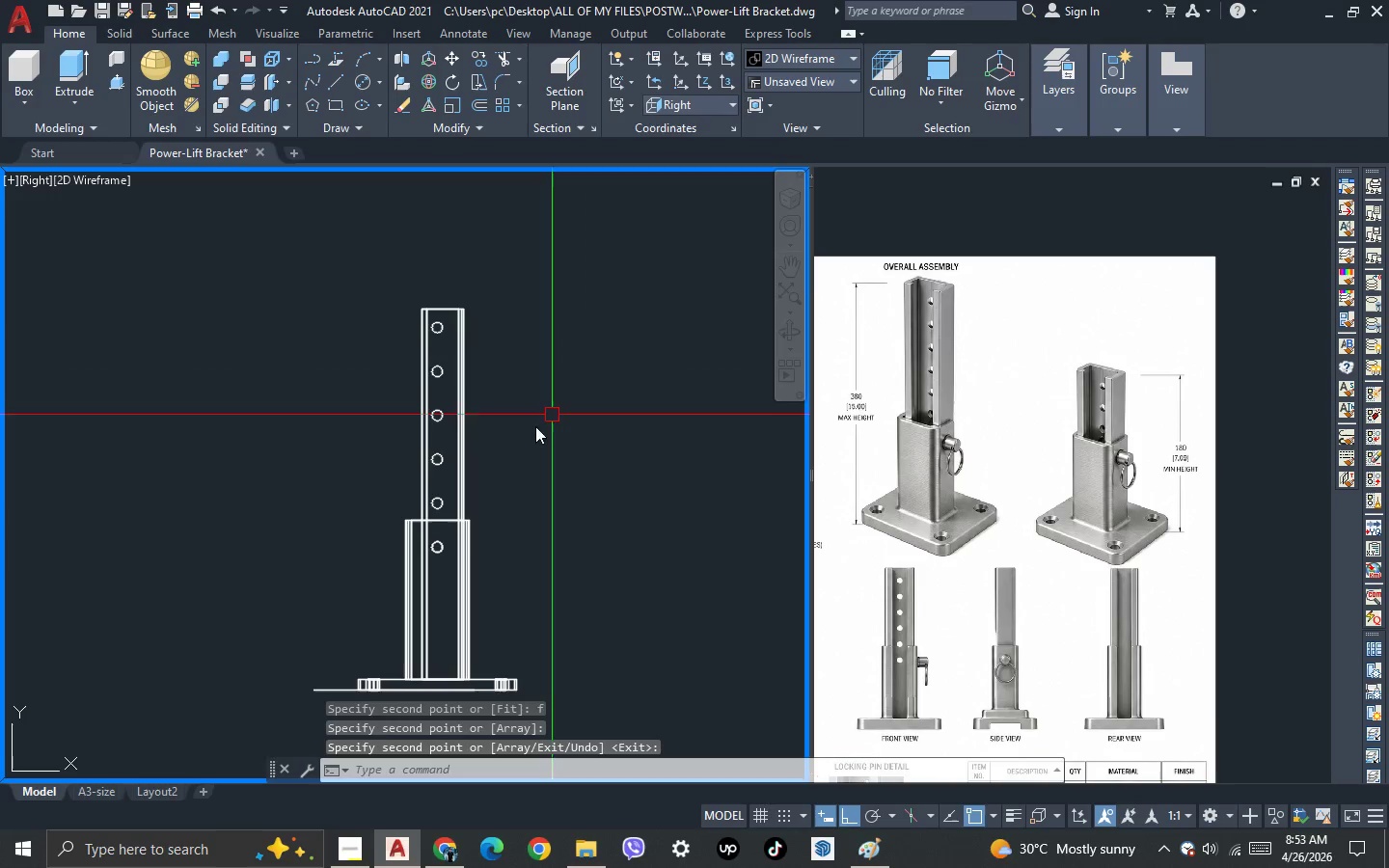 
key(3)
 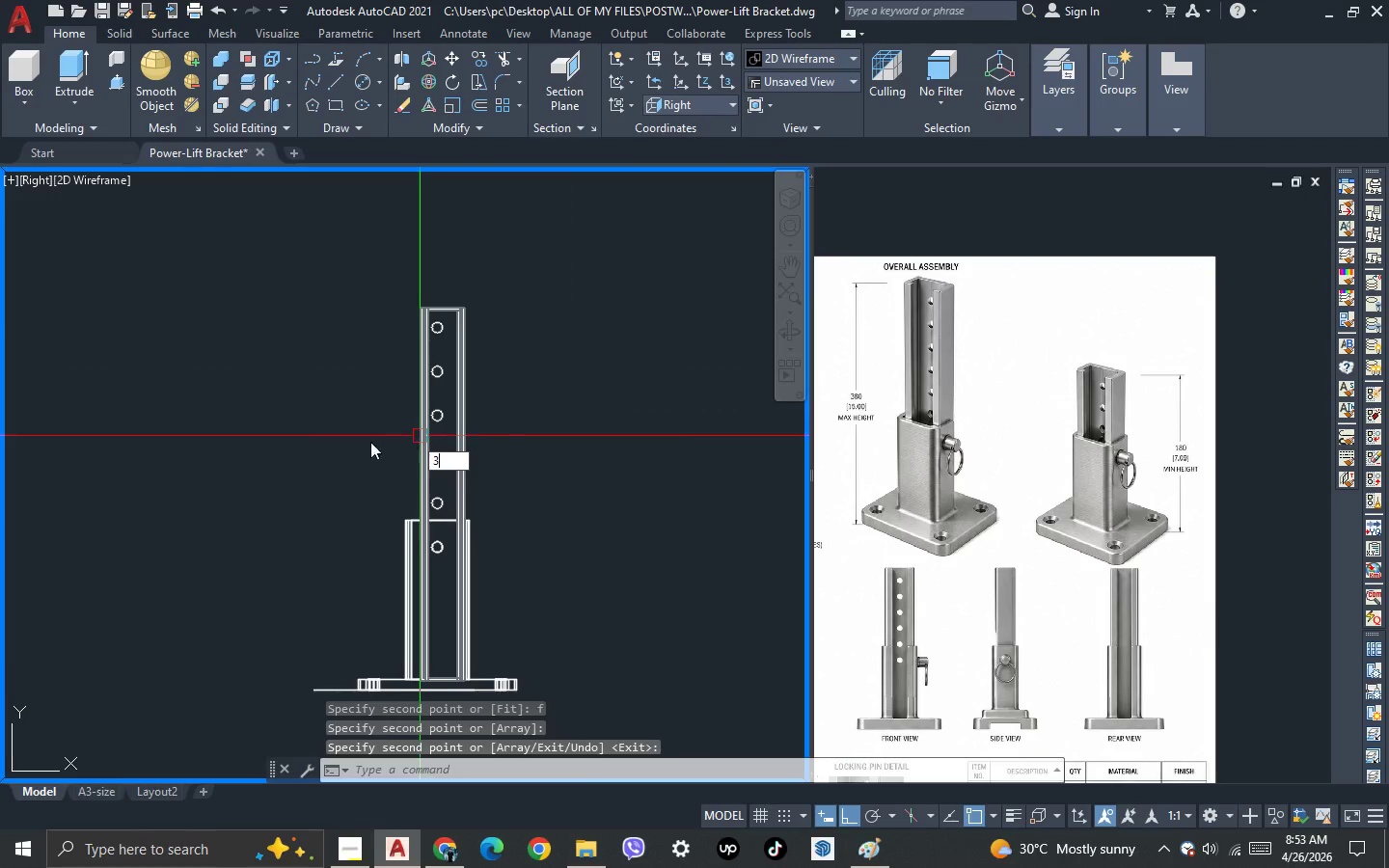 
key(Space)
 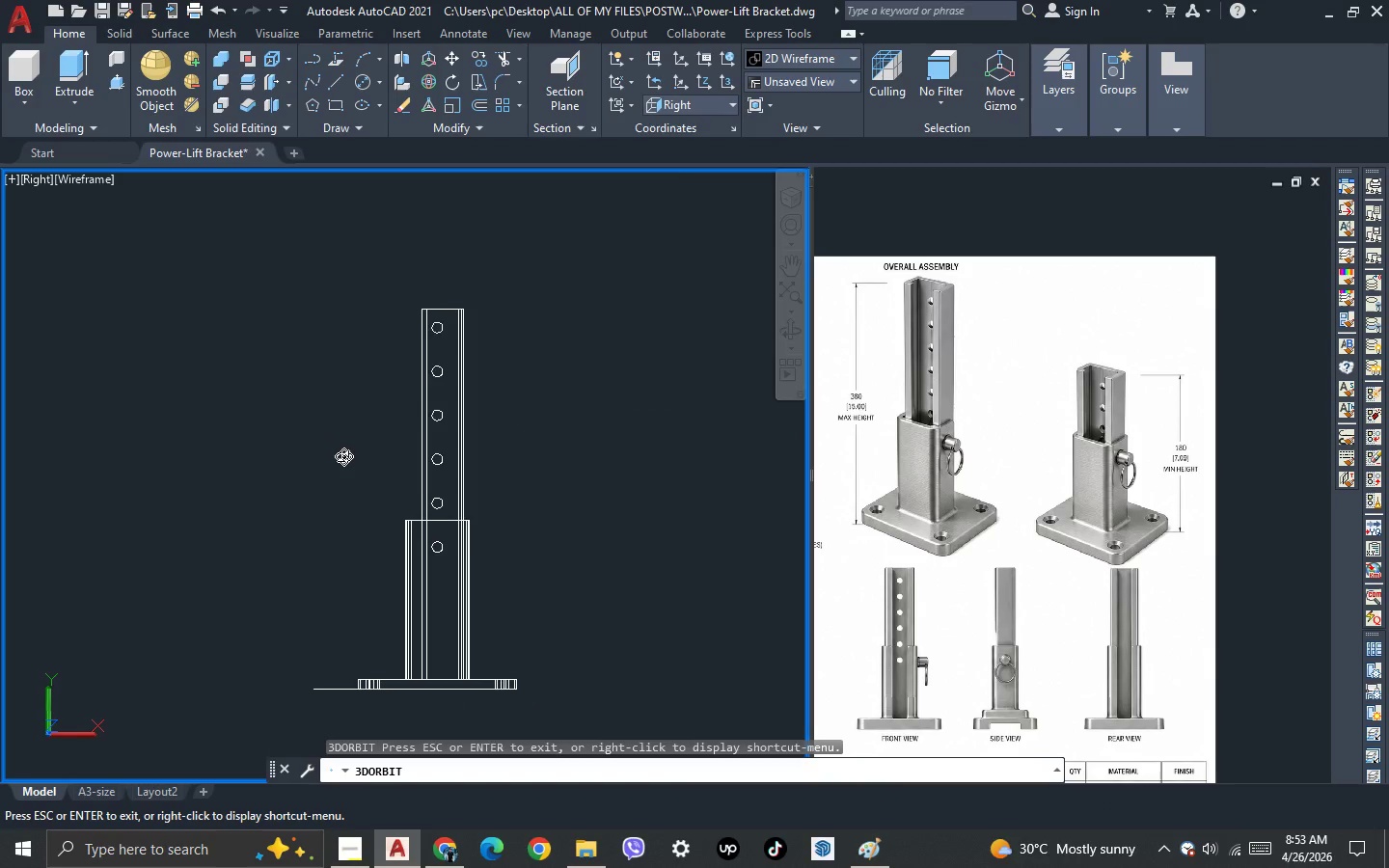 
left_click_drag(start_coordinate=[343, 454], to_coordinate=[397, 535])
 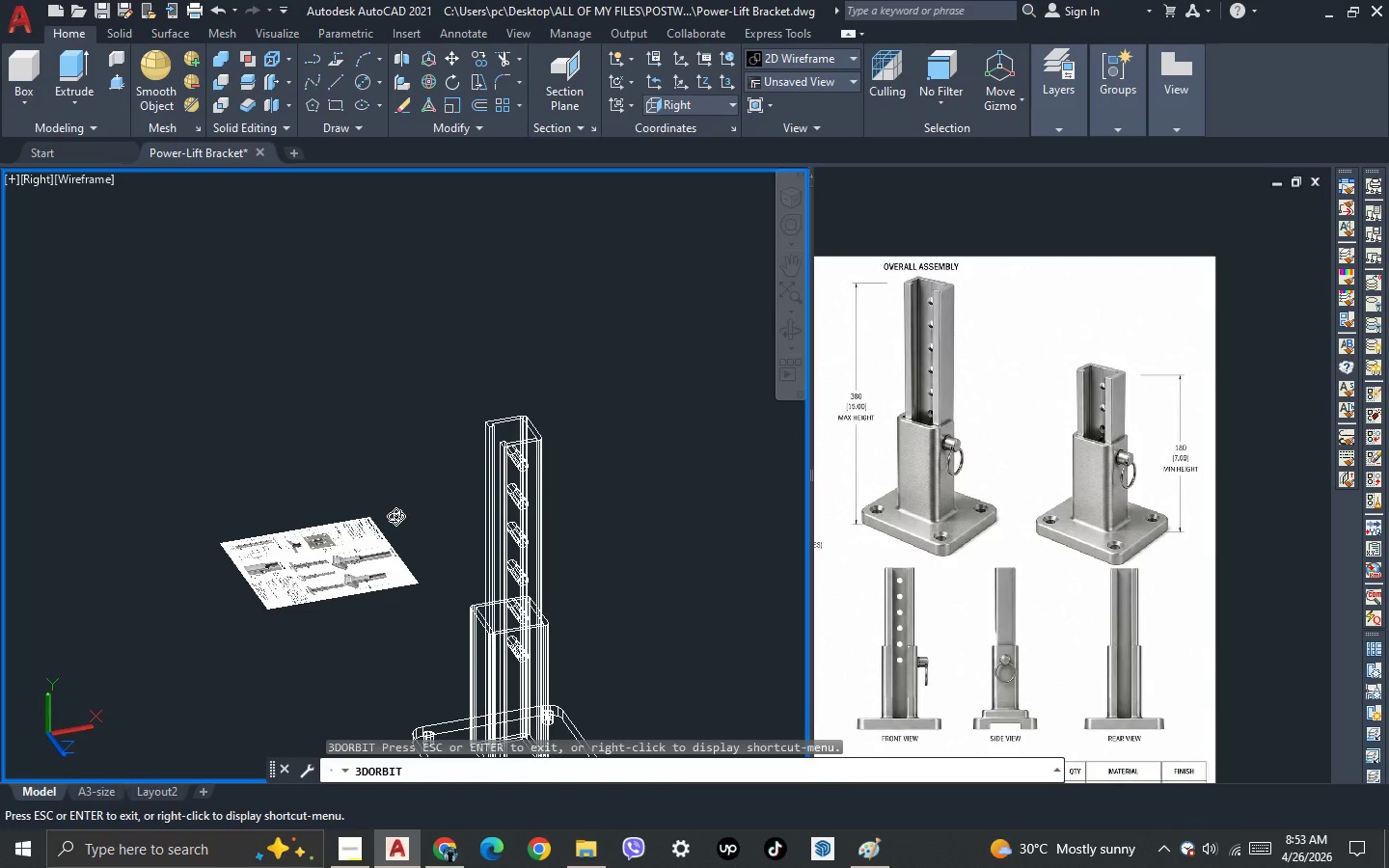 
key(Escape)
 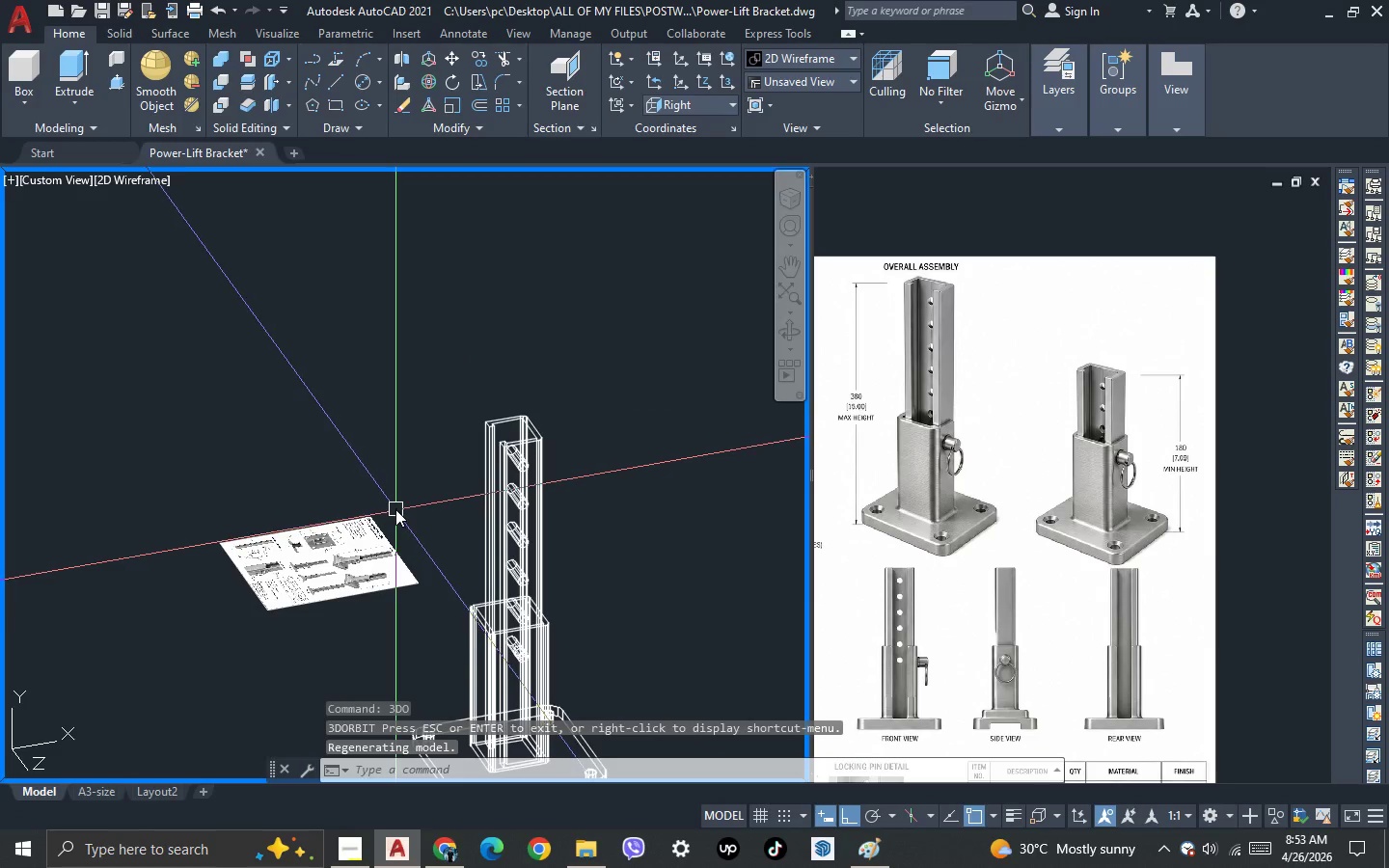 
key(Control+Z)
 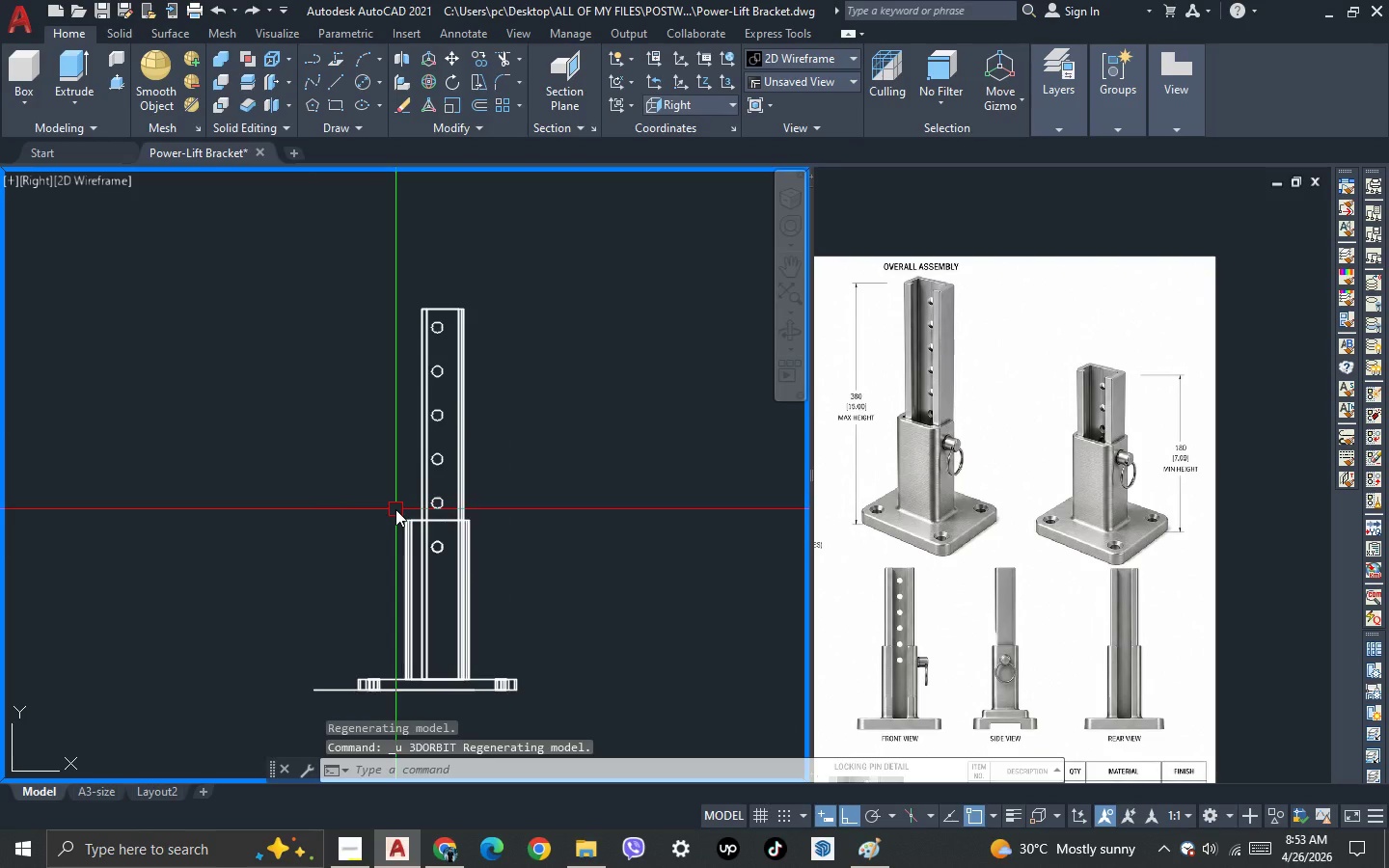 
key(Control+Z)
 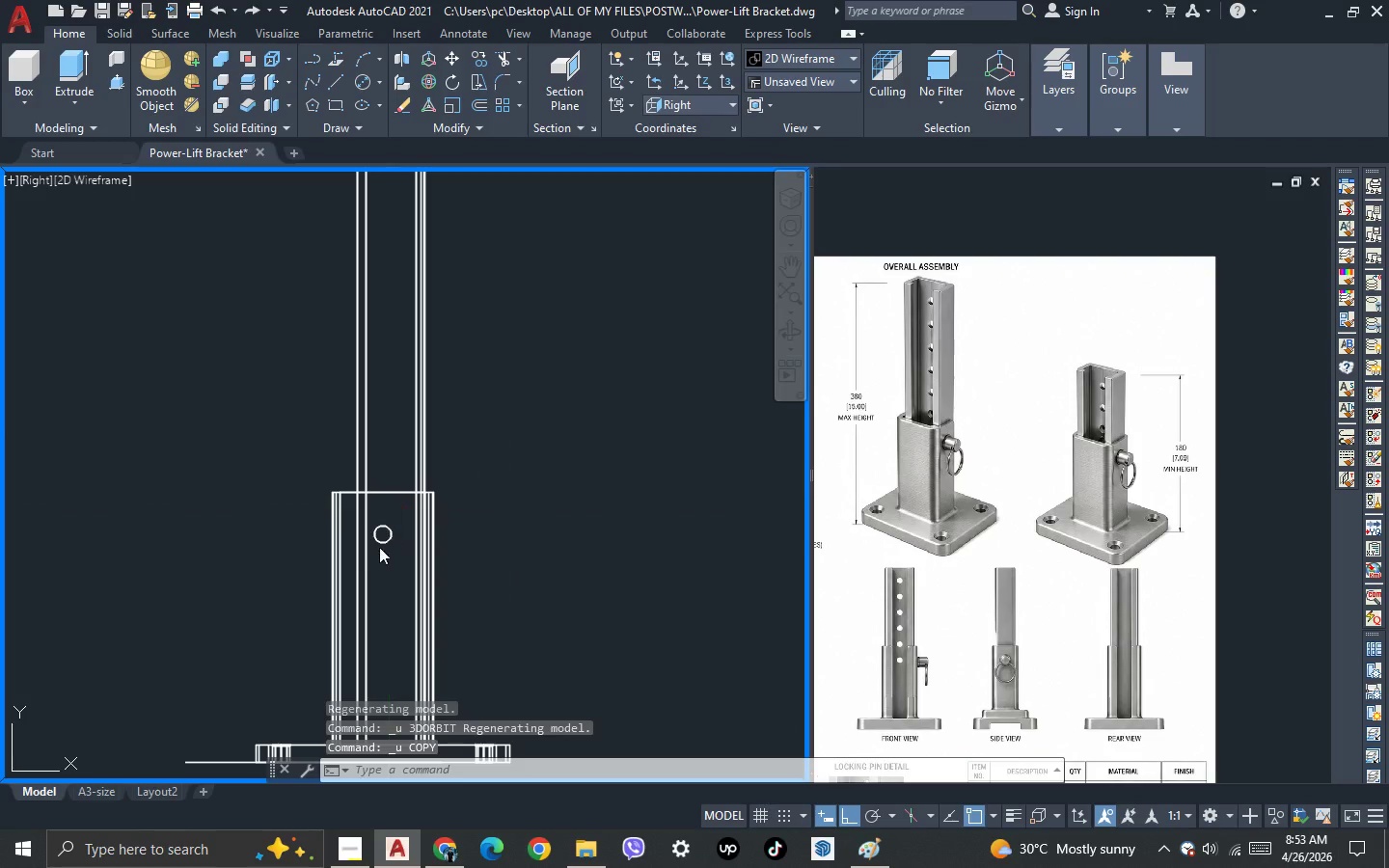 
scroll: coordinate [369, 556], scroll_direction: up, amount: 1.0
 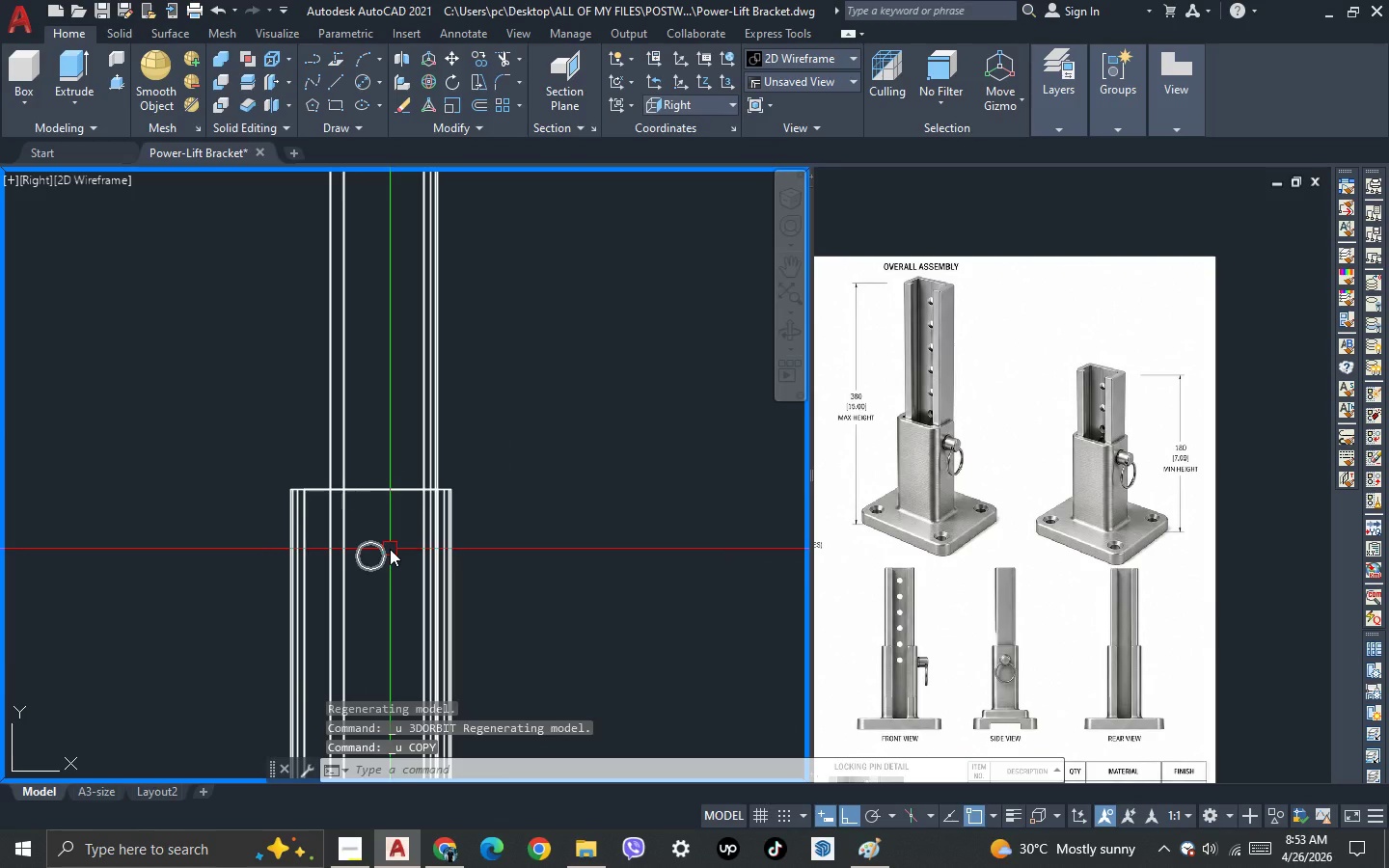 
left_click([390, 549])
 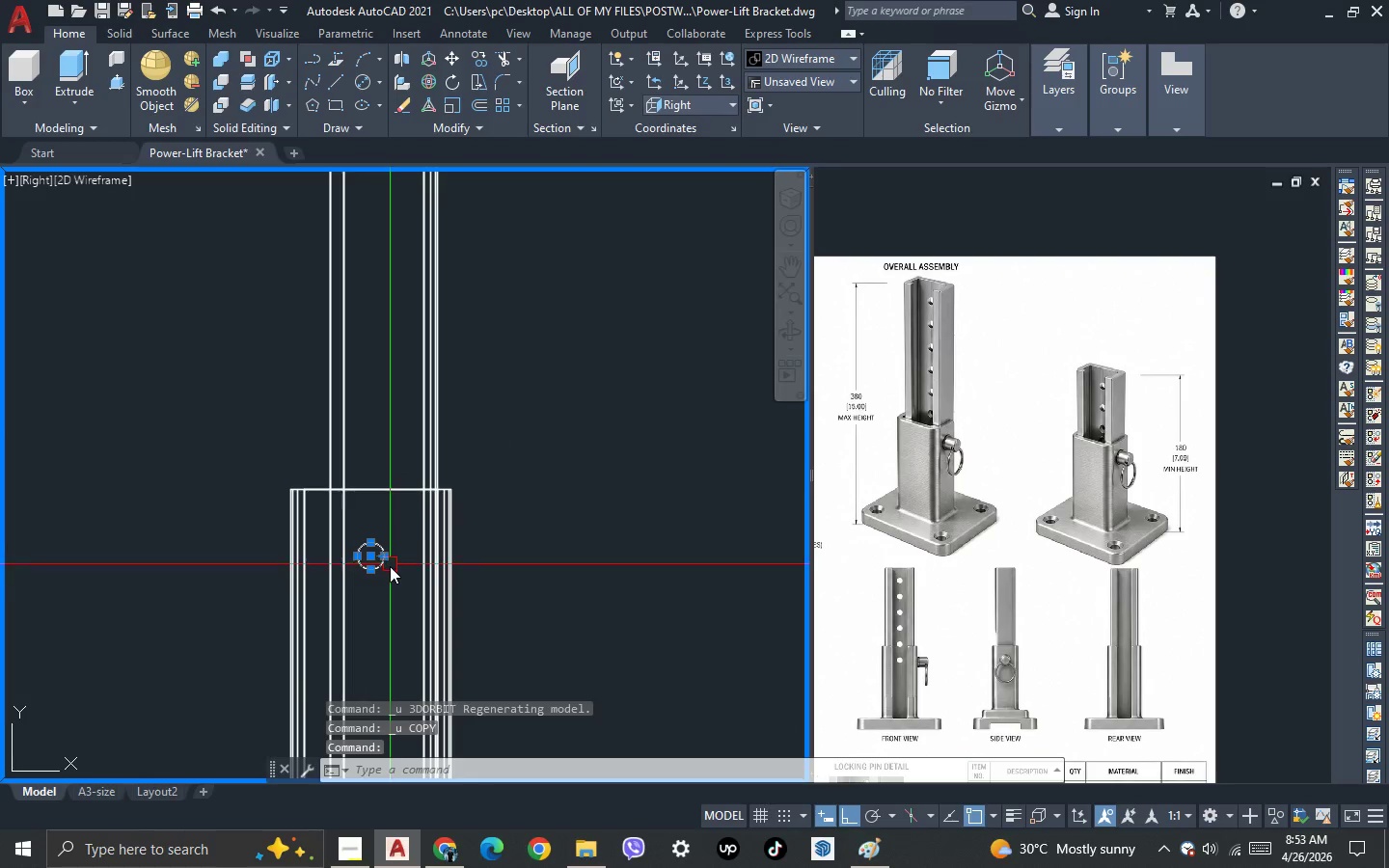 
key(C)
 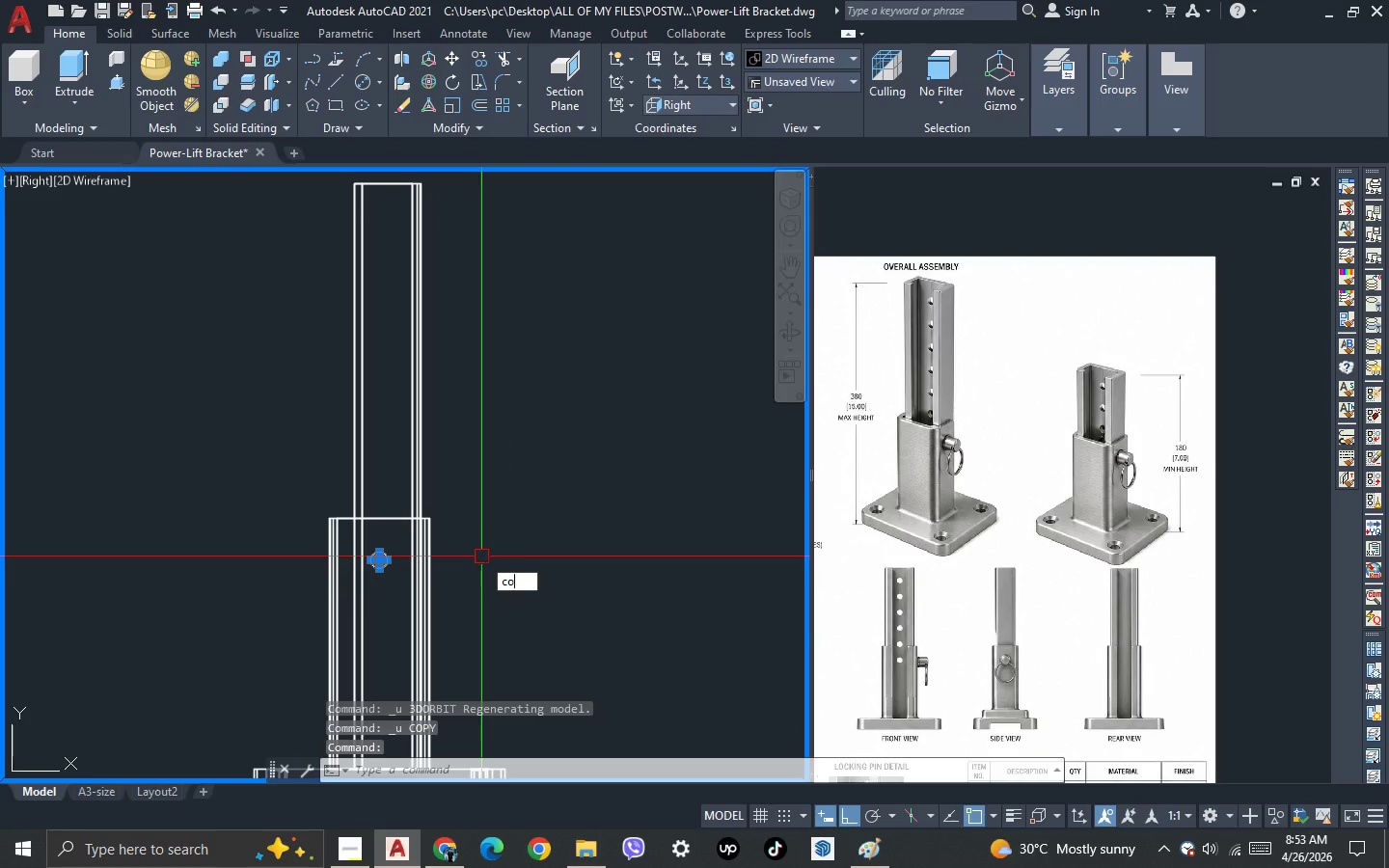 
scroll: coordinate [393, 568], scroll_direction: down, amount: 1.0
 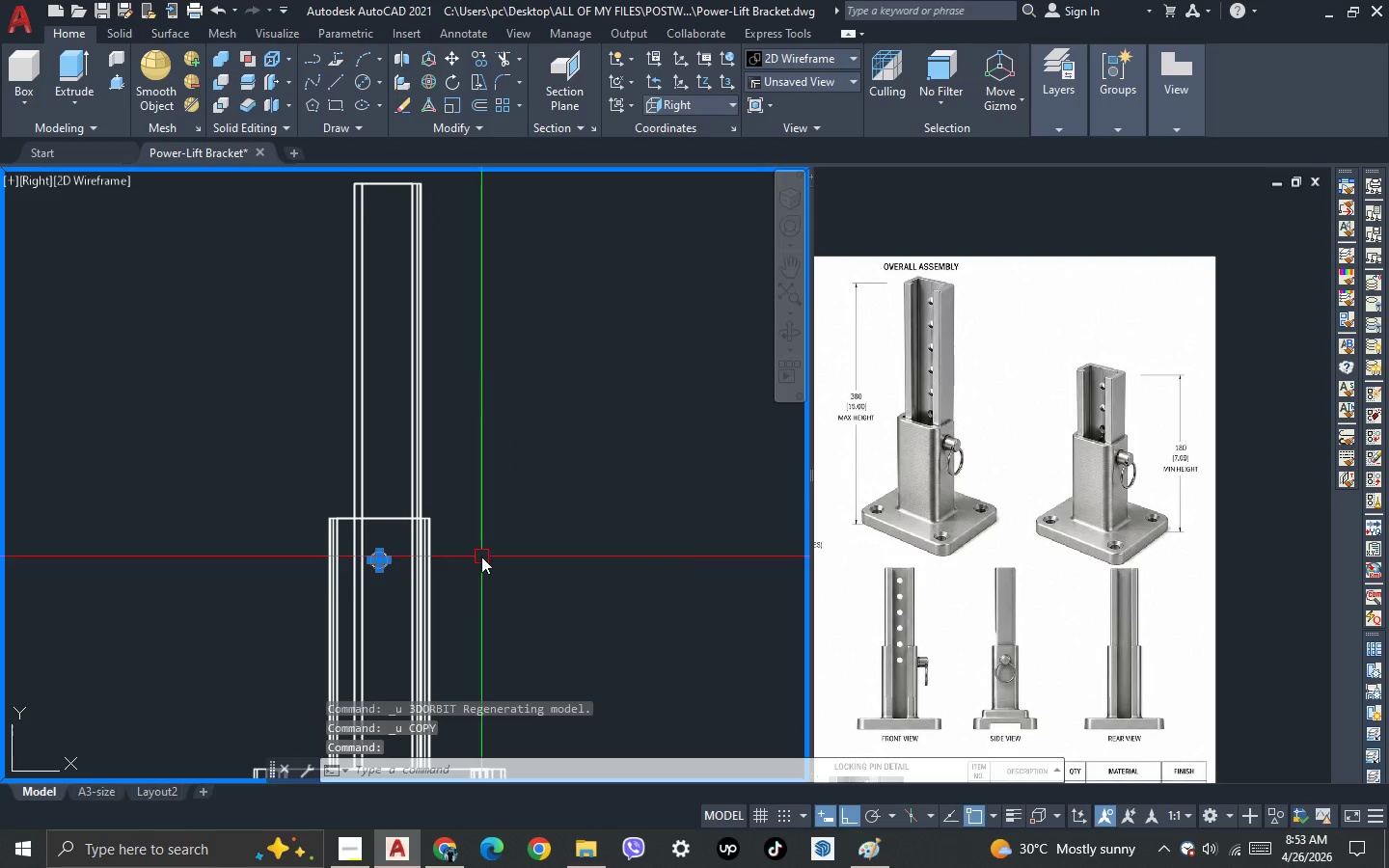 
key(O)
 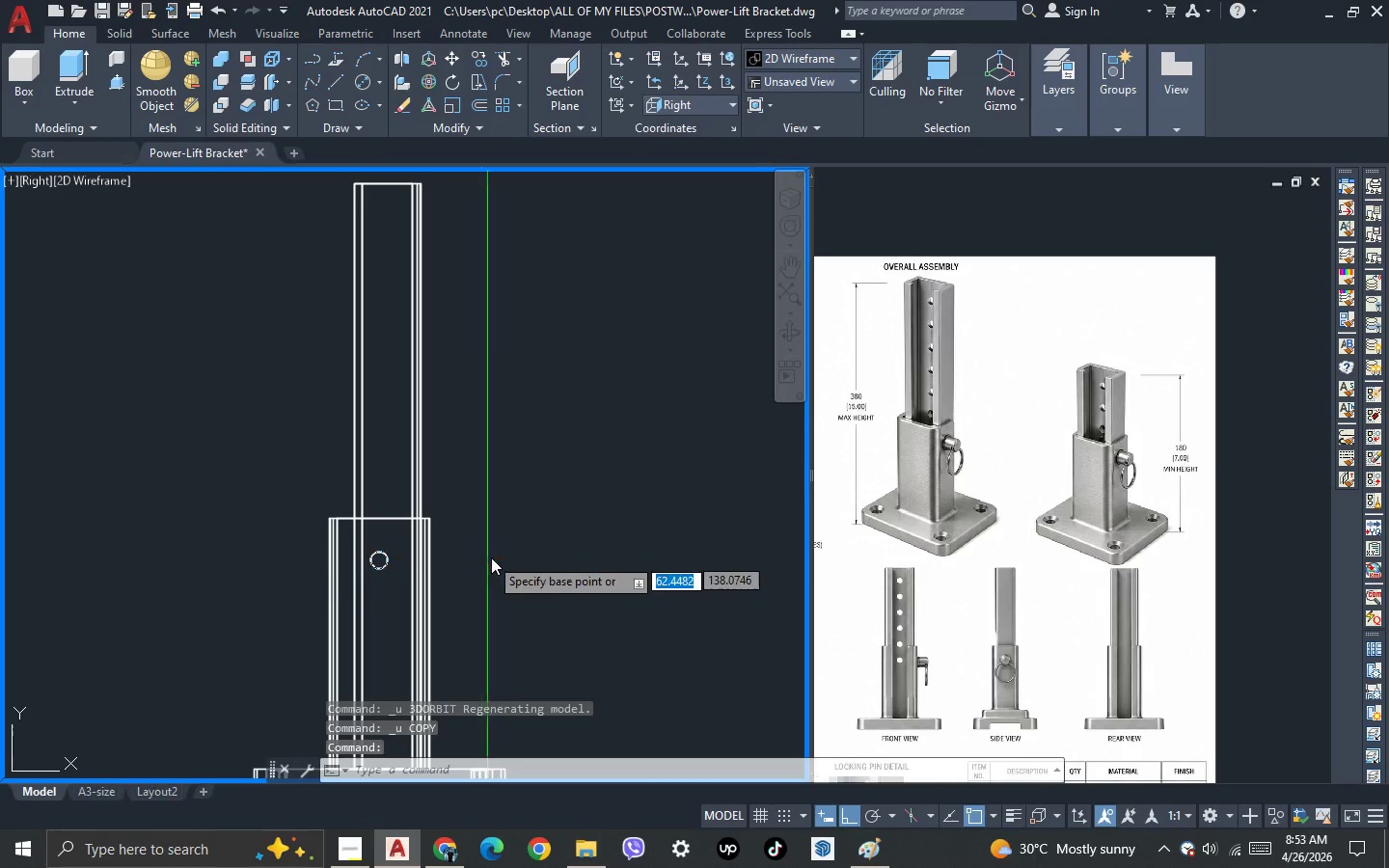 
key(Space)
 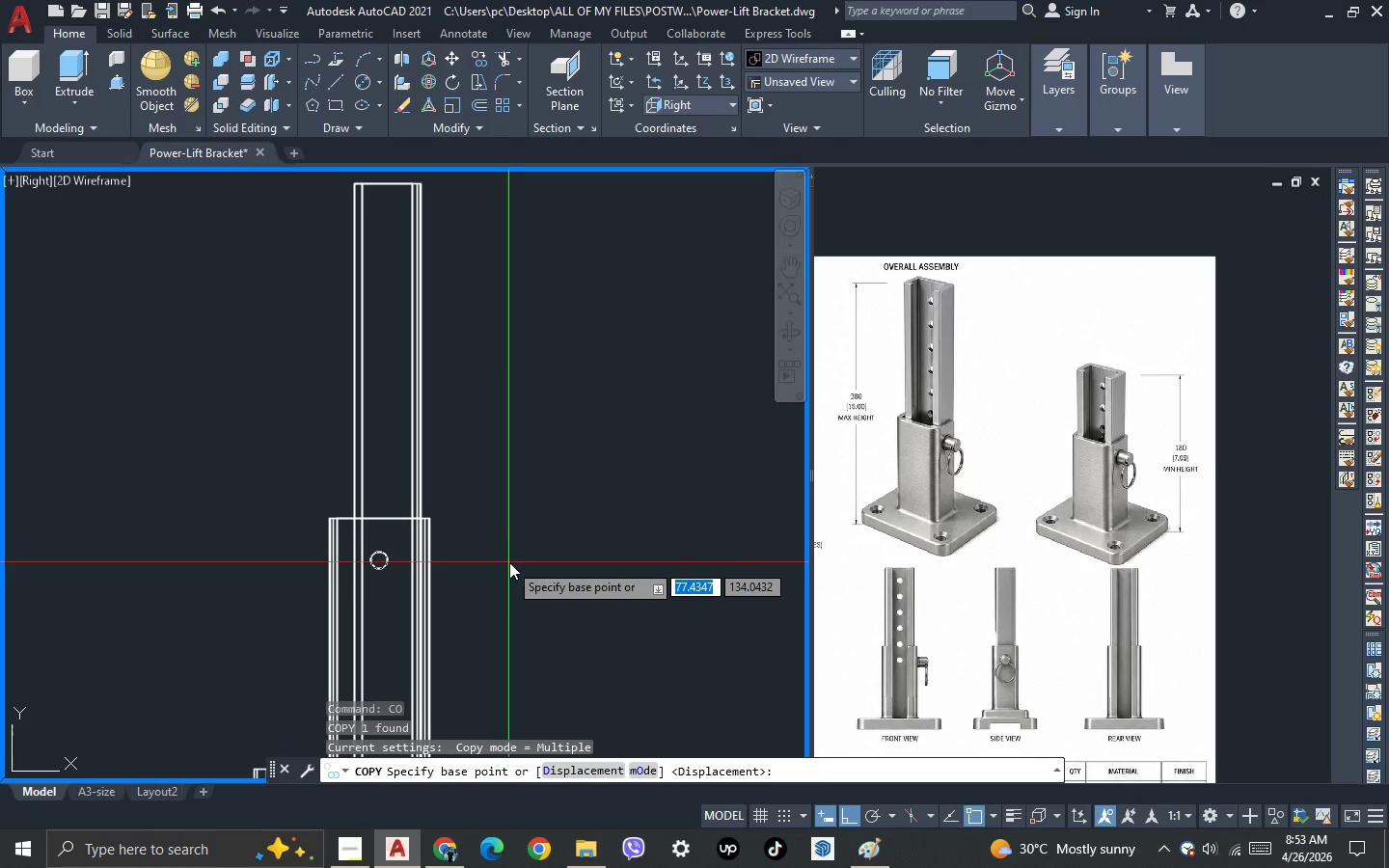 
left_click([515, 563])
 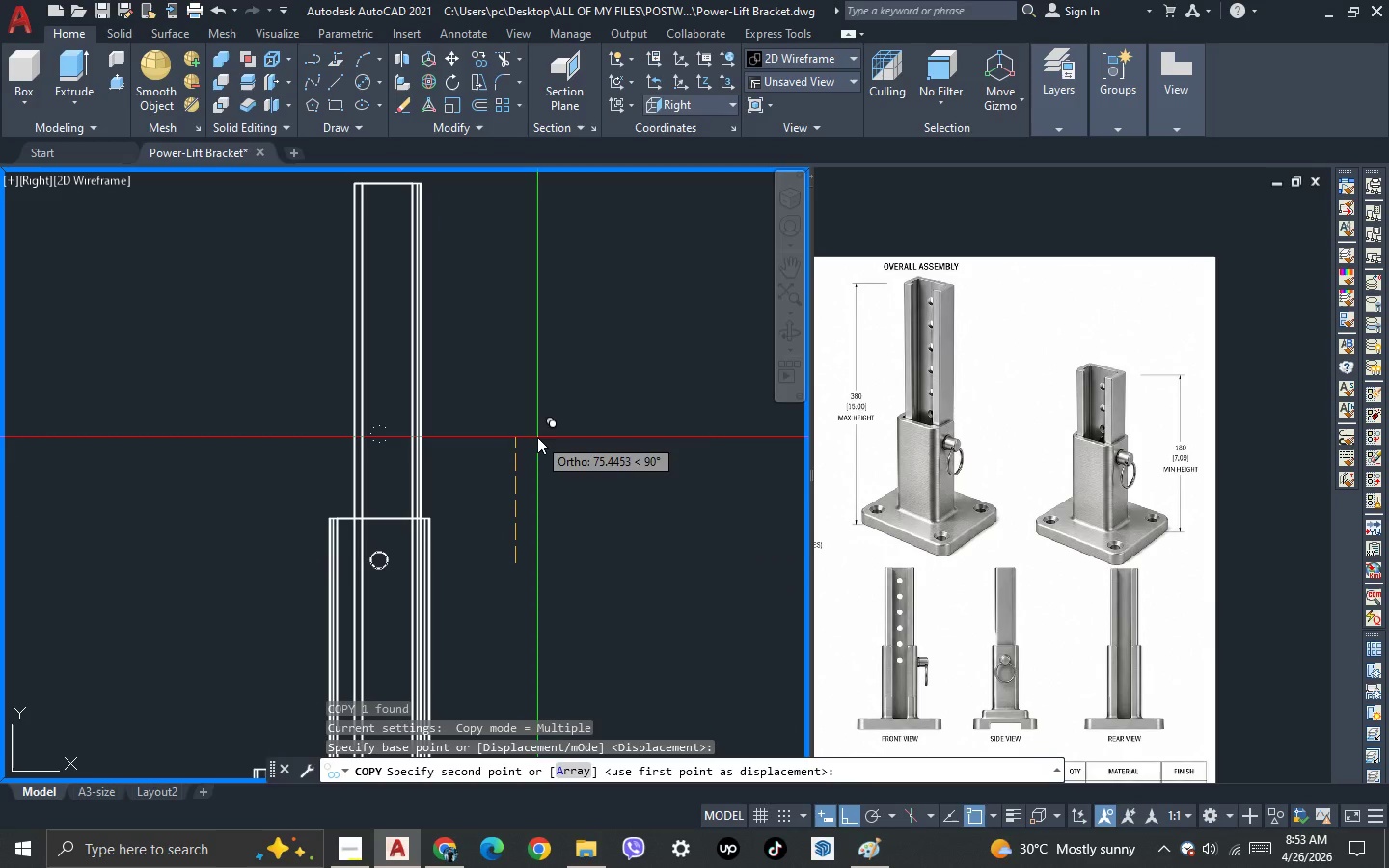 
key(A)
 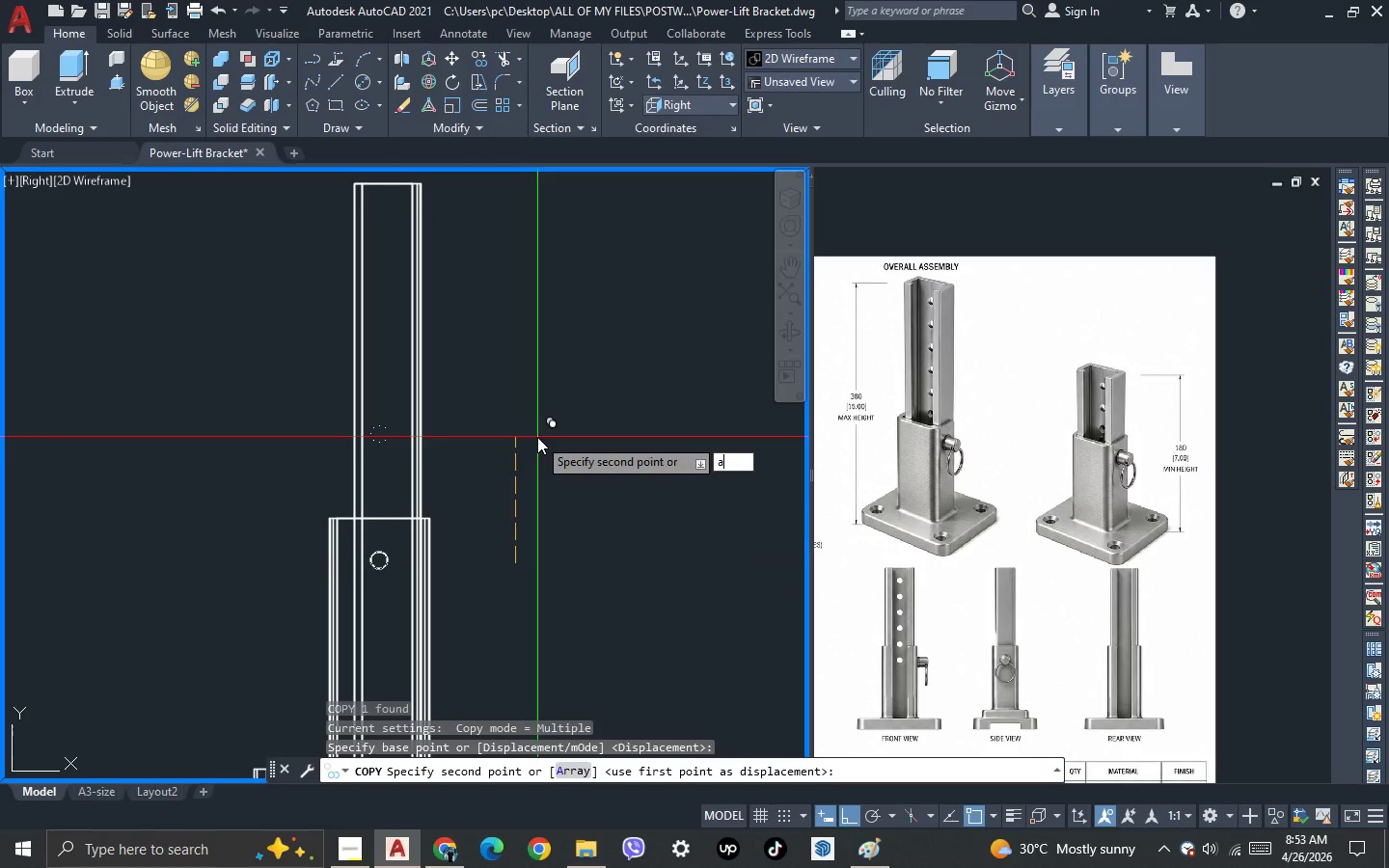 
key(Space)
 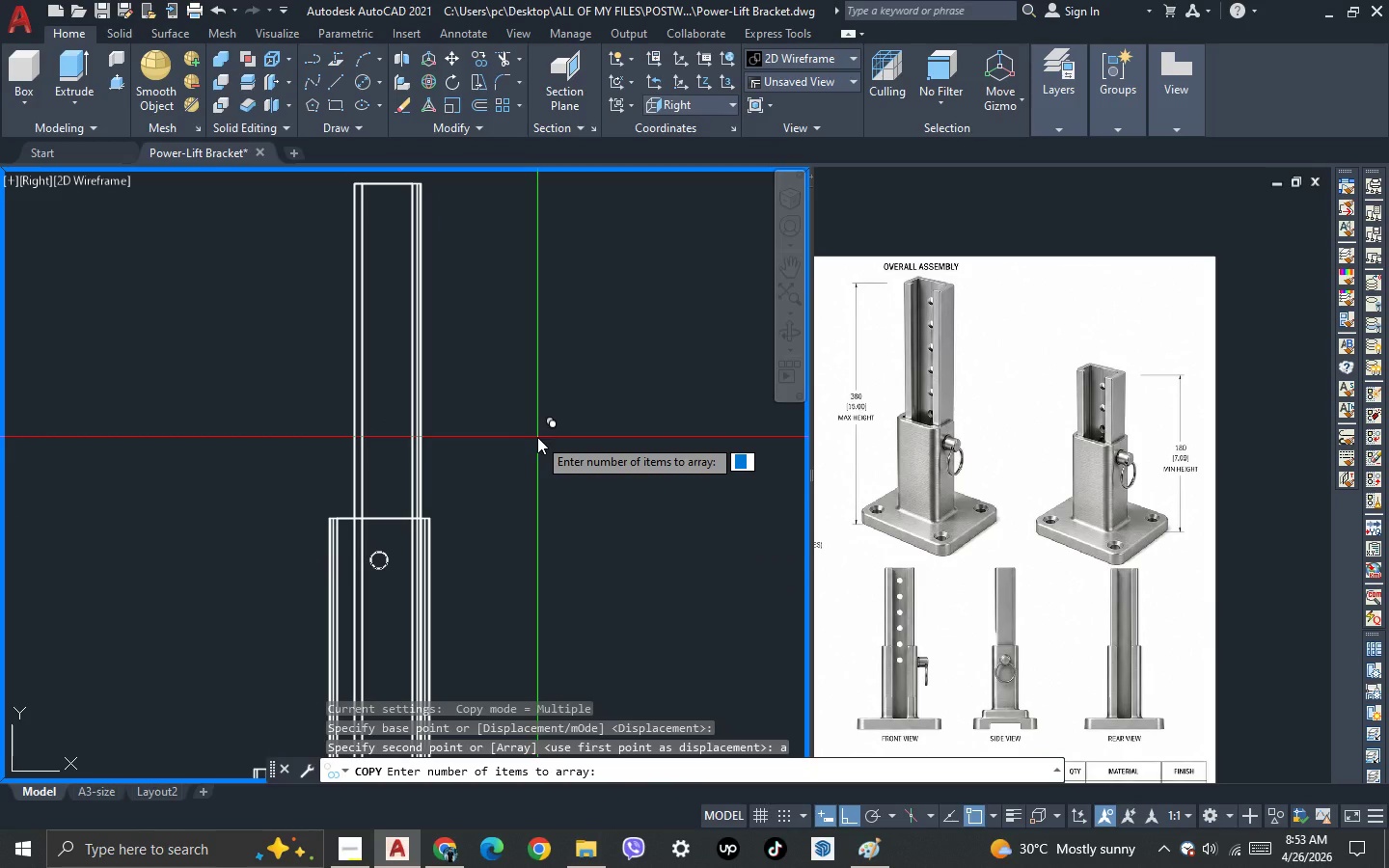 
key(6)
 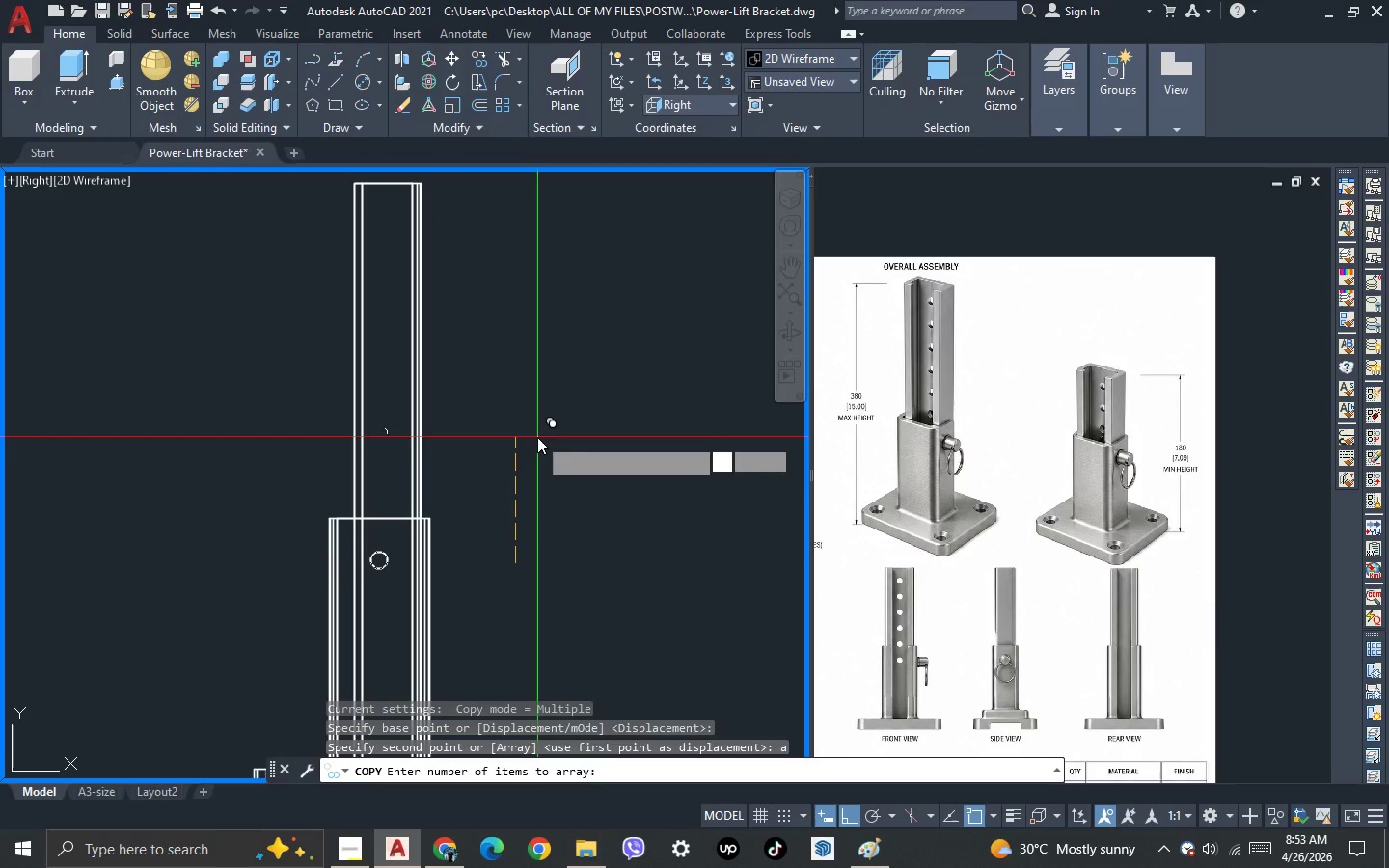 
key(Space)
 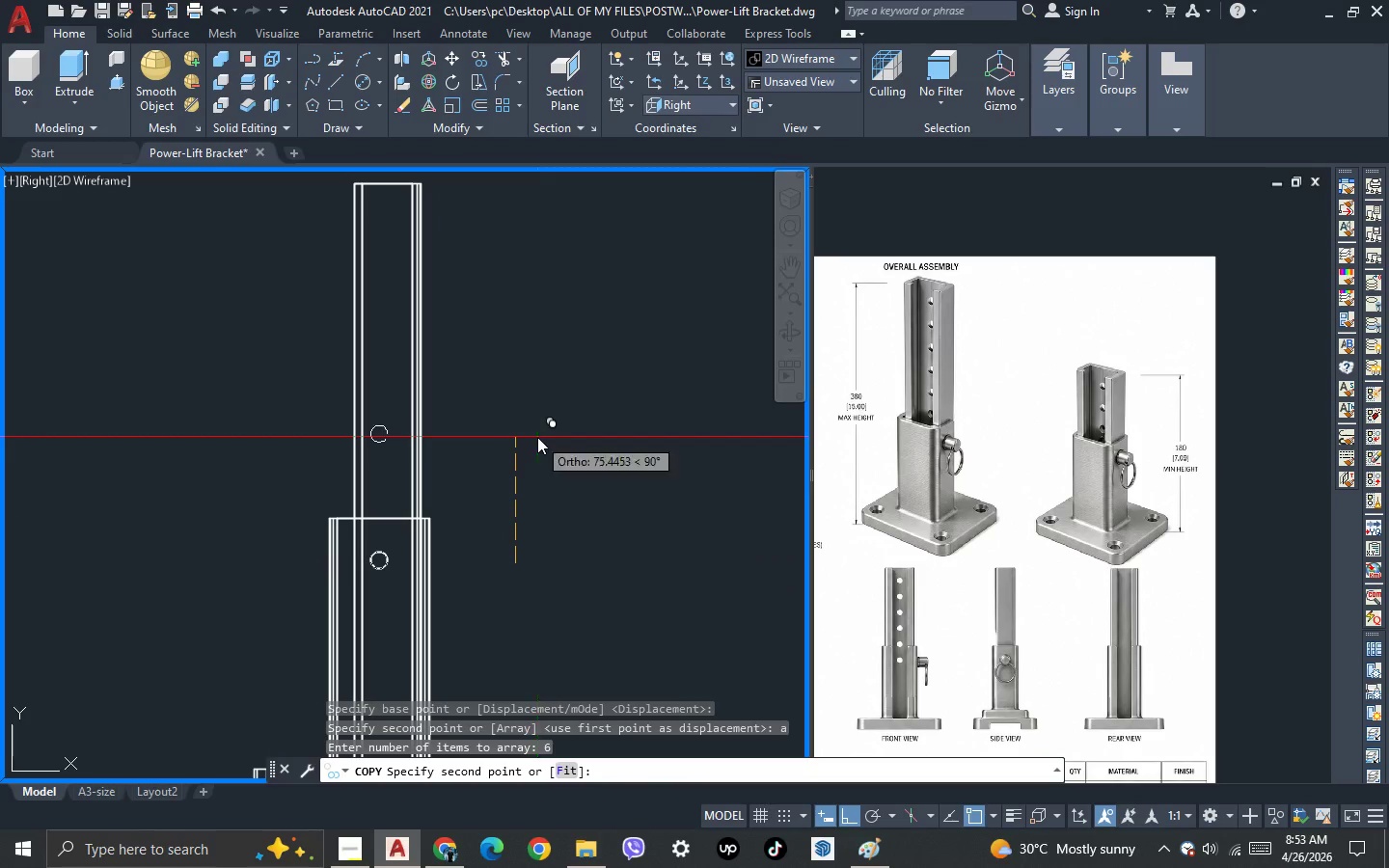 
key(F)
 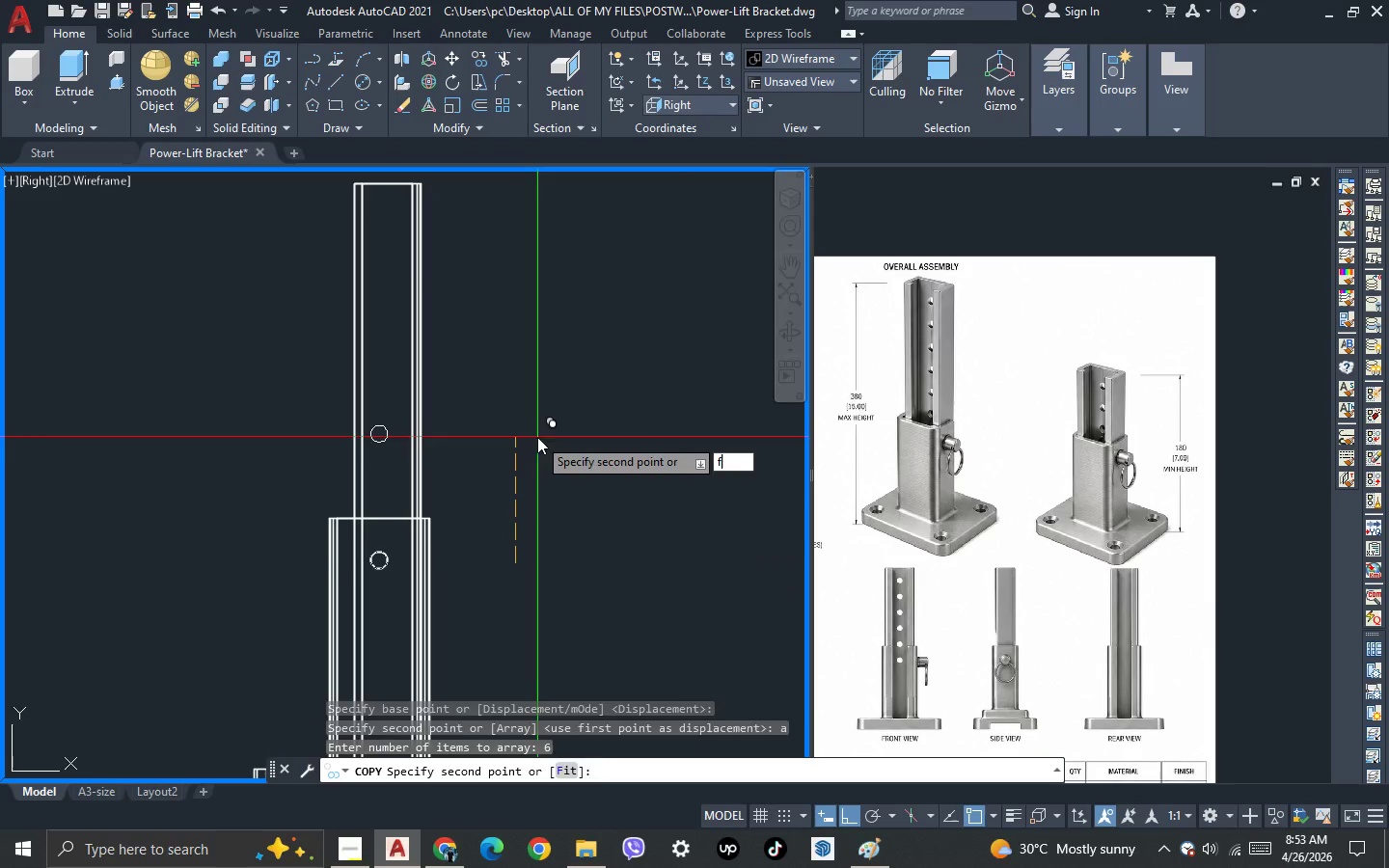 
key(Space)
 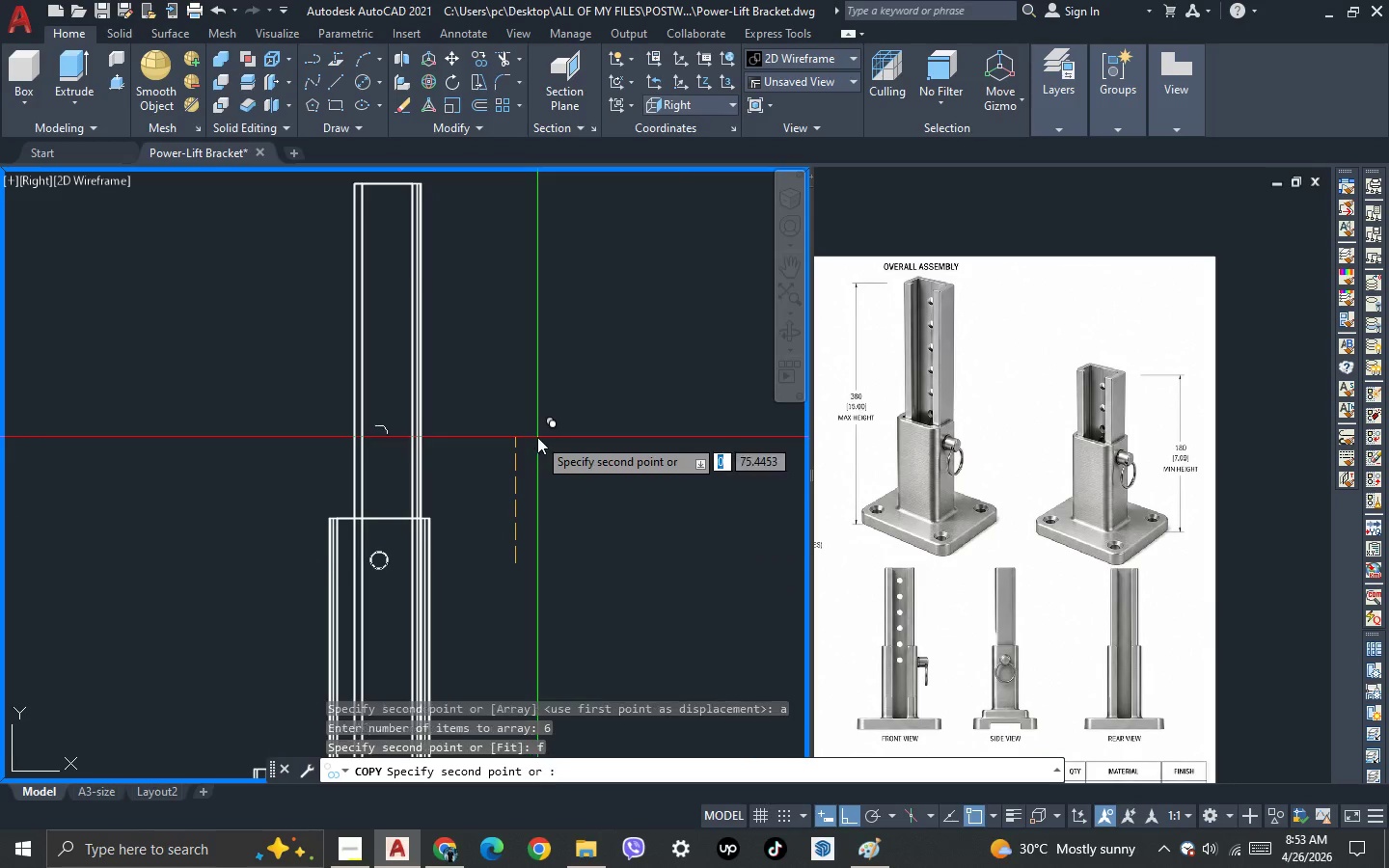 
scroll: coordinate [537, 437], scroll_direction: down, amount: 2.0
 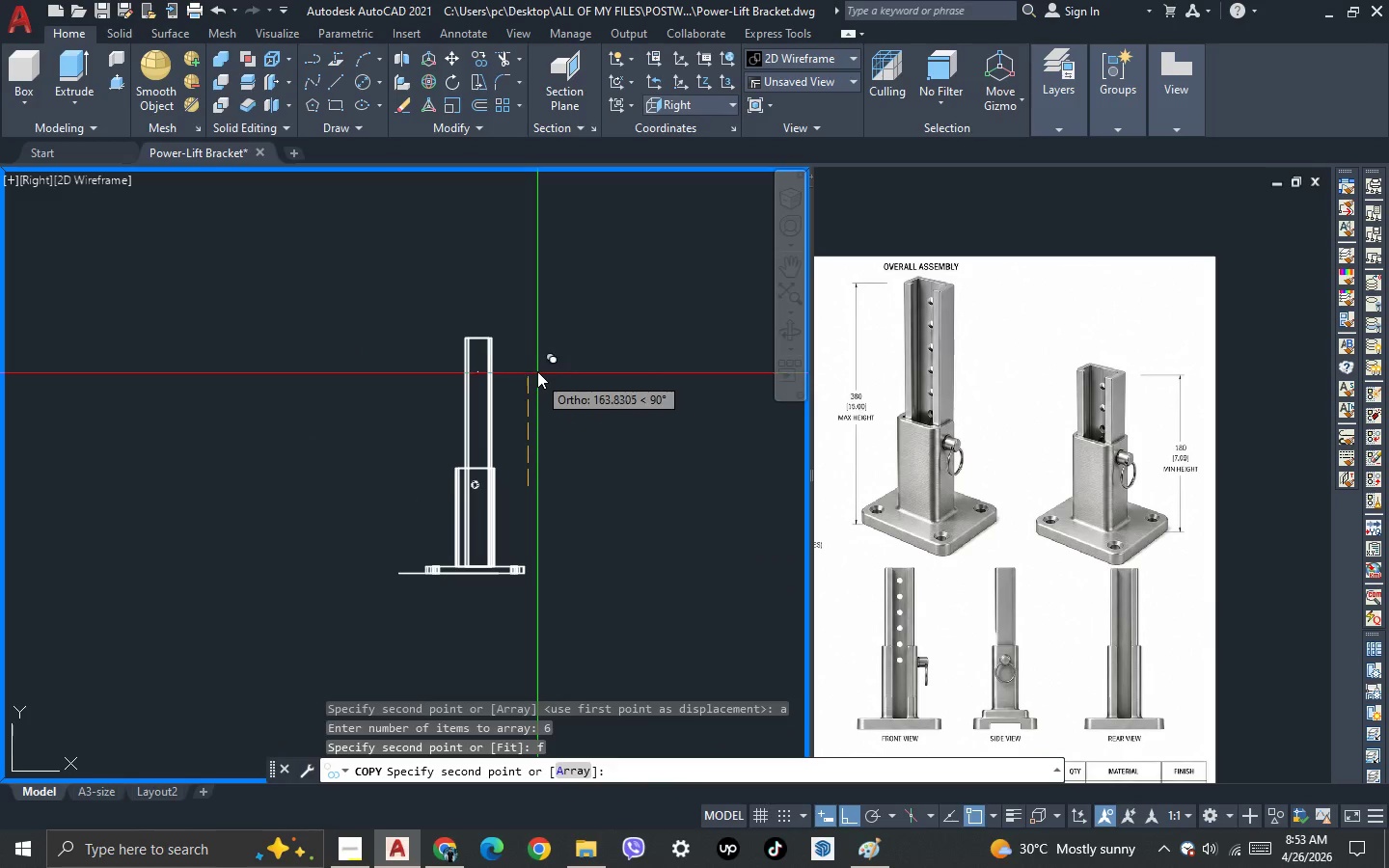 
scroll: coordinate [537, 358], scroll_direction: up, amount: 1.0
 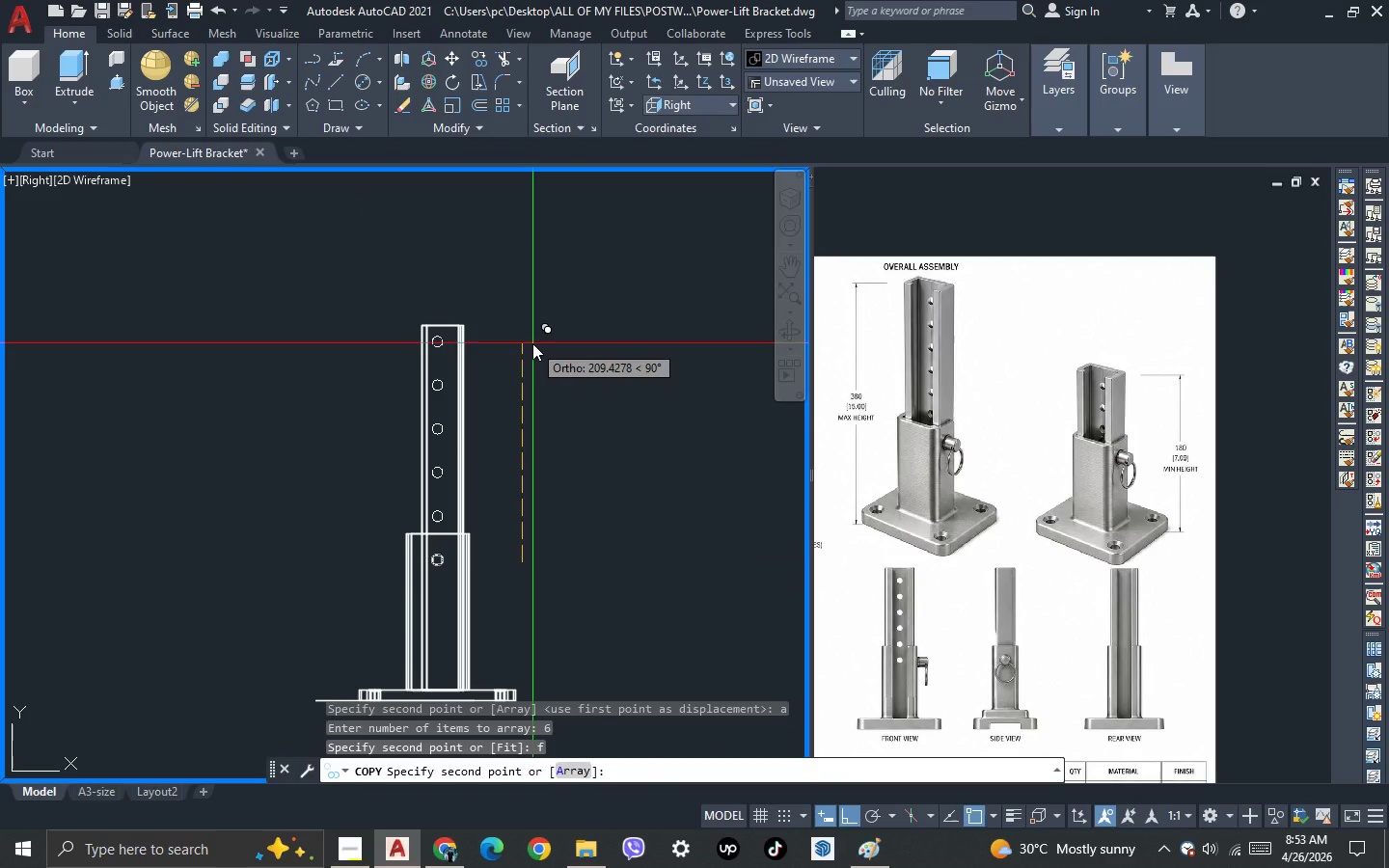 
type(205)
key(NumpadEnter)
key(Escape)
 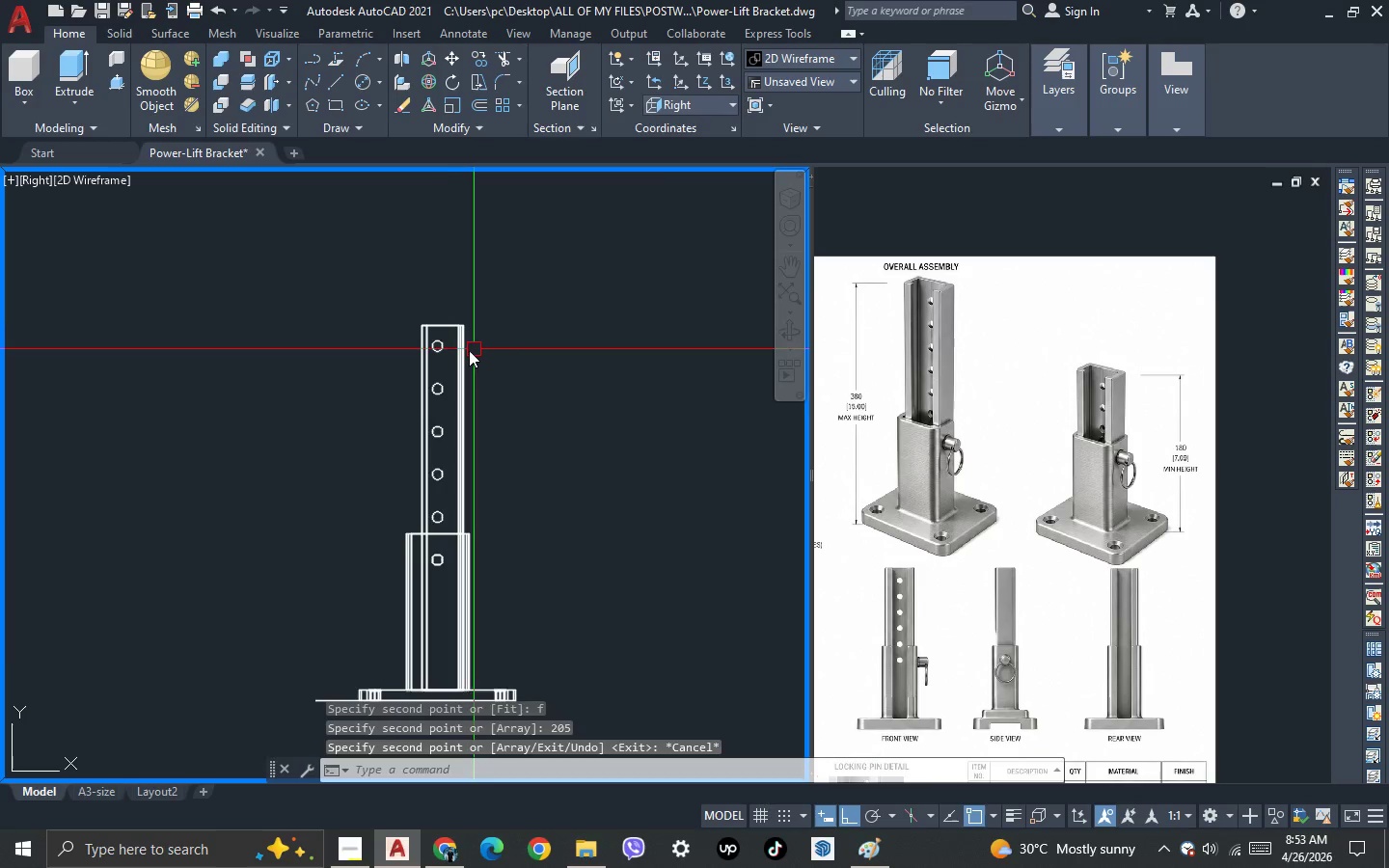 
scroll: coordinate [462, 351], scroll_direction: up, amount: 3.0
 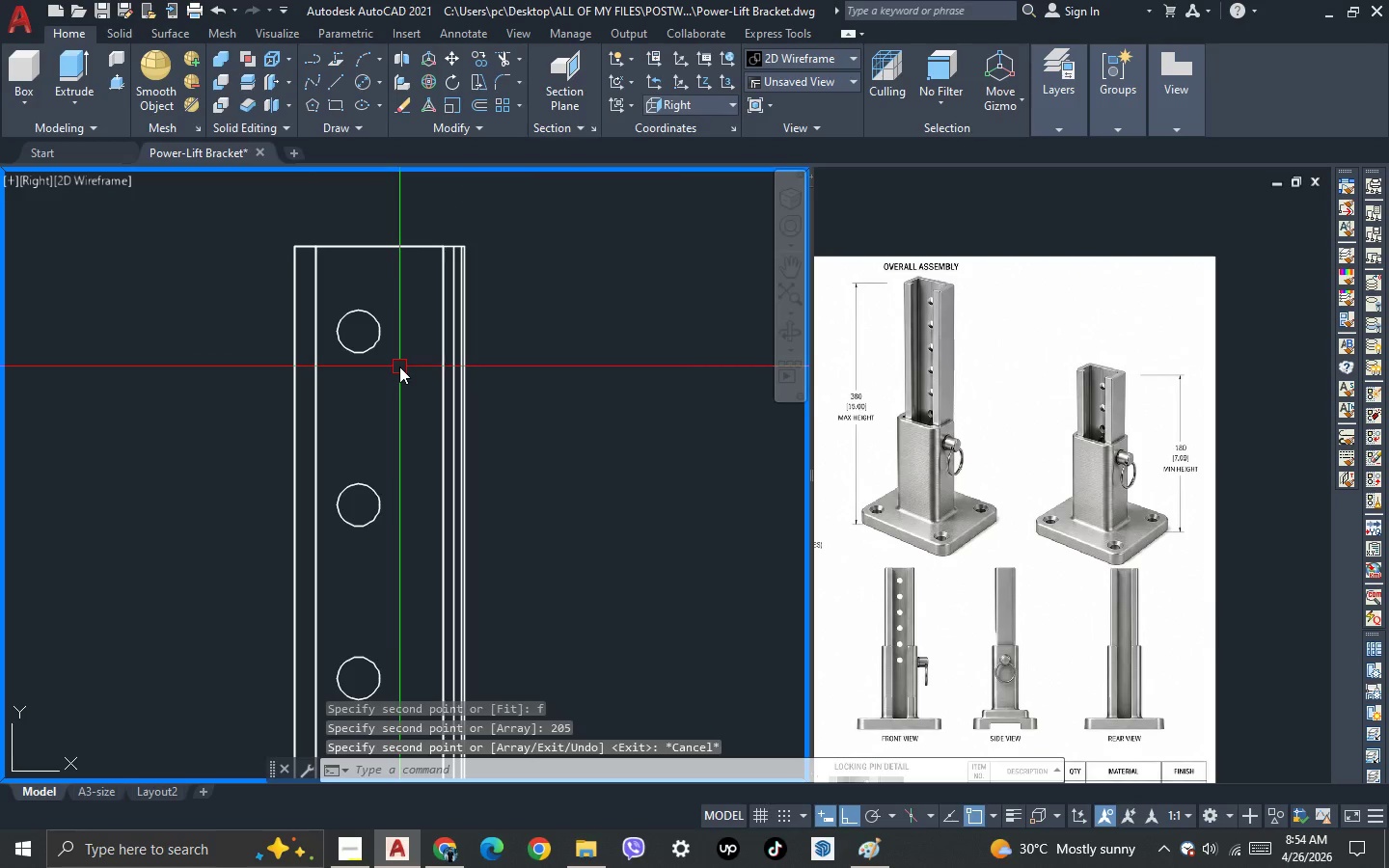 
type(dli)
 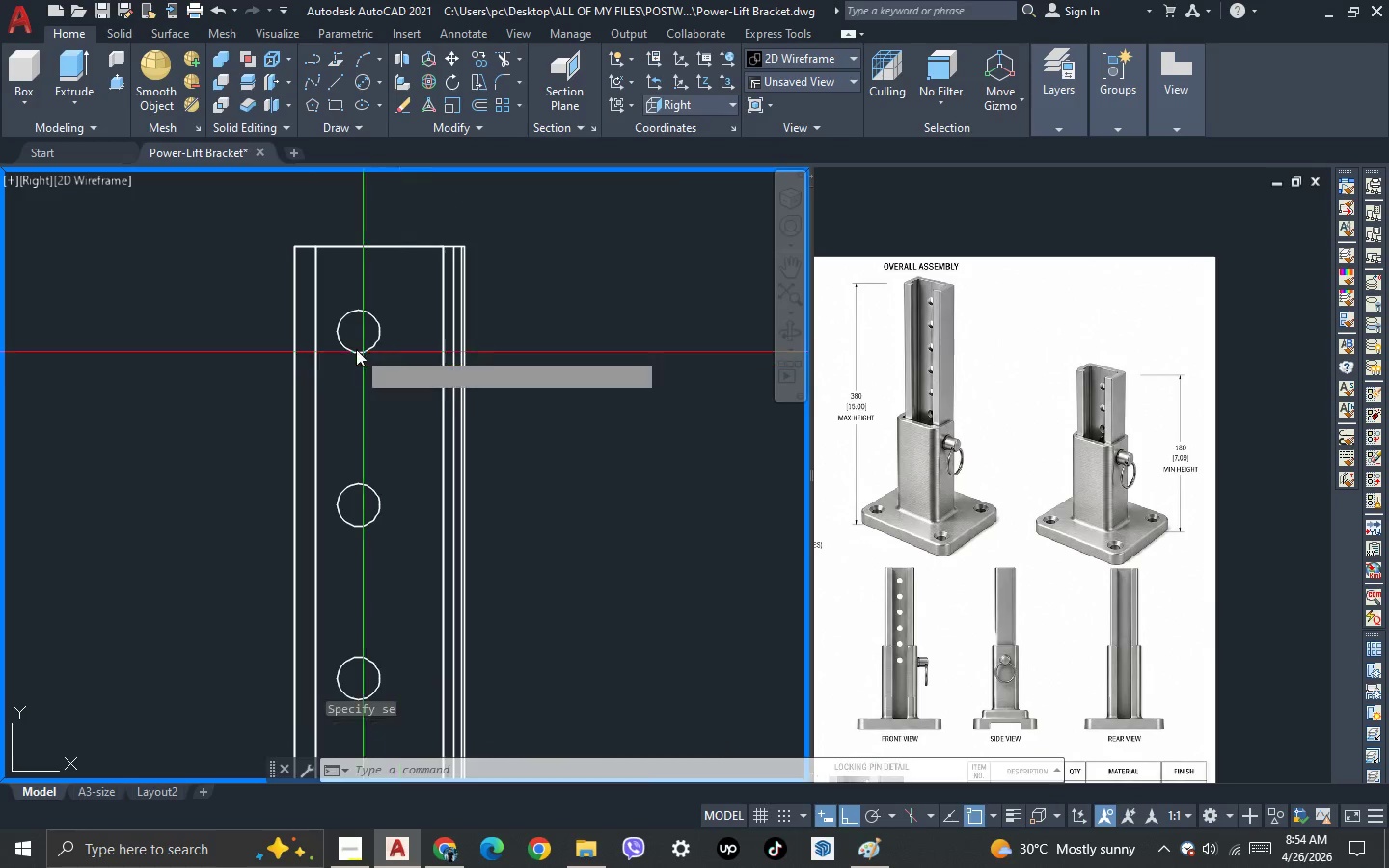 
key(Space)
 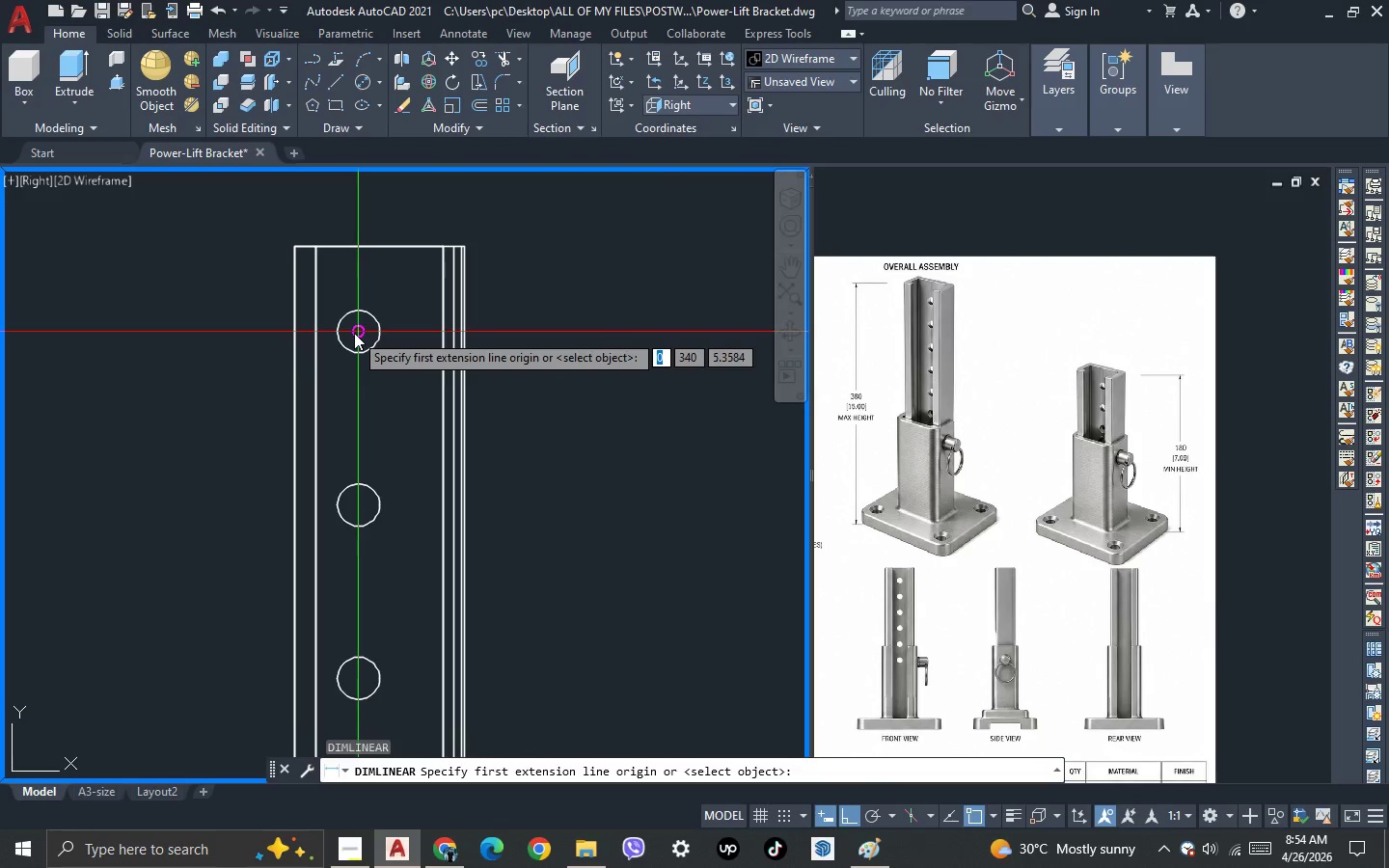 
left_click([354, 333])
 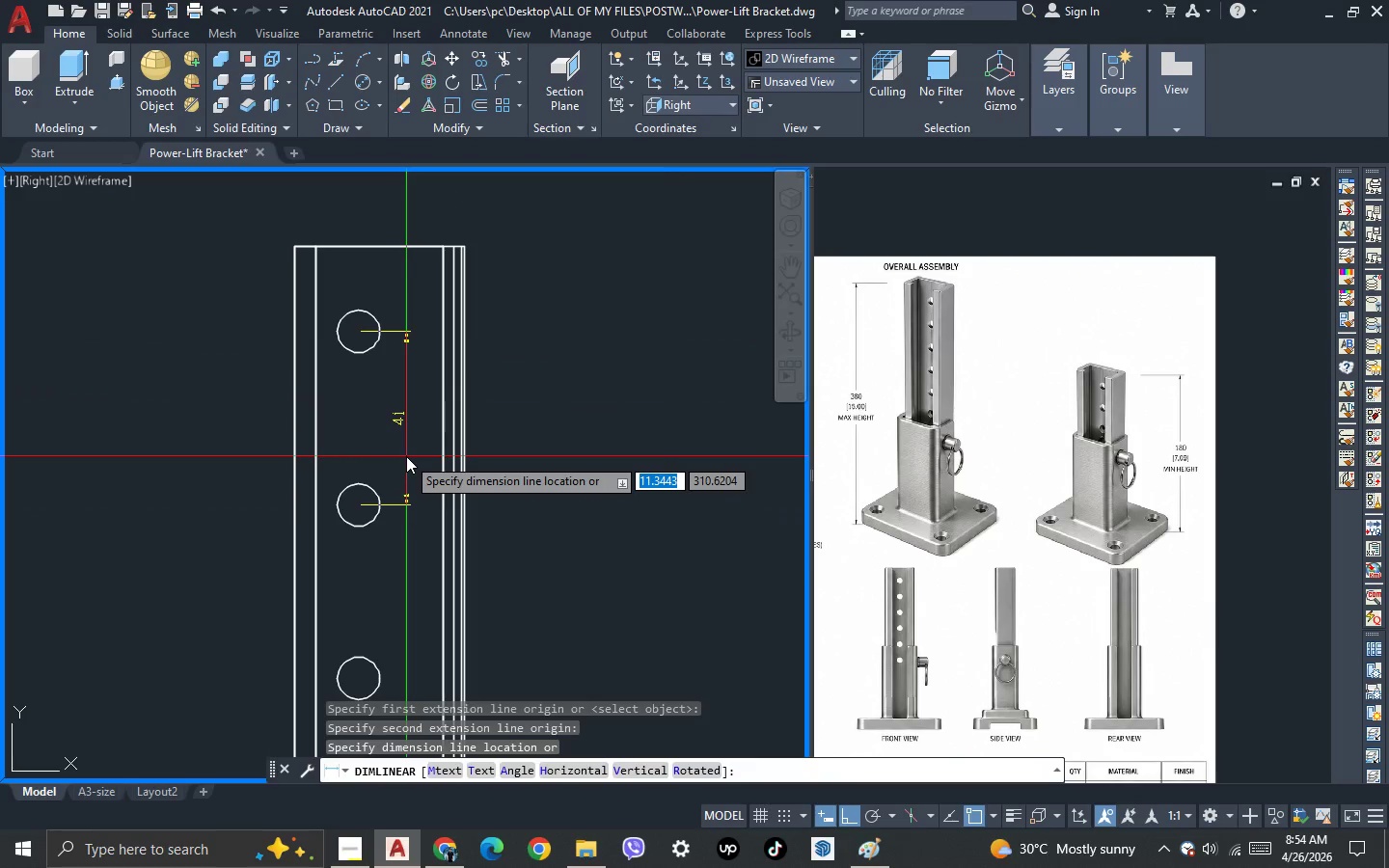 
key(Escape)
 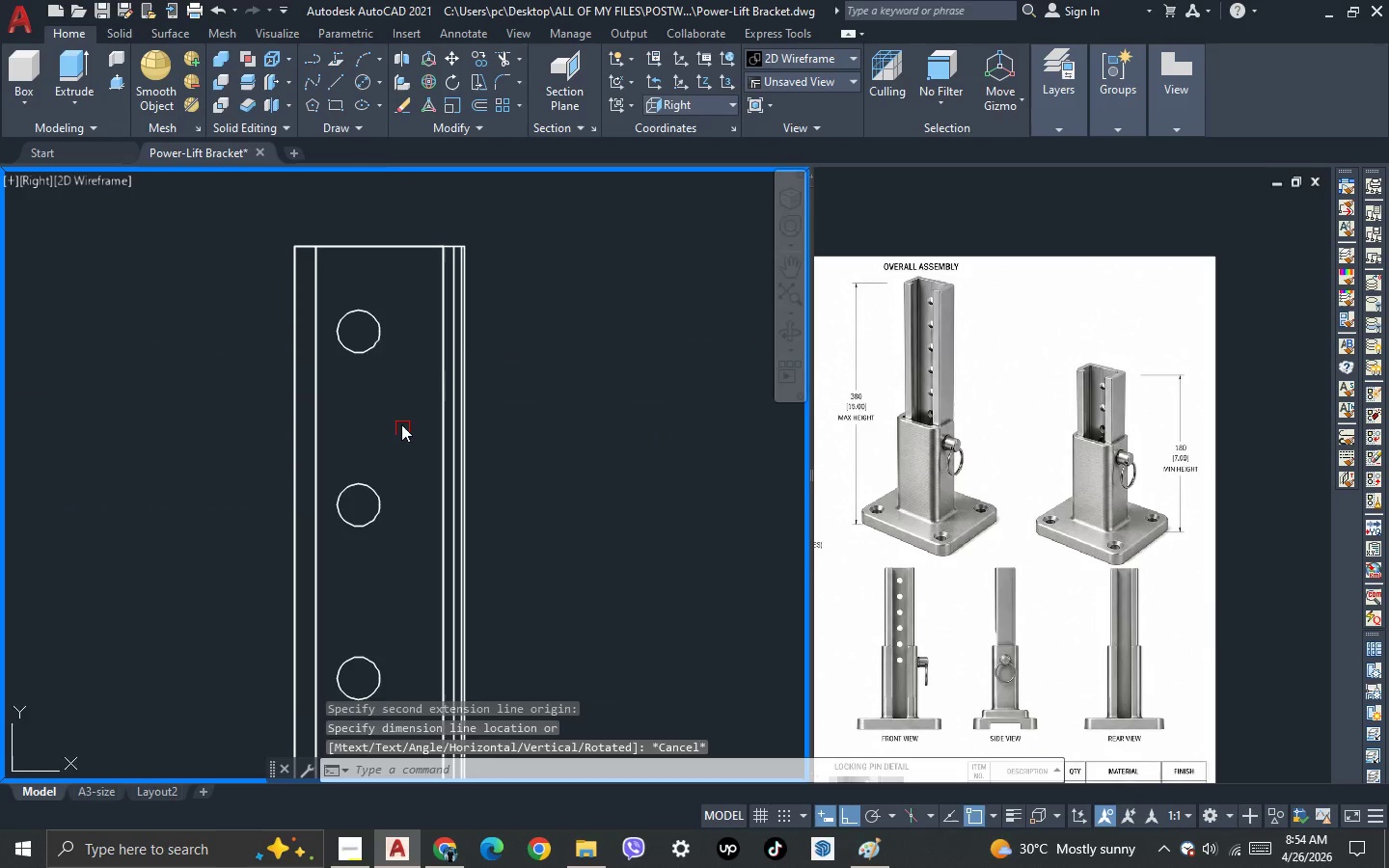 
scroll: coordinate [400, 415], scroll_direction: down, amount: 3.0
 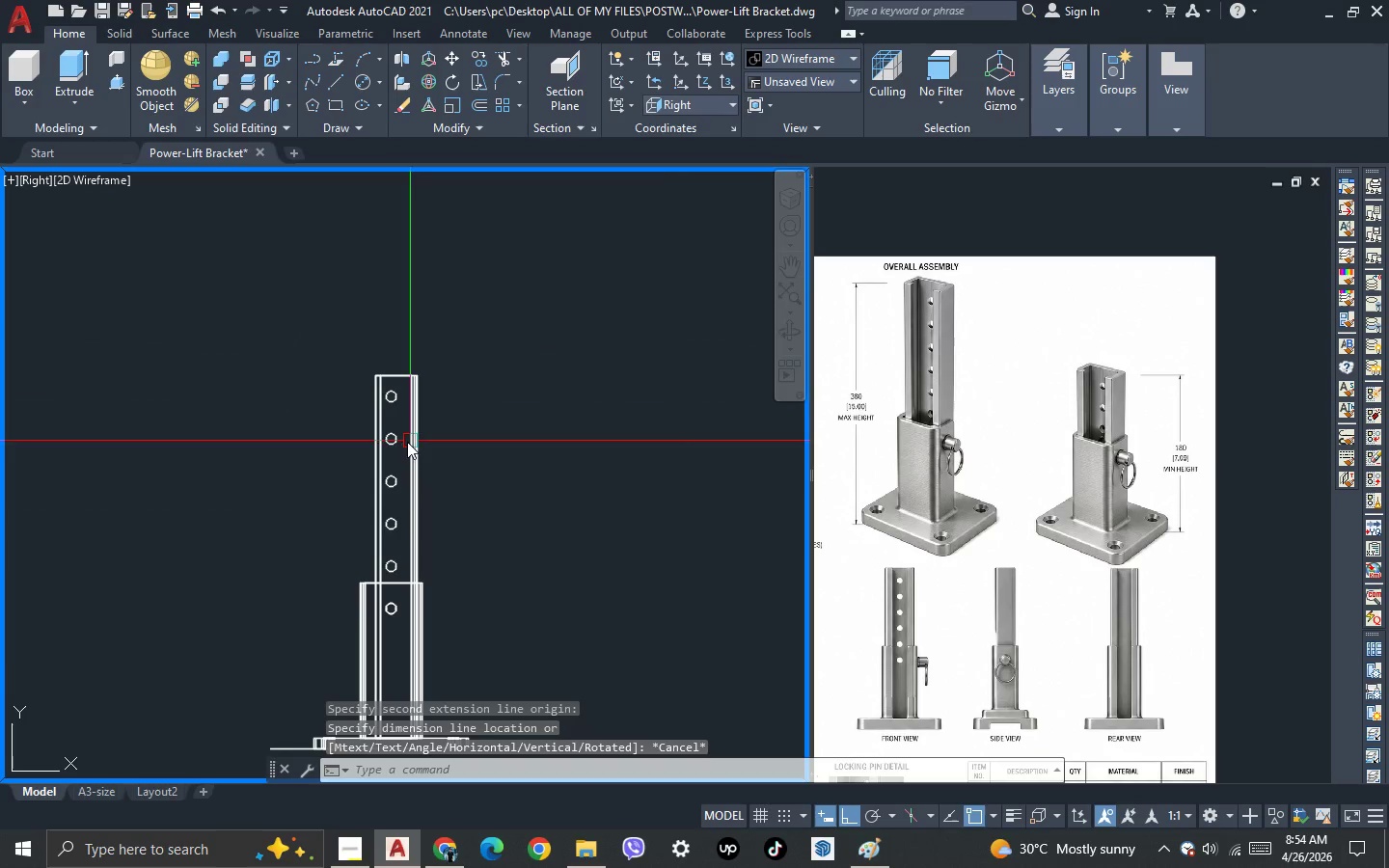 
type(di )
 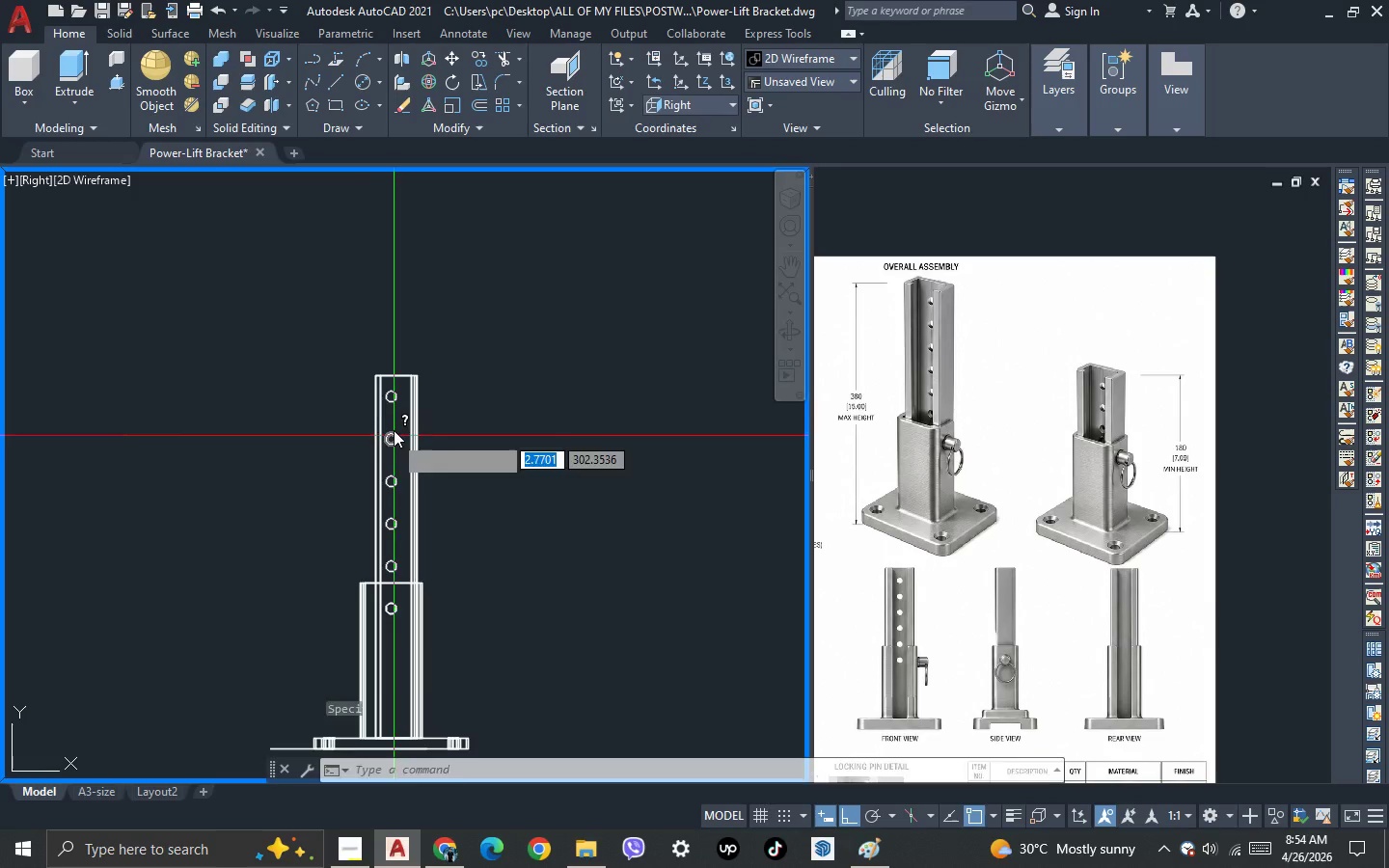 
scroll: coordinate [402, 392], scroll_direction: up, amount: 3.0
 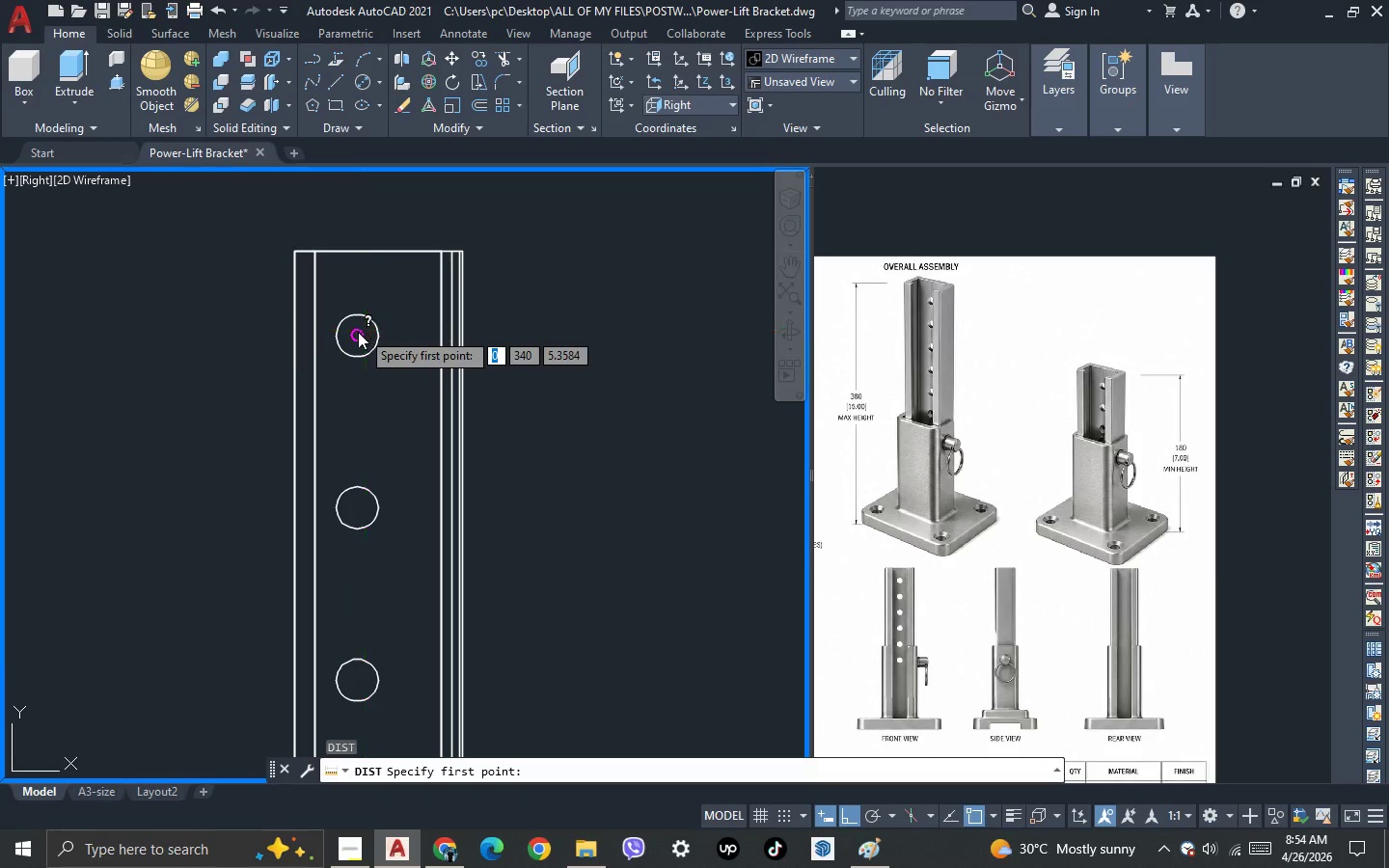 
left_click([355, 334])
 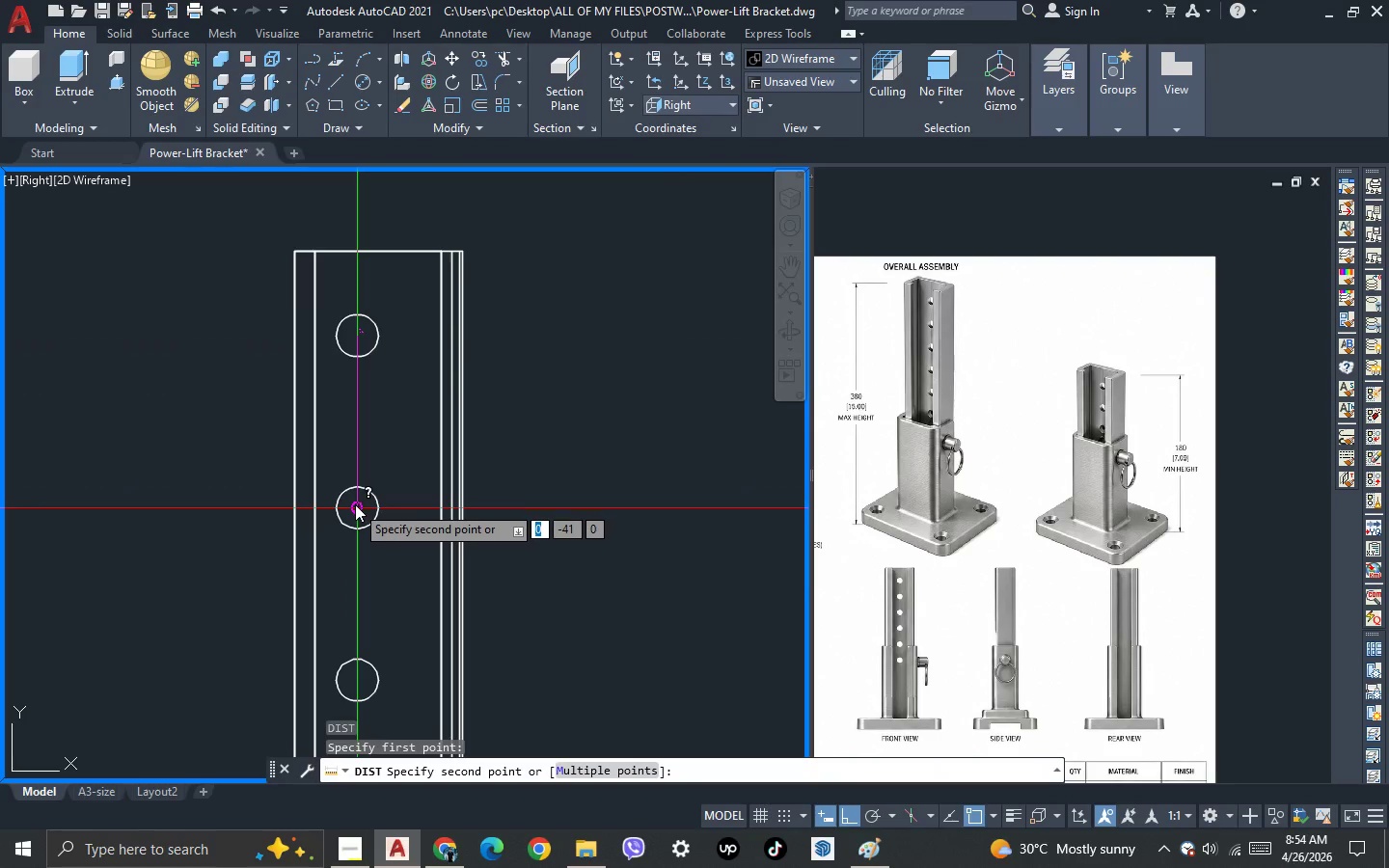 
left_click([355, 504])
 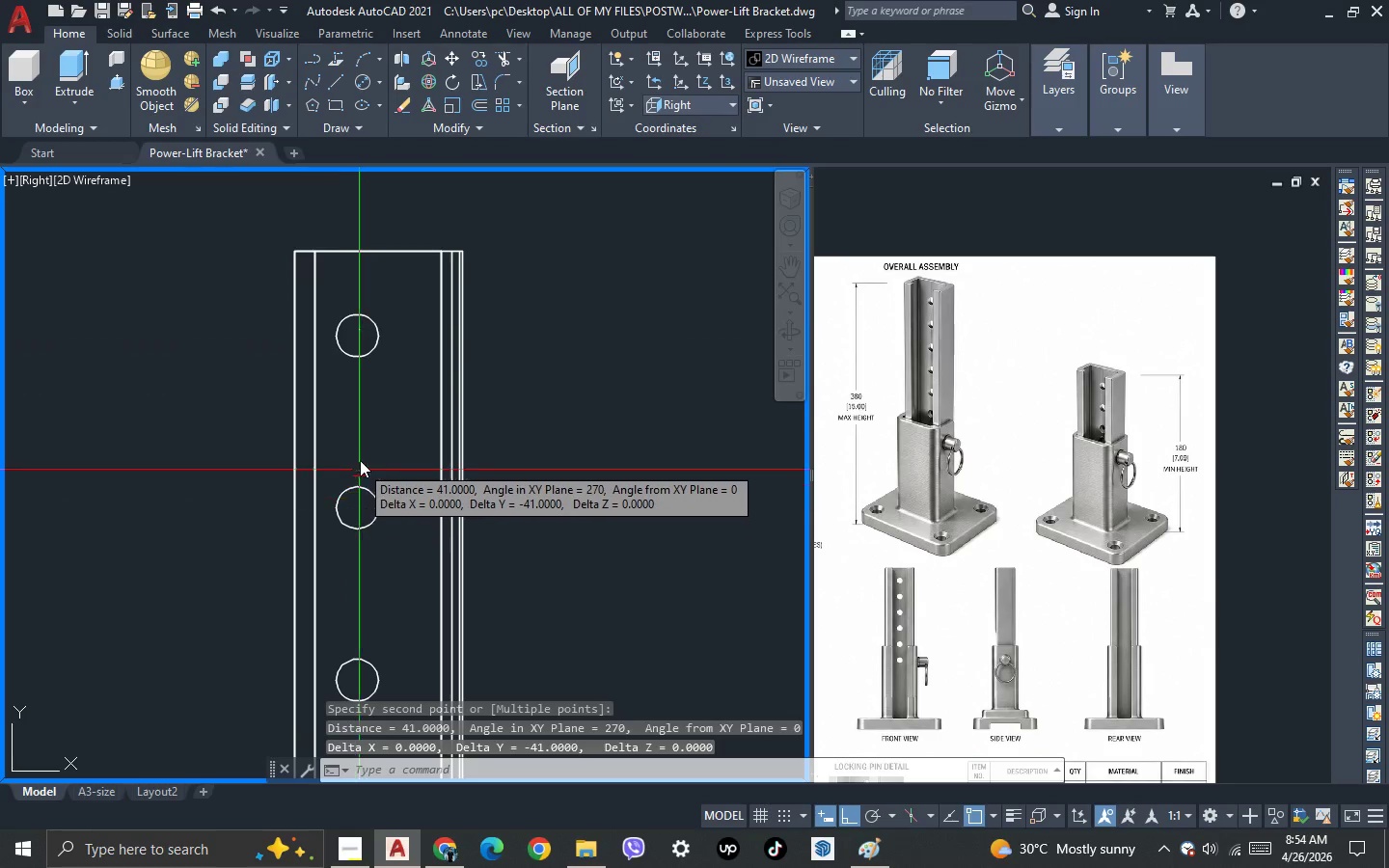 
key(Escape)
 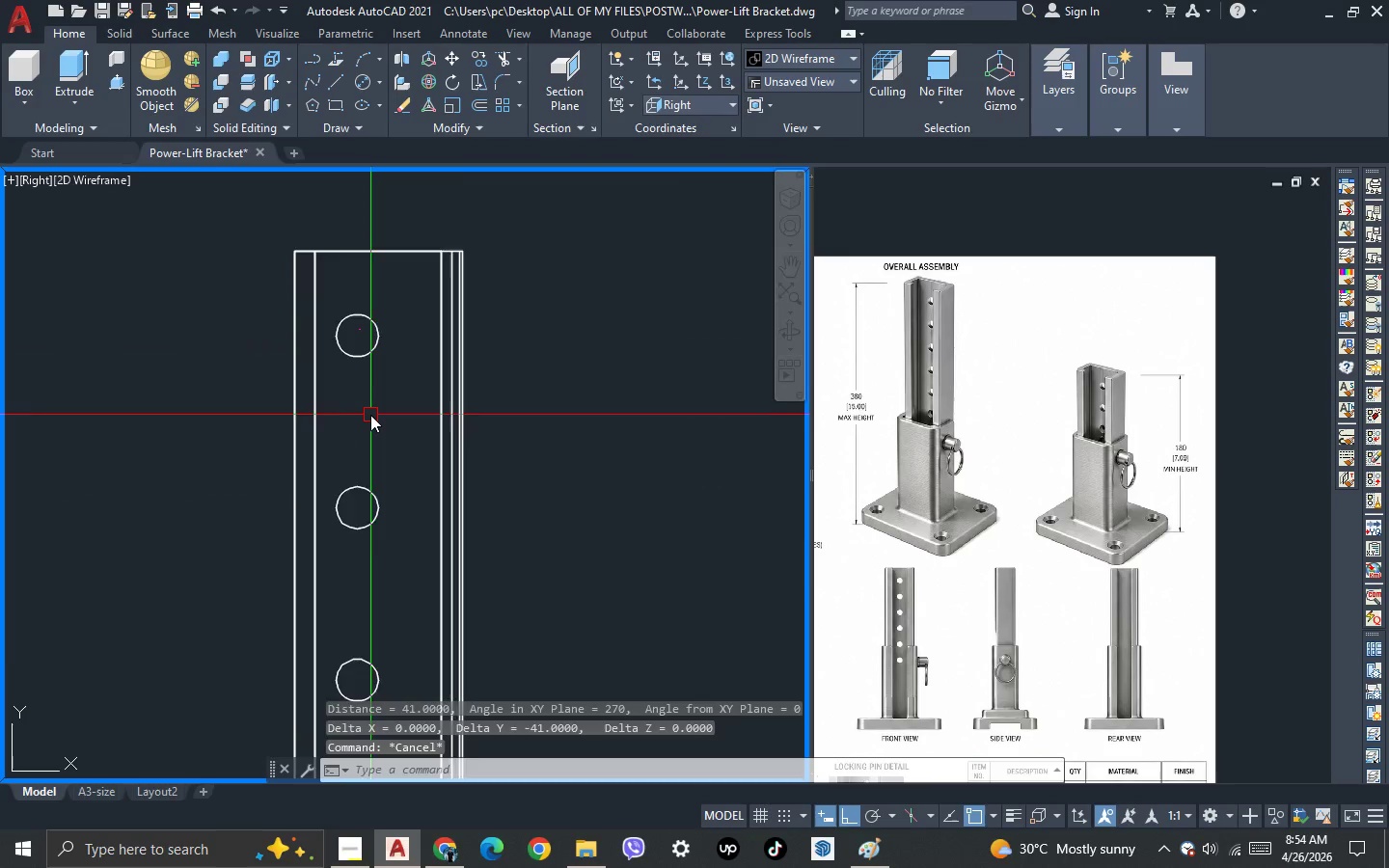 
scroll: coordinate [423, 421], scroll_direction: down, amount: 3.0
 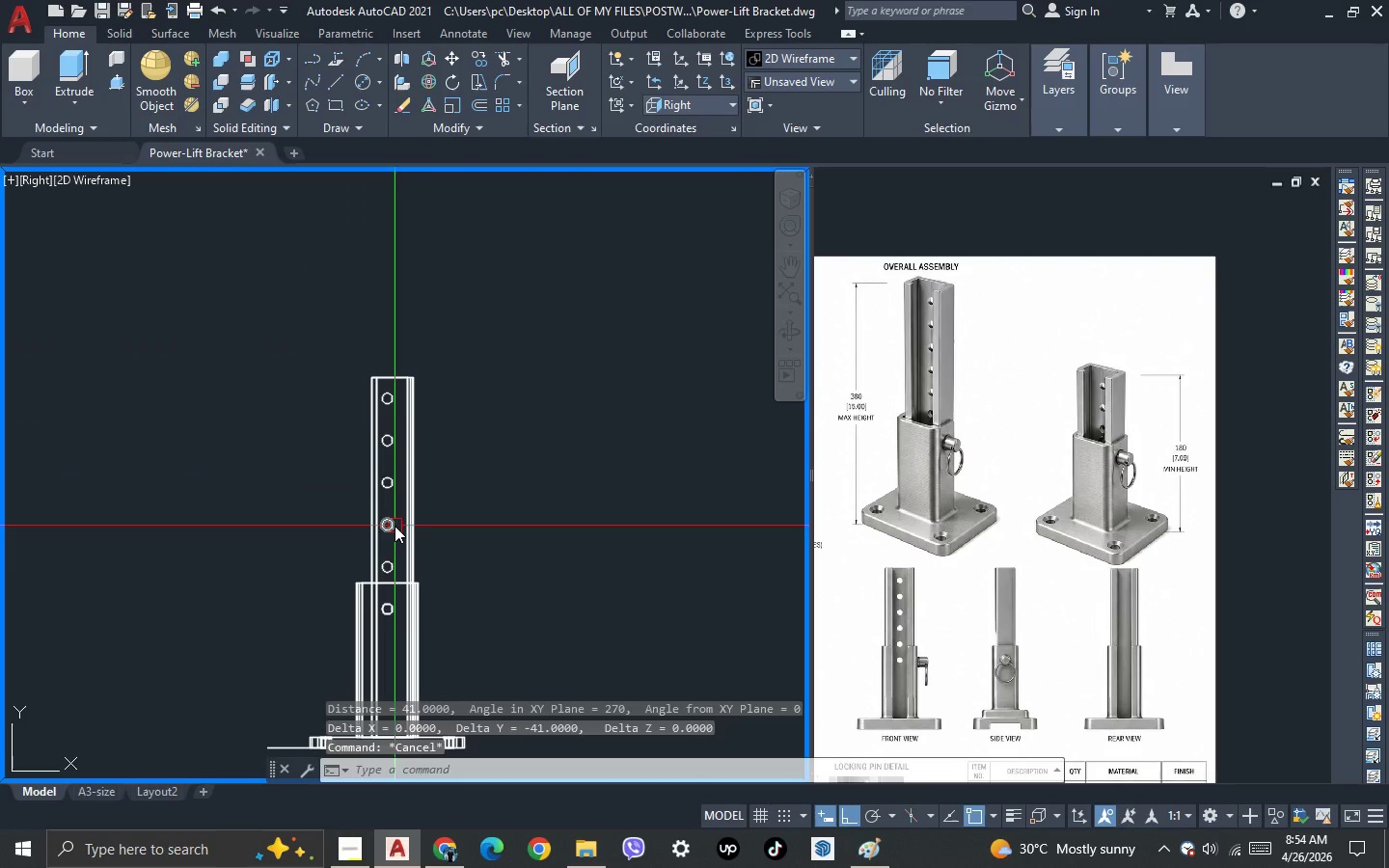 
scroll: coordinate [396, 565], scroll_direction: up, amount: 2.0
 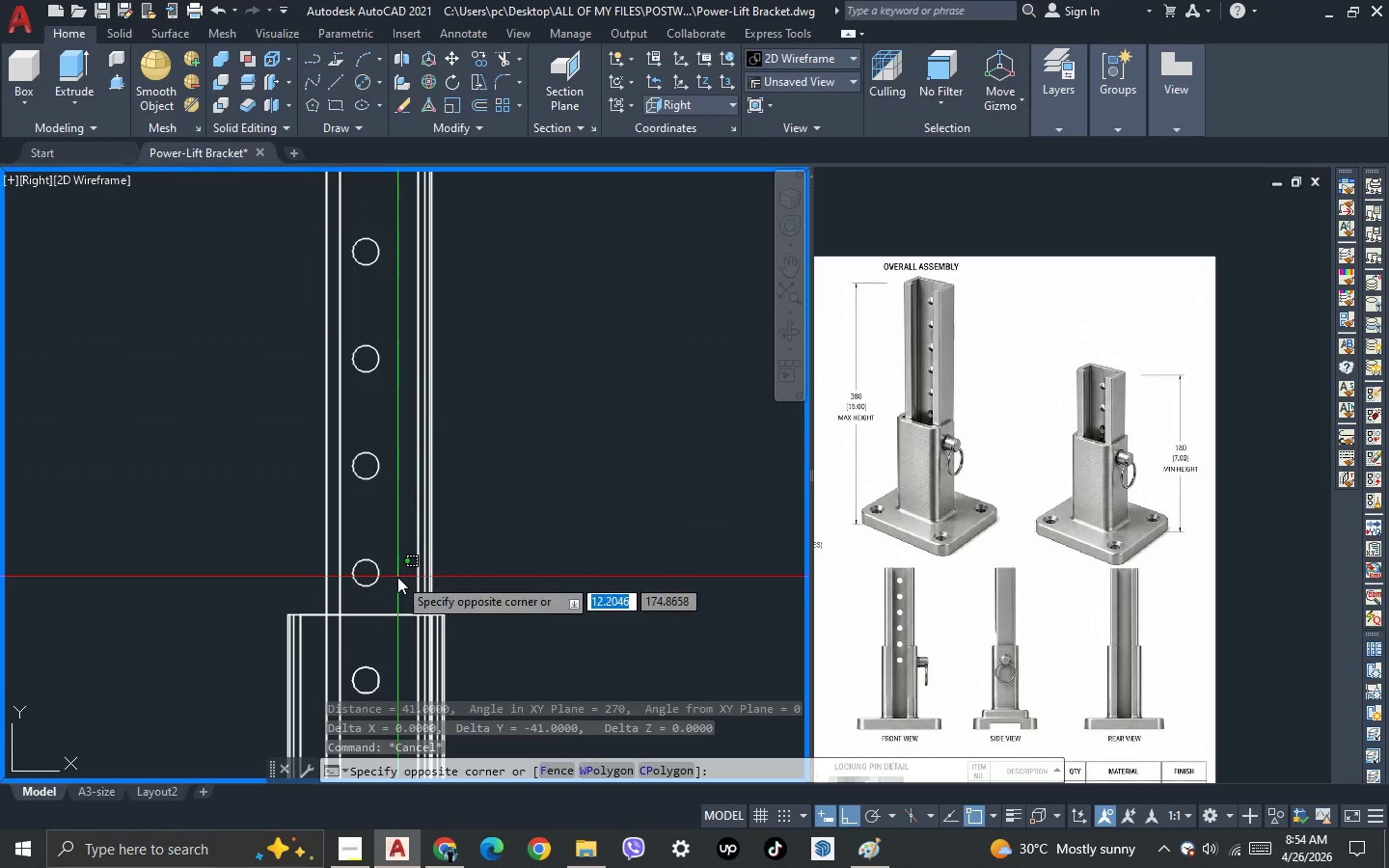 
scroll: coordinate [379, 417], scroll_direction: down, amount: 1.0
 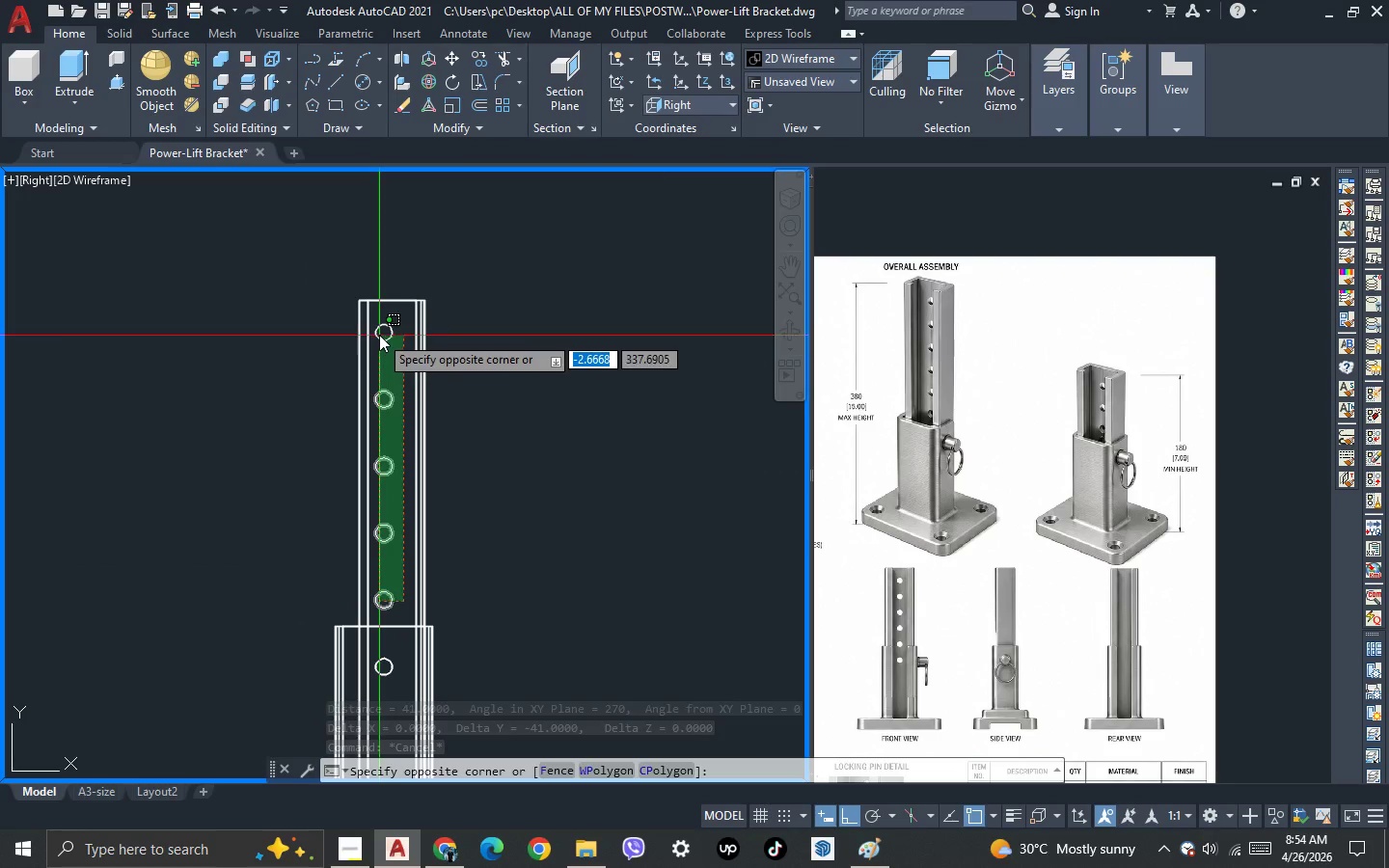 
left_click([379, 335])
 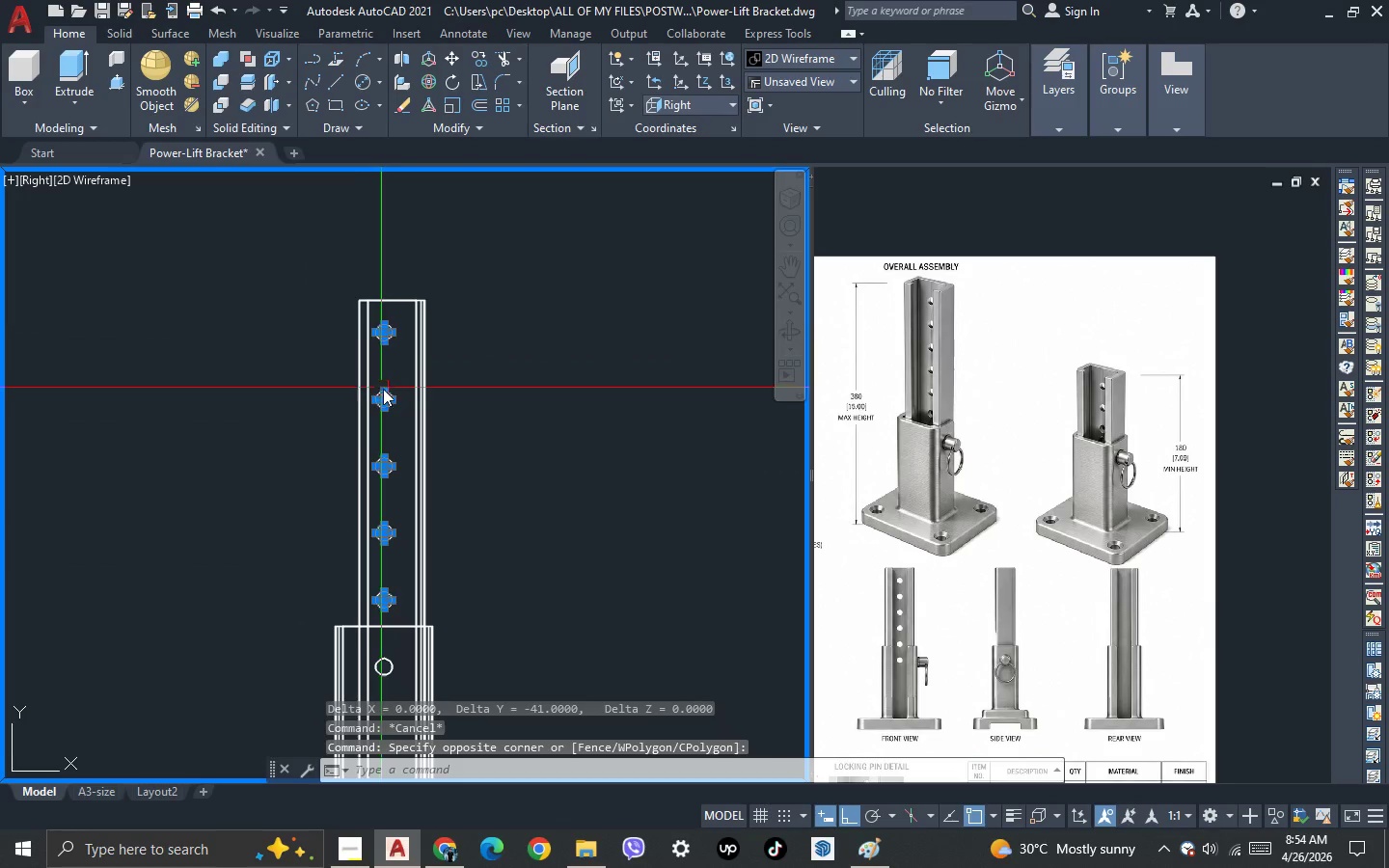 
key(Delete)
 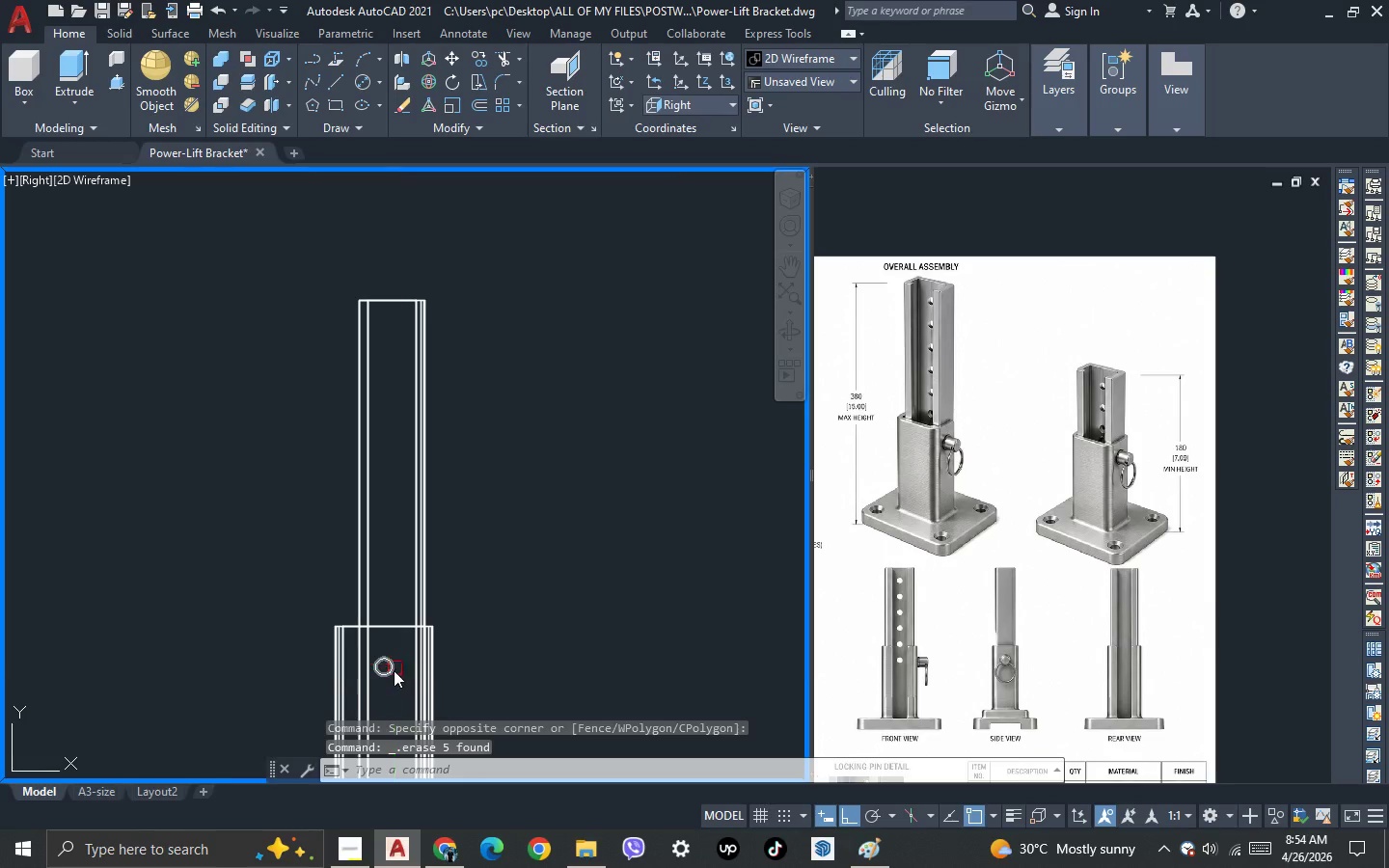 
scroll: coordinate [392, 678], scroll_direction: up, amount: 3.0
 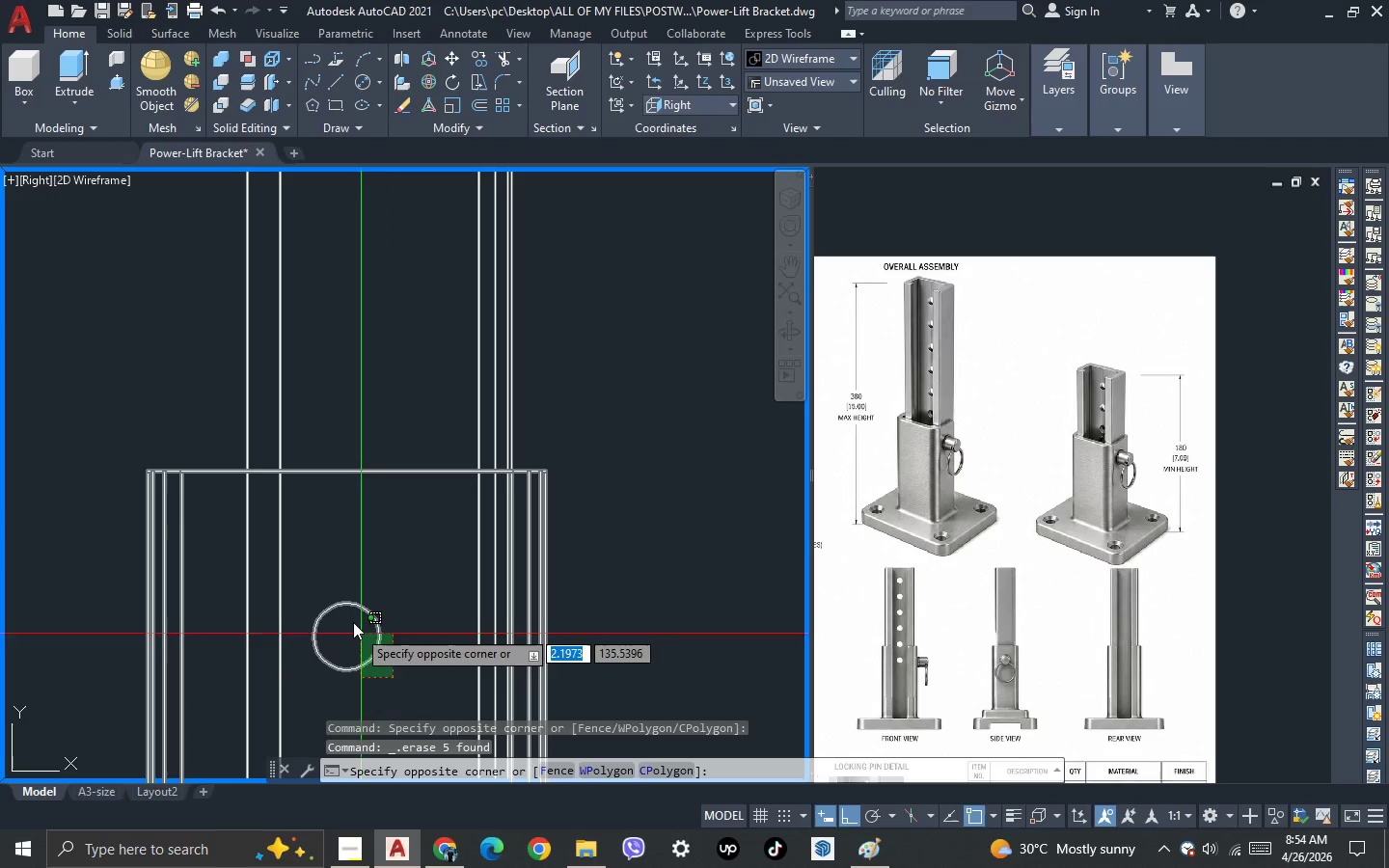 
double_click([348, 615])
 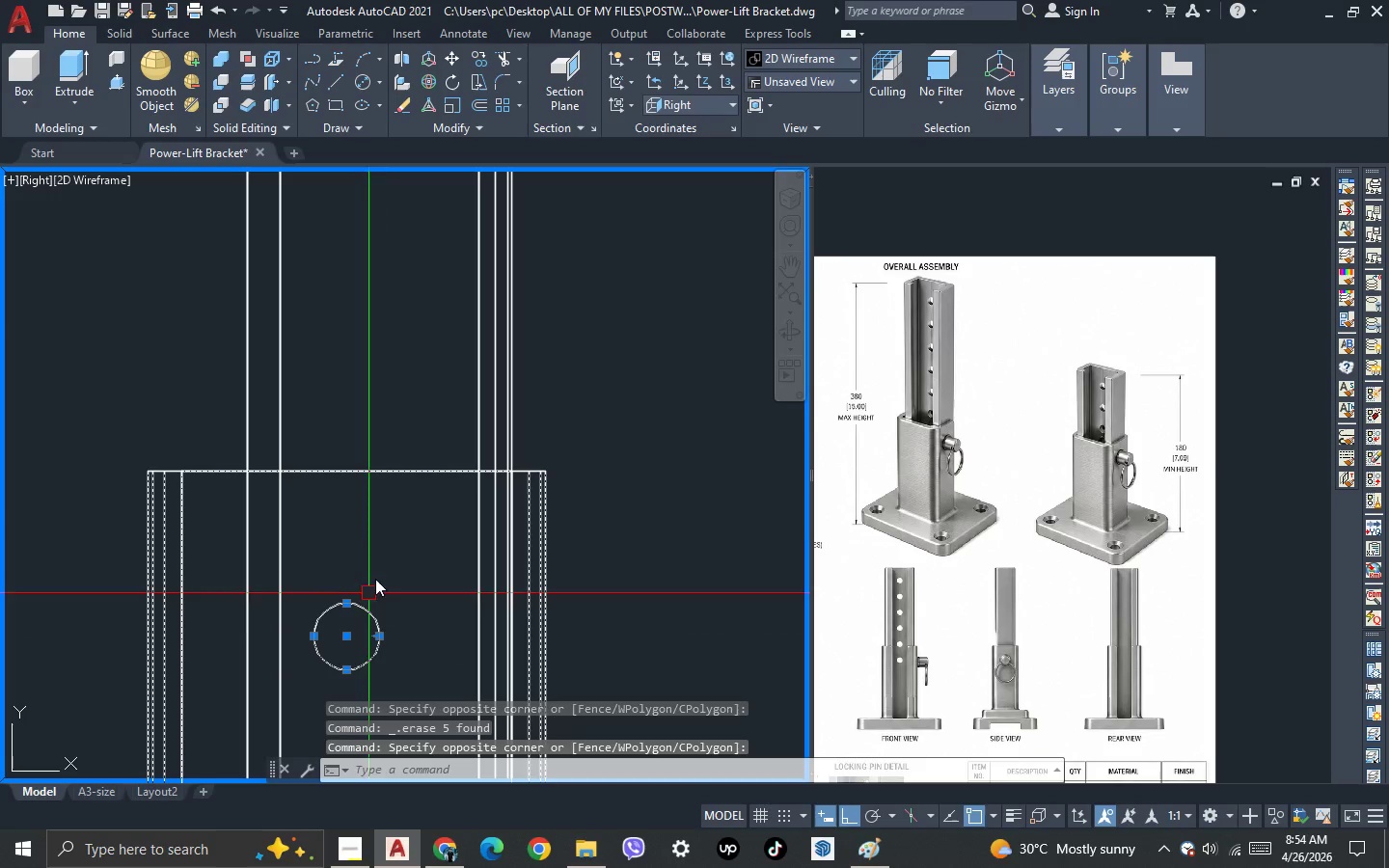 
hold_key(key=ShiftLeft, duration=0.77)
left_click_drag(start_coordinate=[390, 539], to_coordinate=[389, 533])
 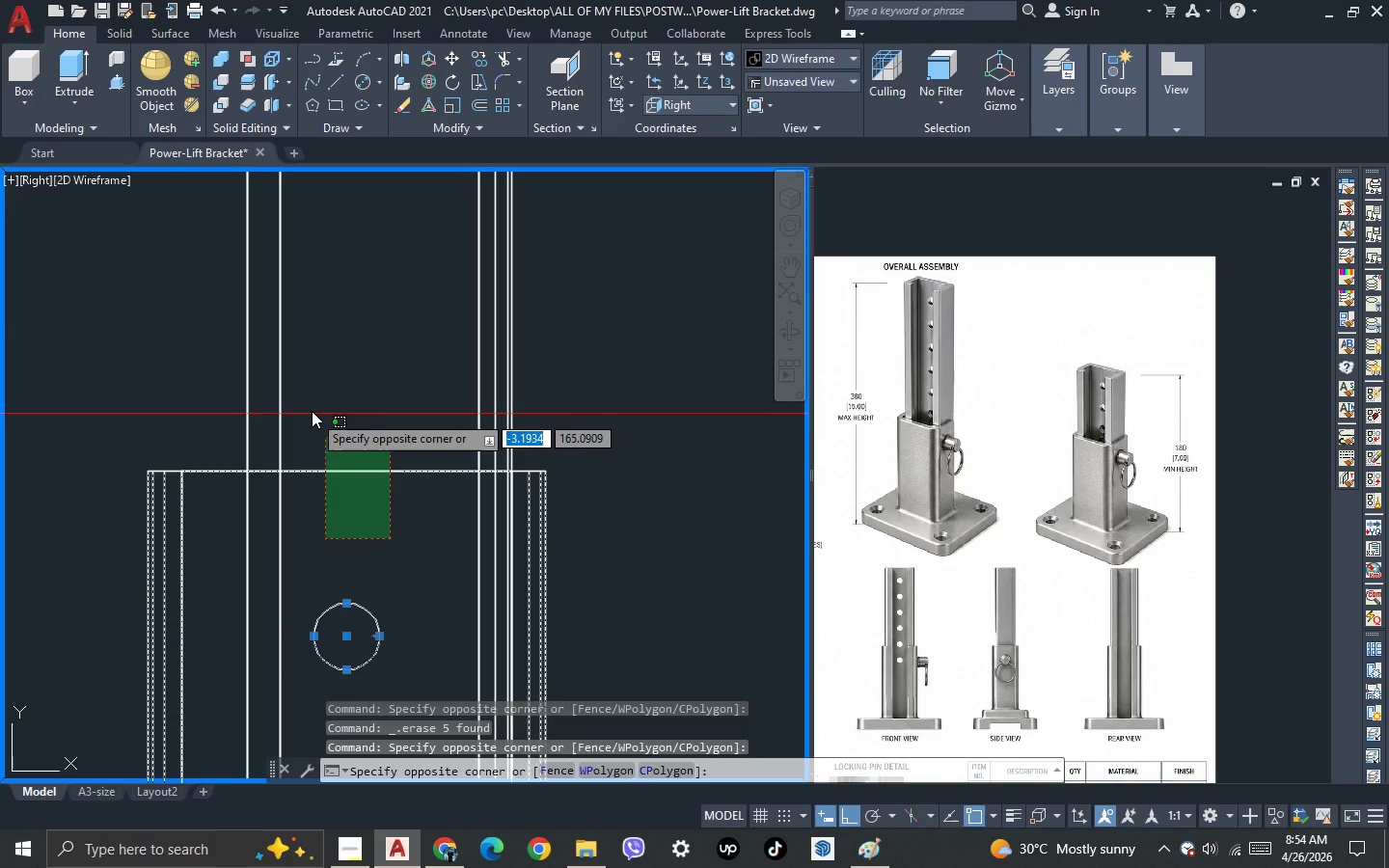 
triple_click([312, 410])
 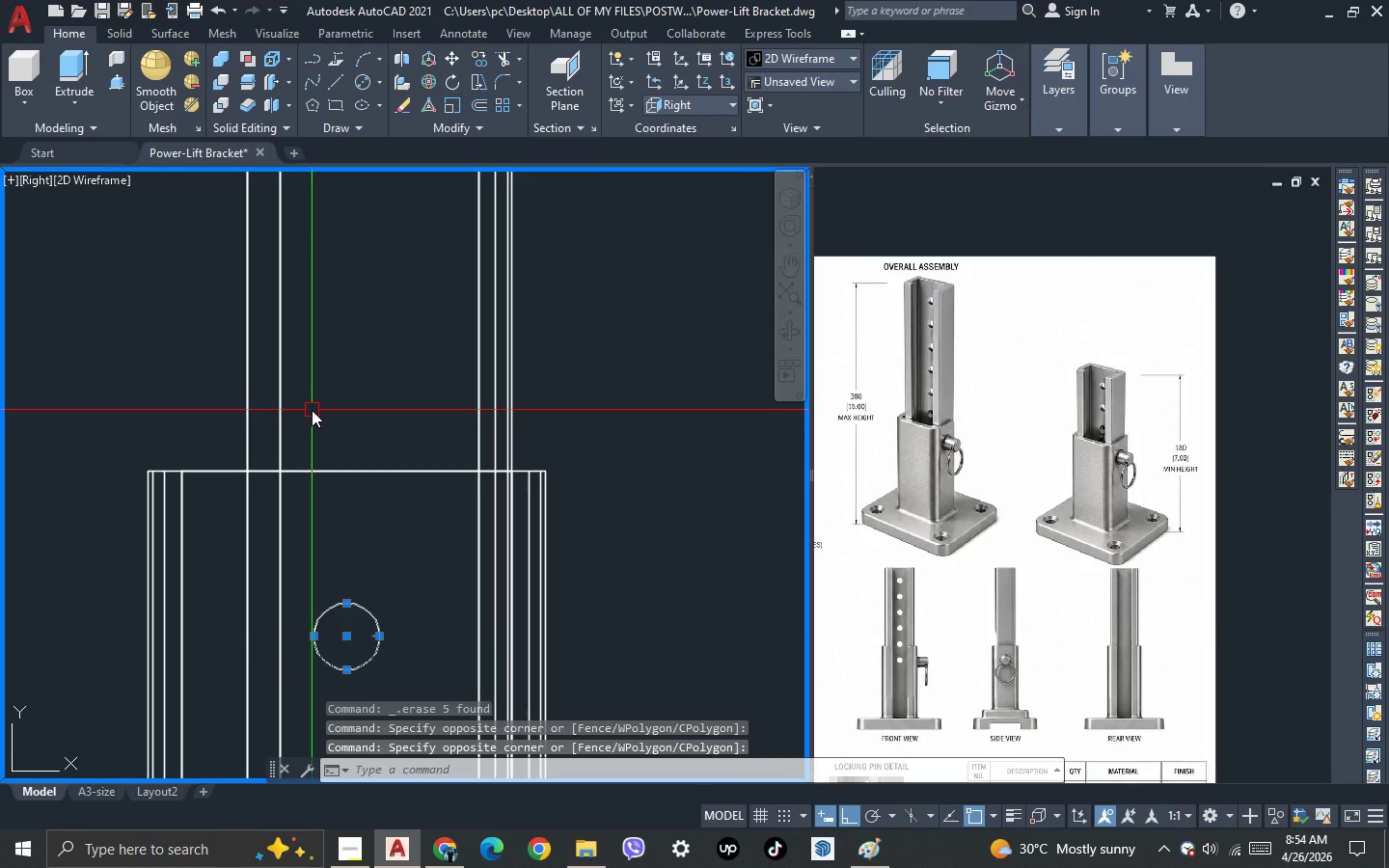 
scroll: coordinate [314, 418], scroll_direction: down, amount: 2.0
 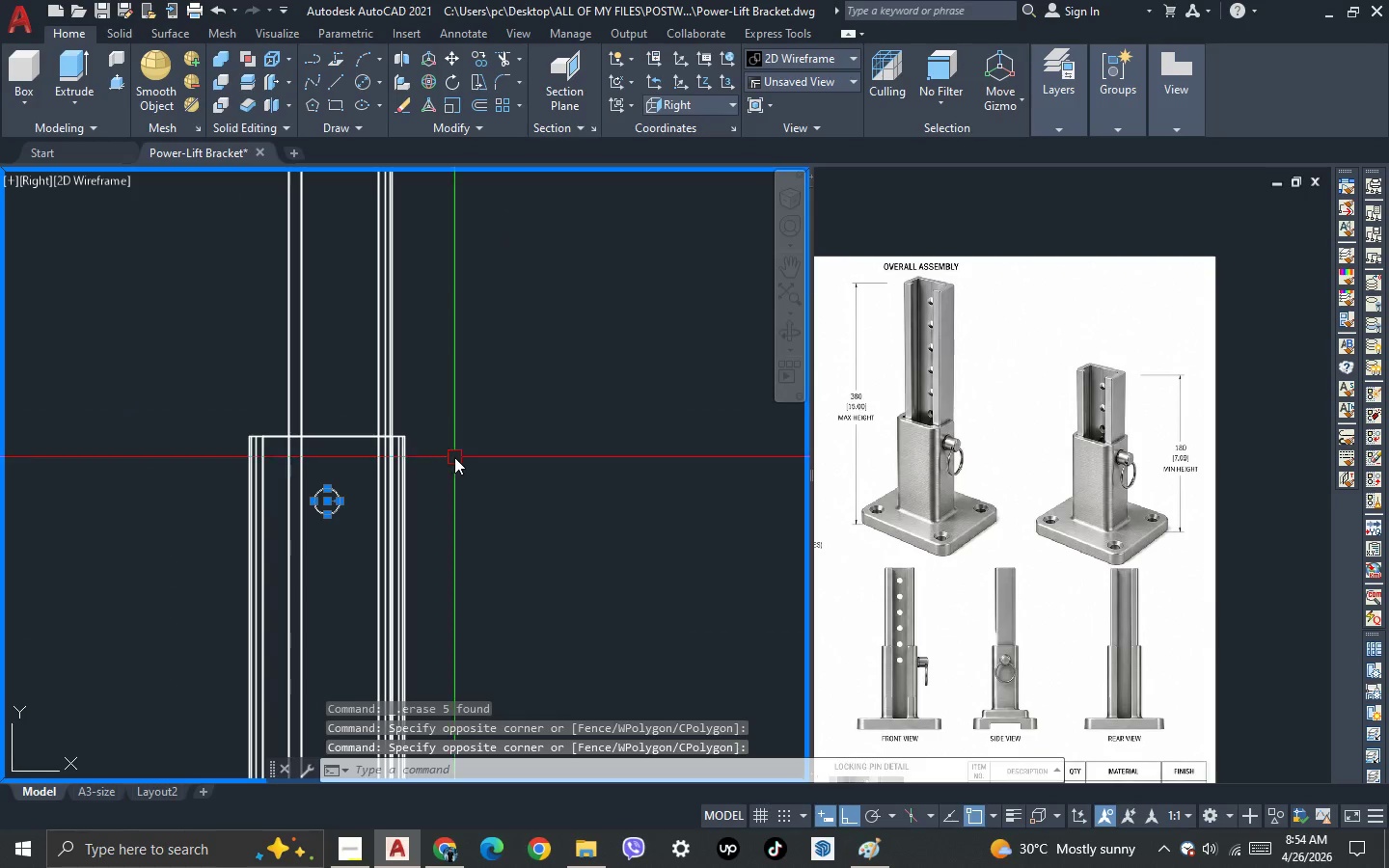 
type(co 40)
 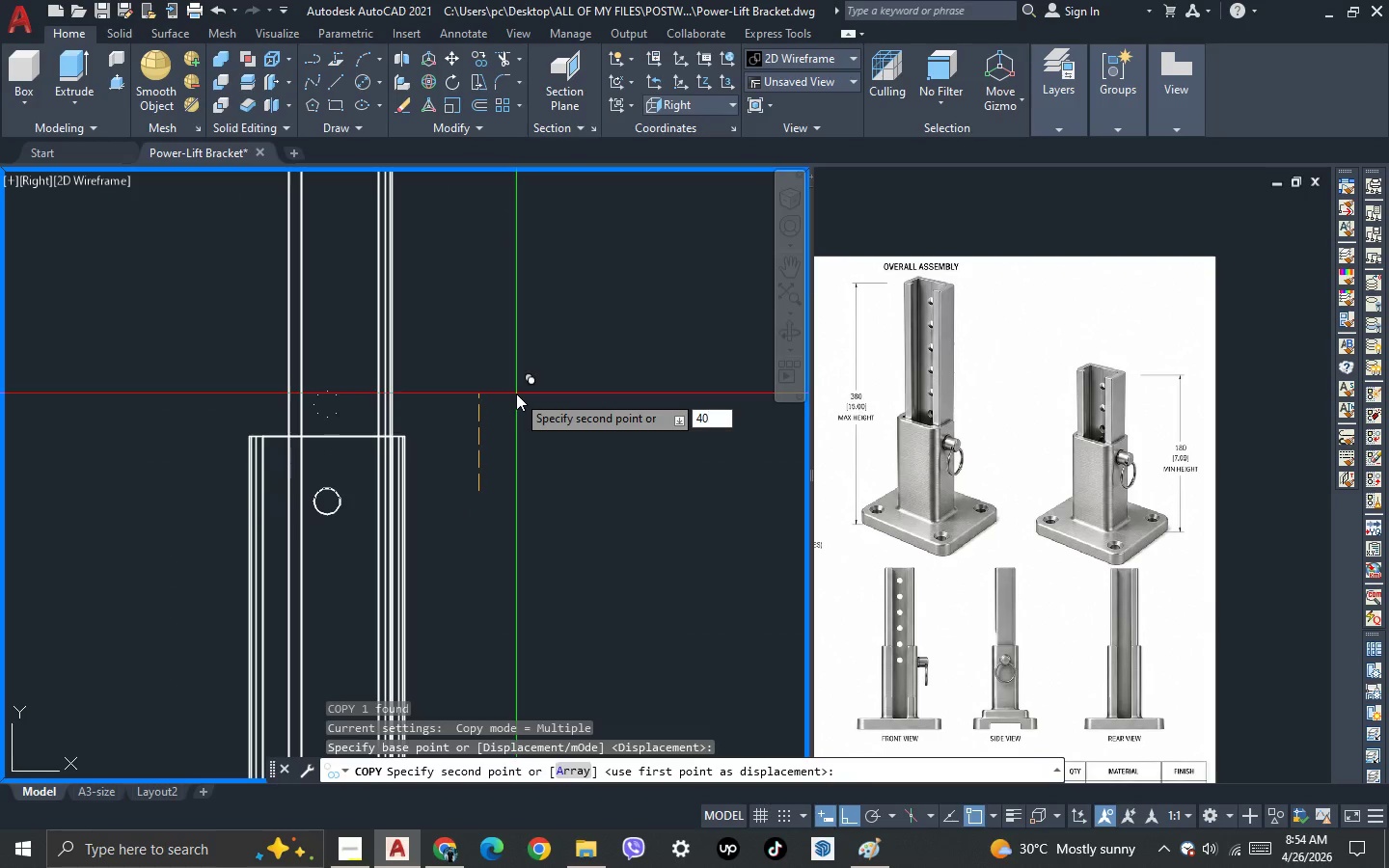 
left_click_drag(start_coordinate=[478, 491], to_coordinate=[353, 414])
 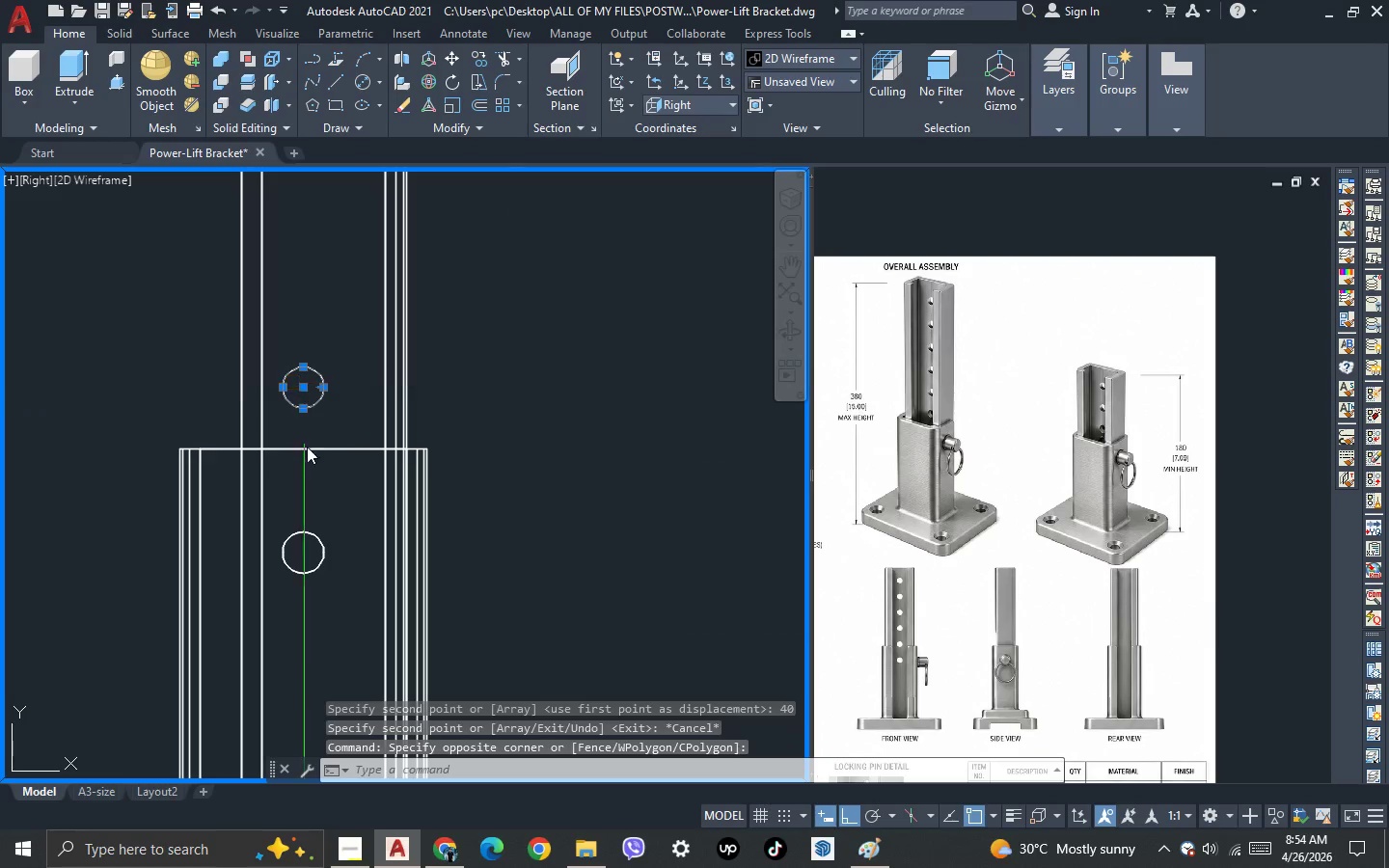 
key(Enter)
 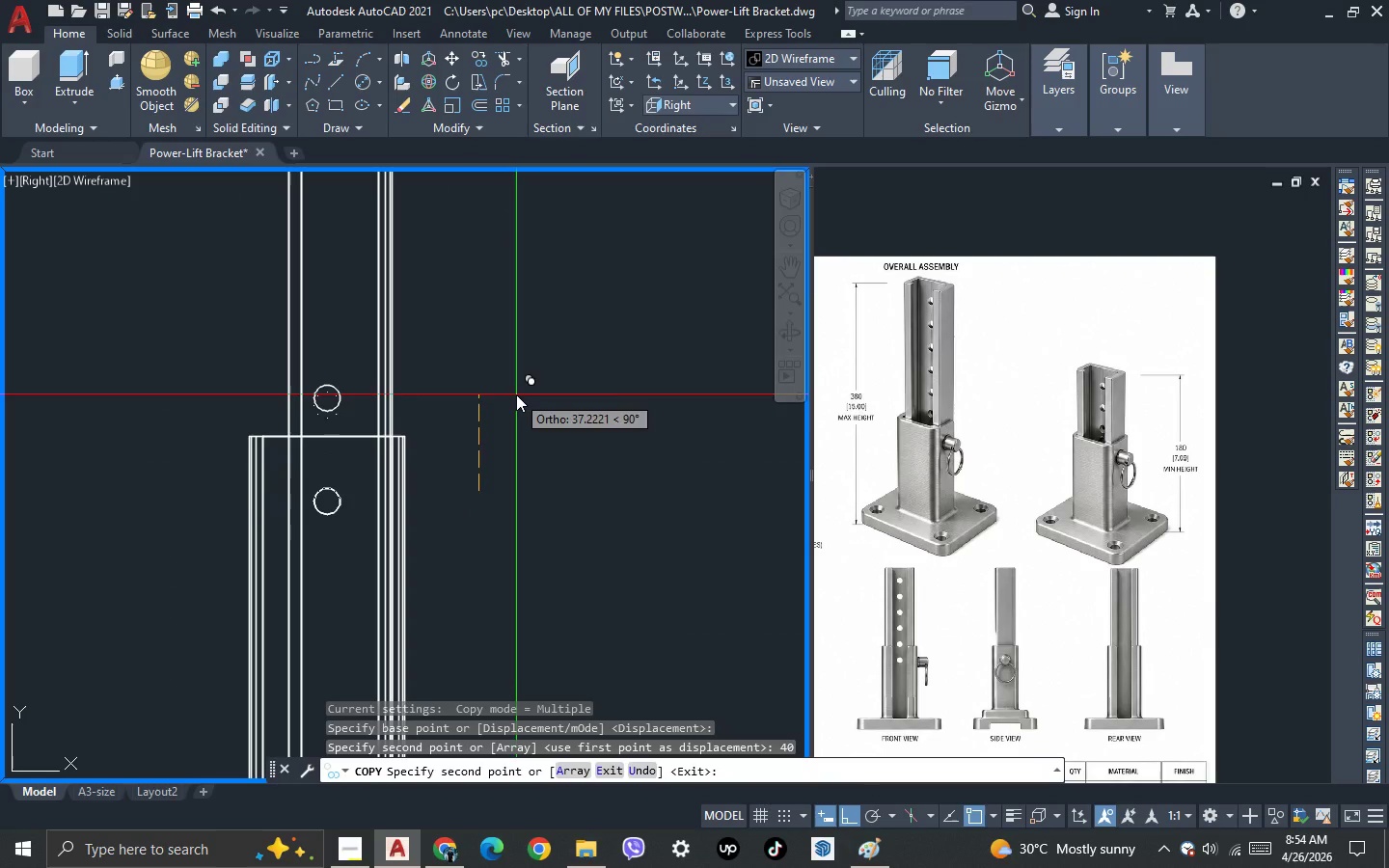 
key(Escape)
 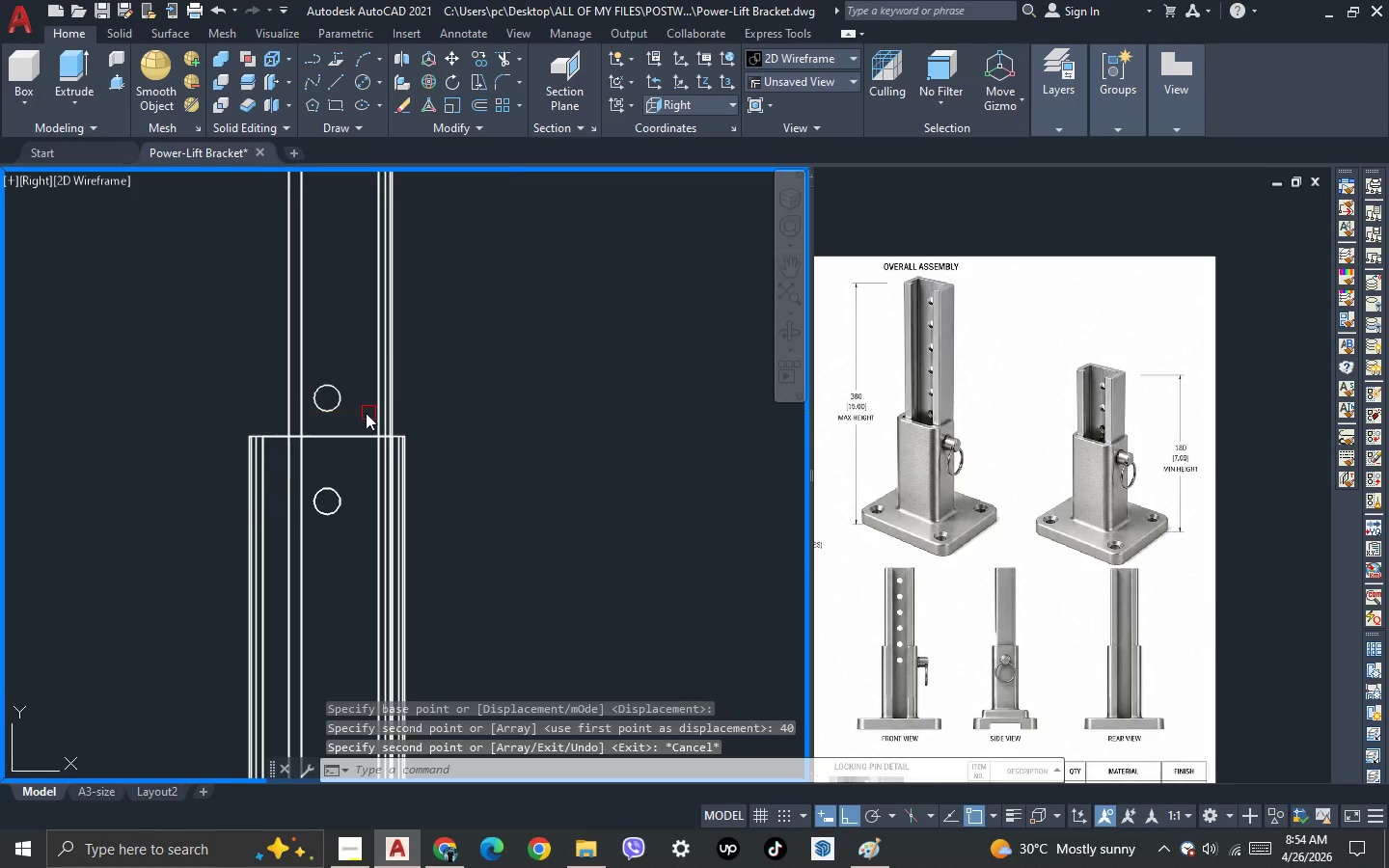 
left_click([353, 414])
 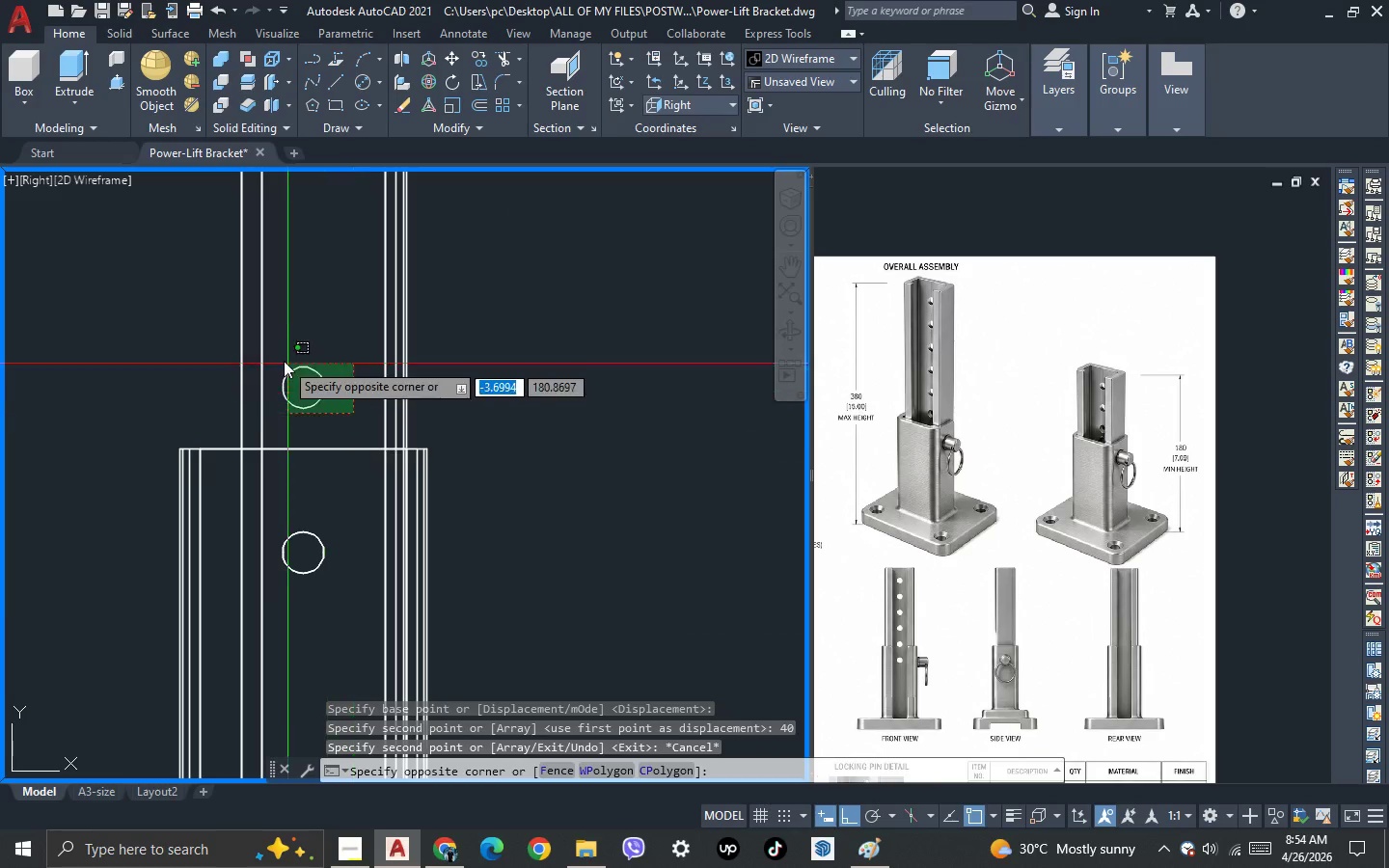 
scroll: coordinate [365, 414], scroll_direction: up, amount: 1.0
 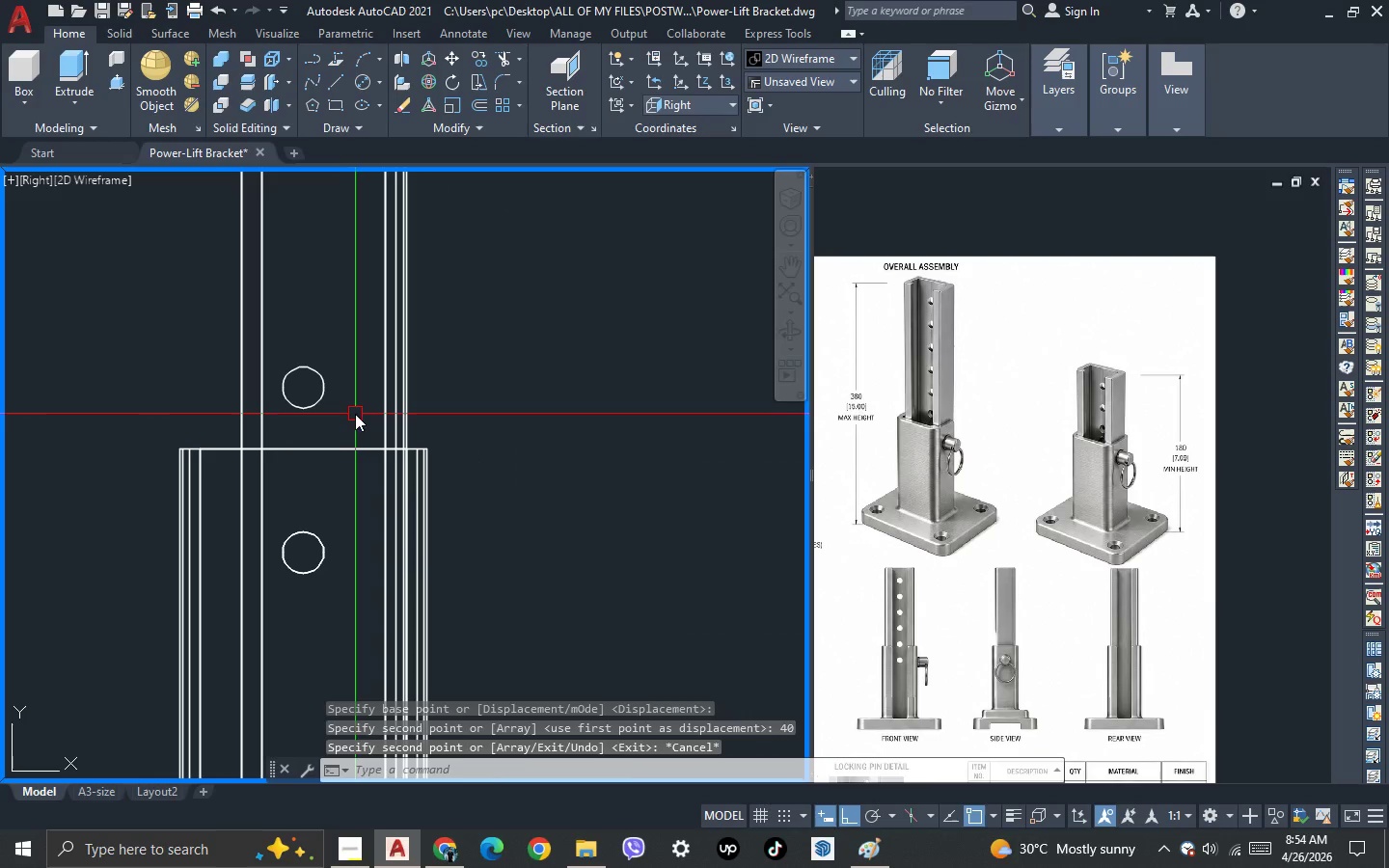 
double_click([284, 361])
 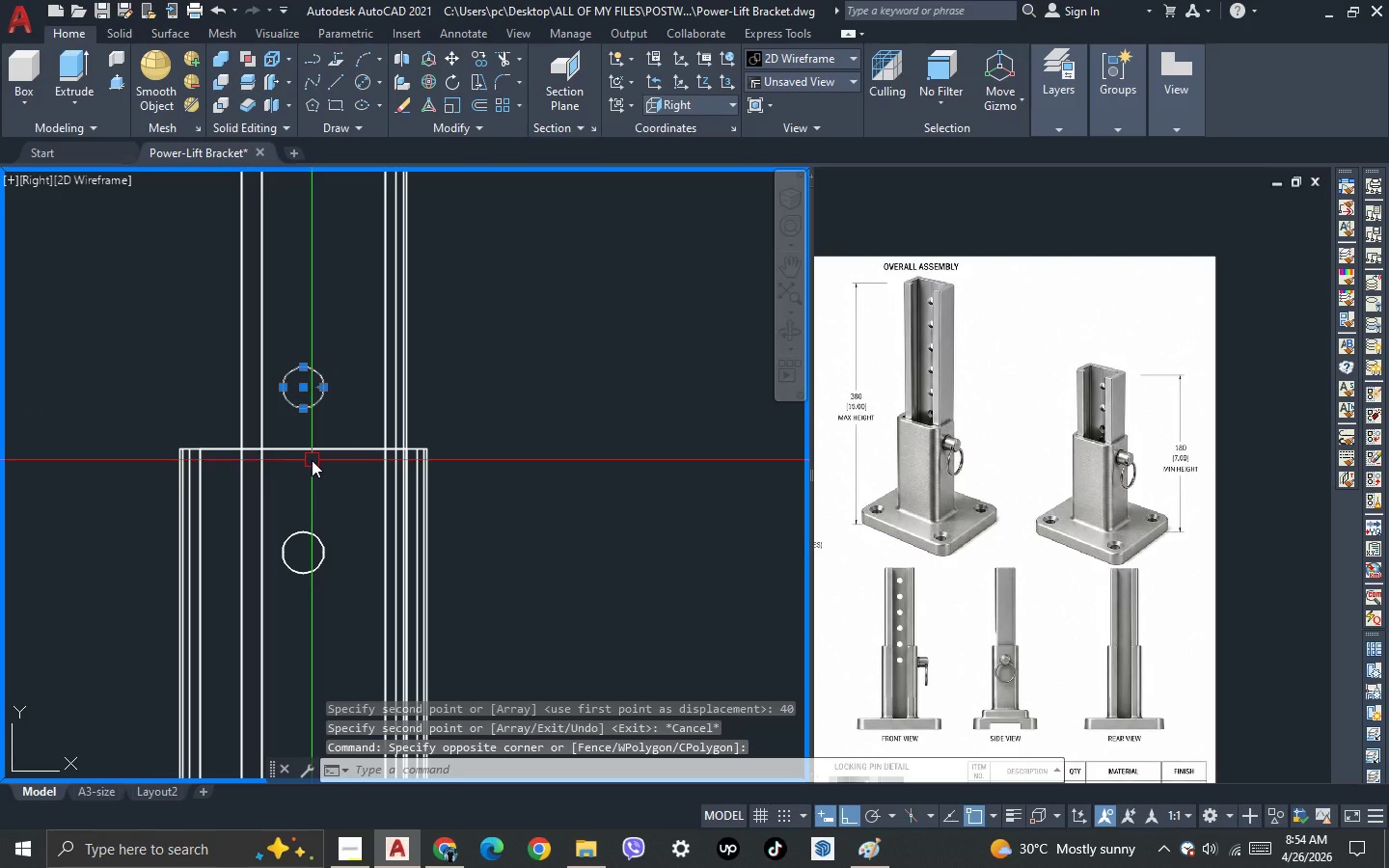 
key(C)
 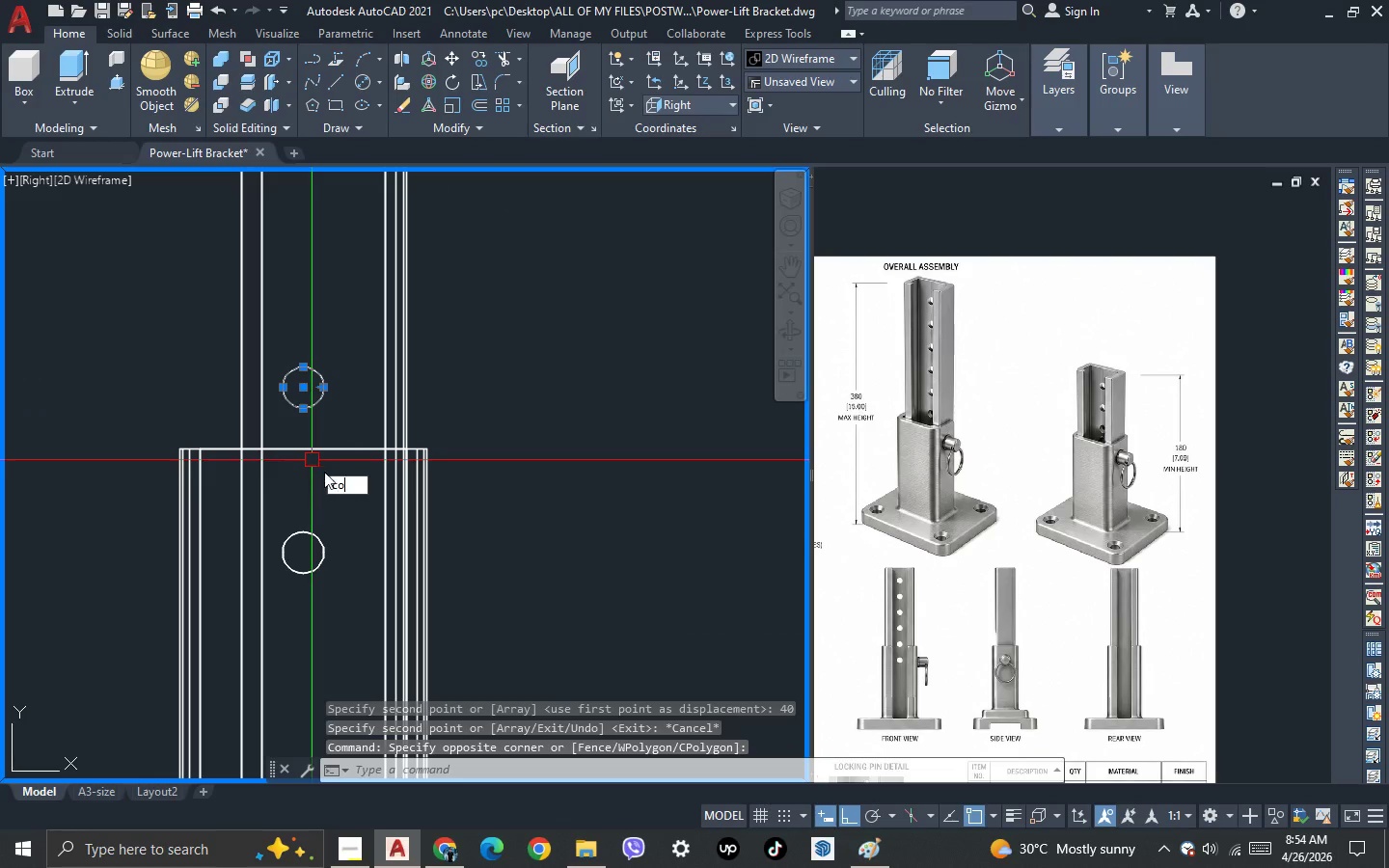 
key(O)
 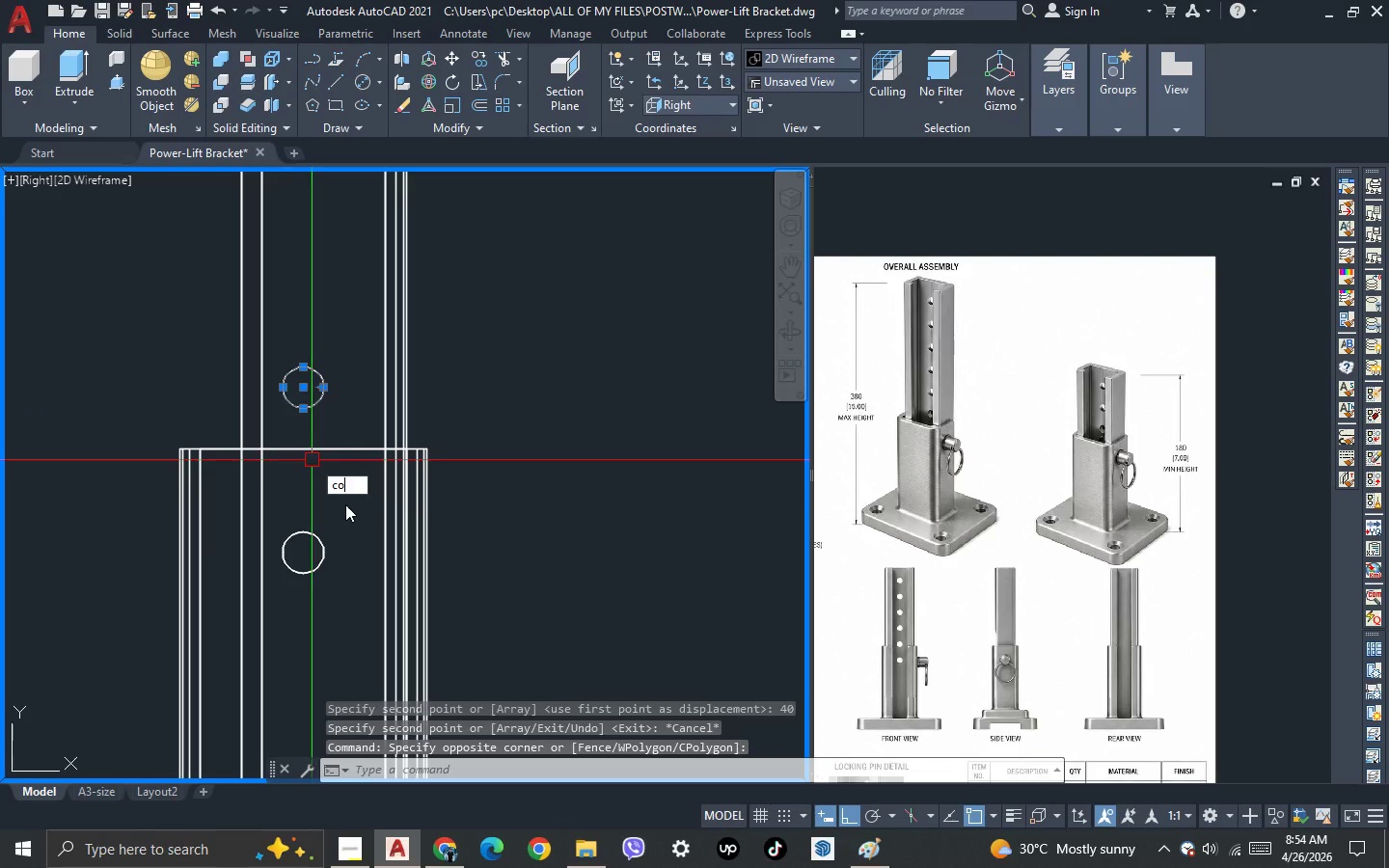 
key(Space)
 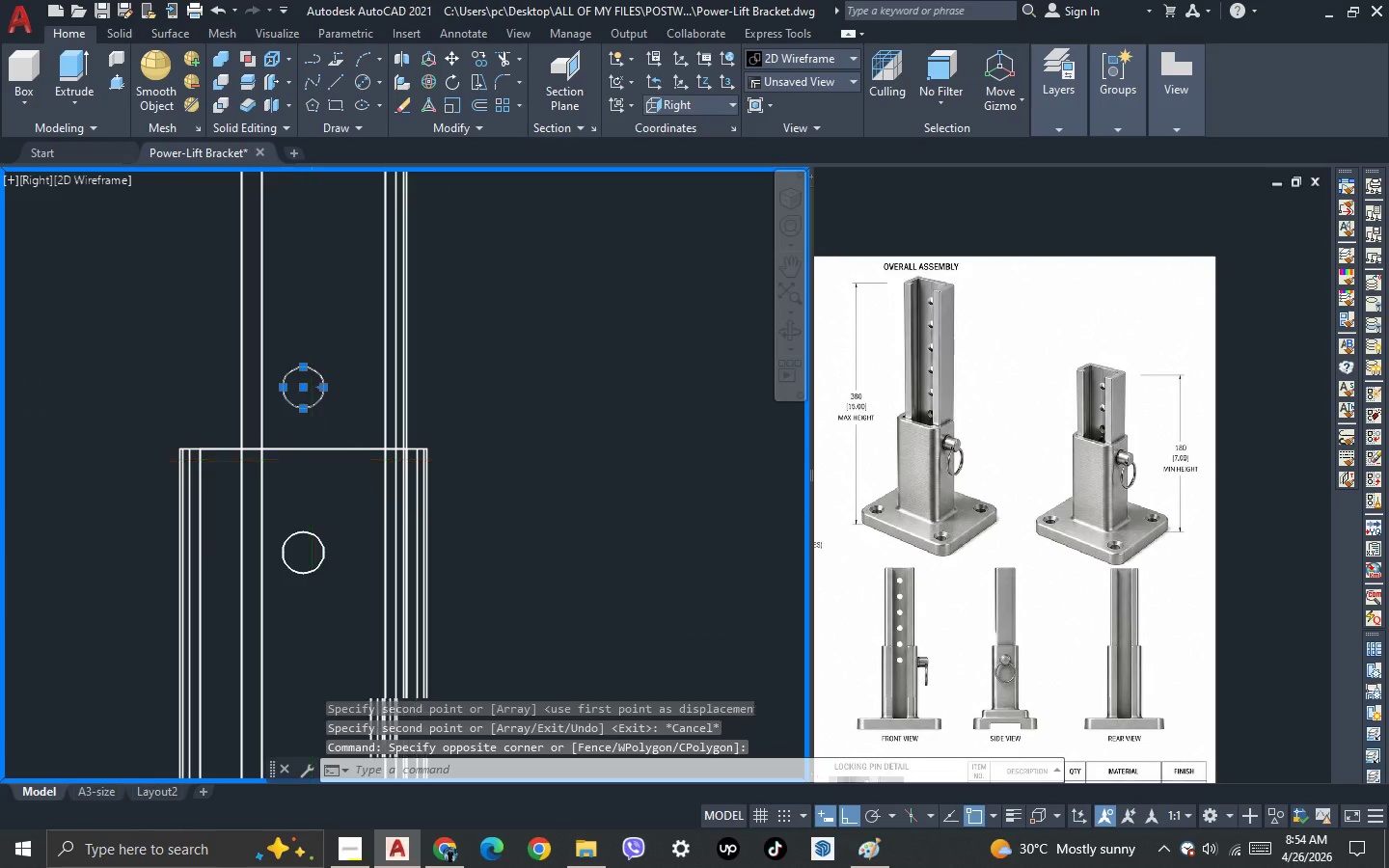 
scroll: coordinate [346, 508], scroll_direction: down, amount: 2.0
 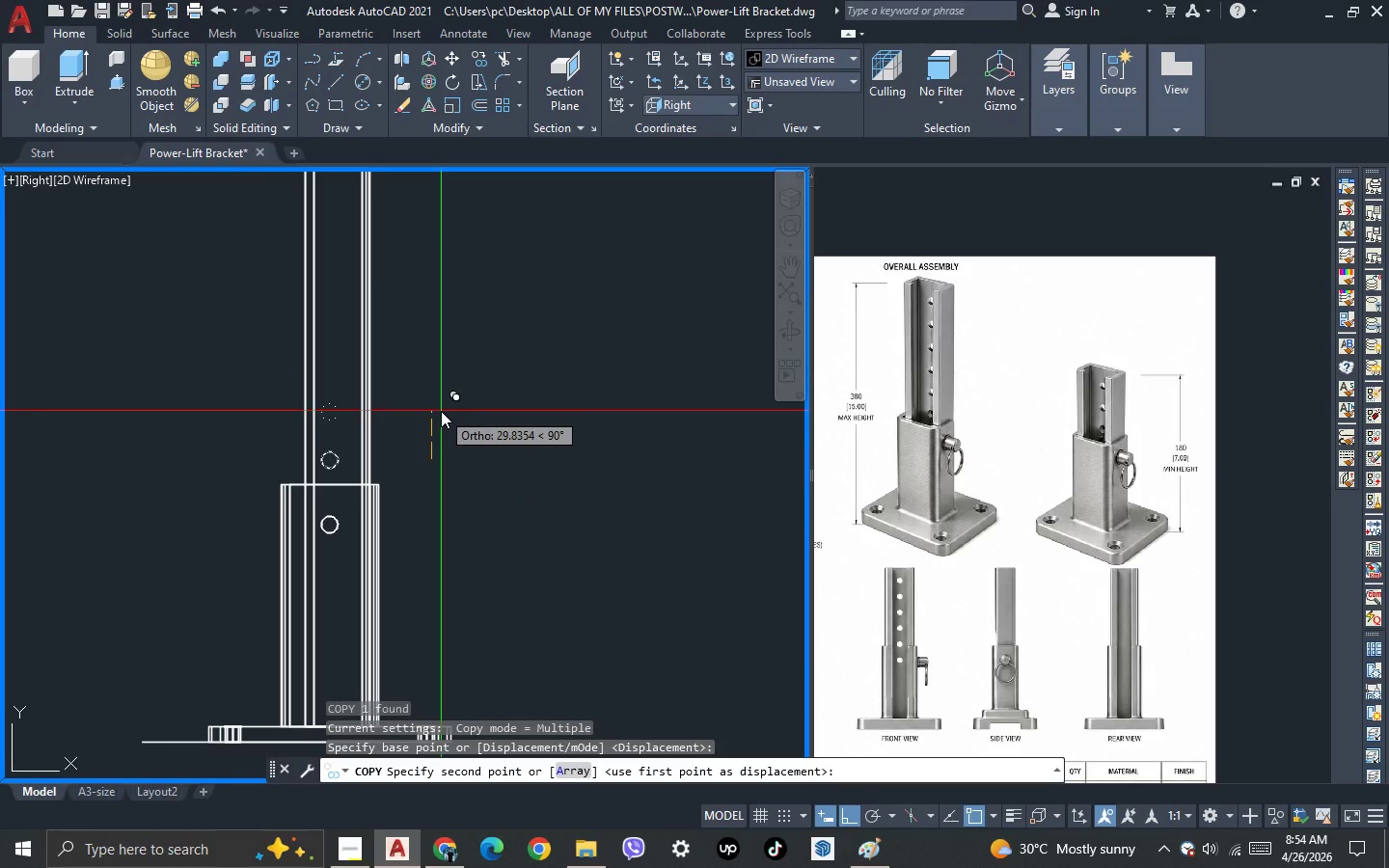 
type(40)
 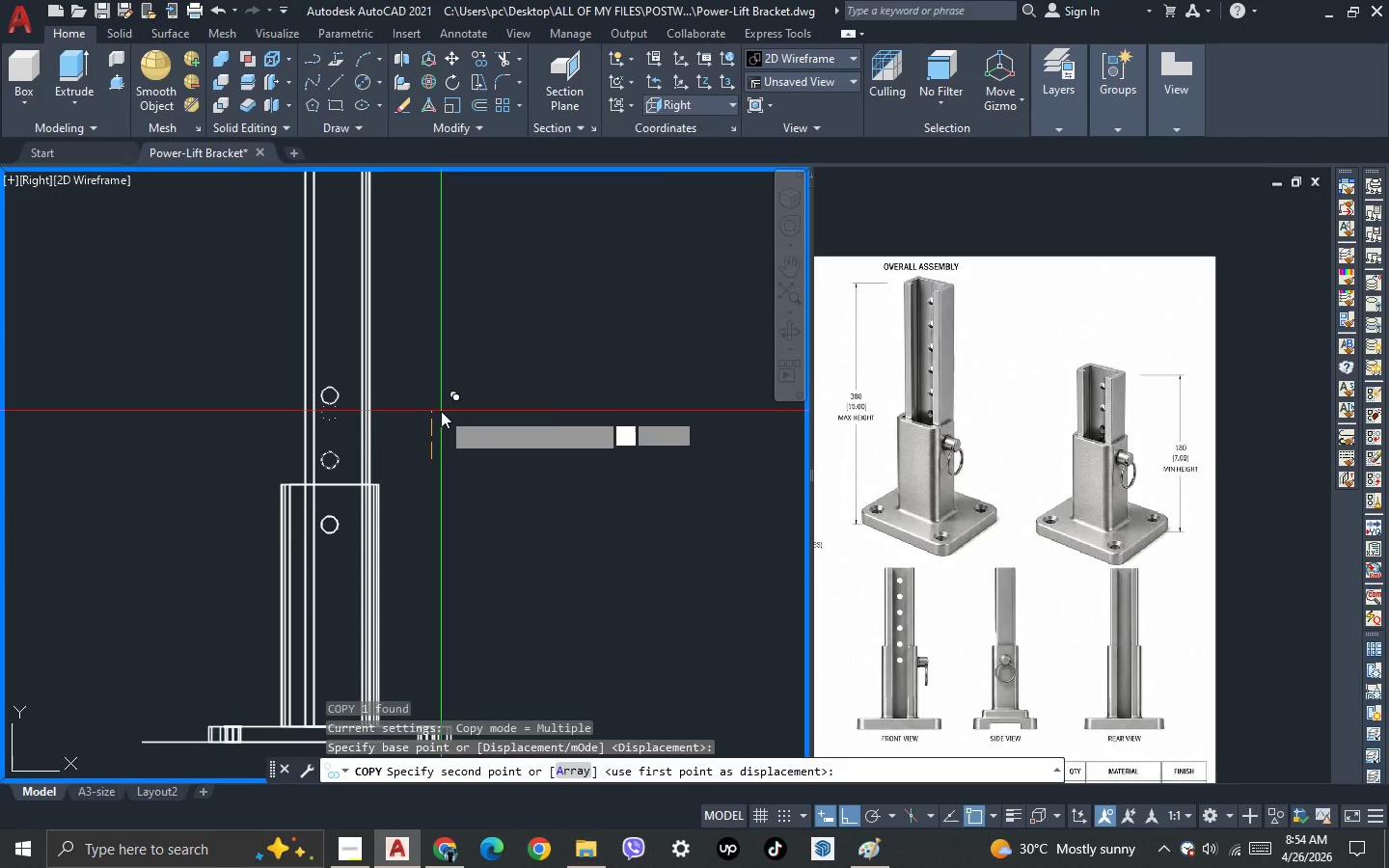 
key(Enter)
 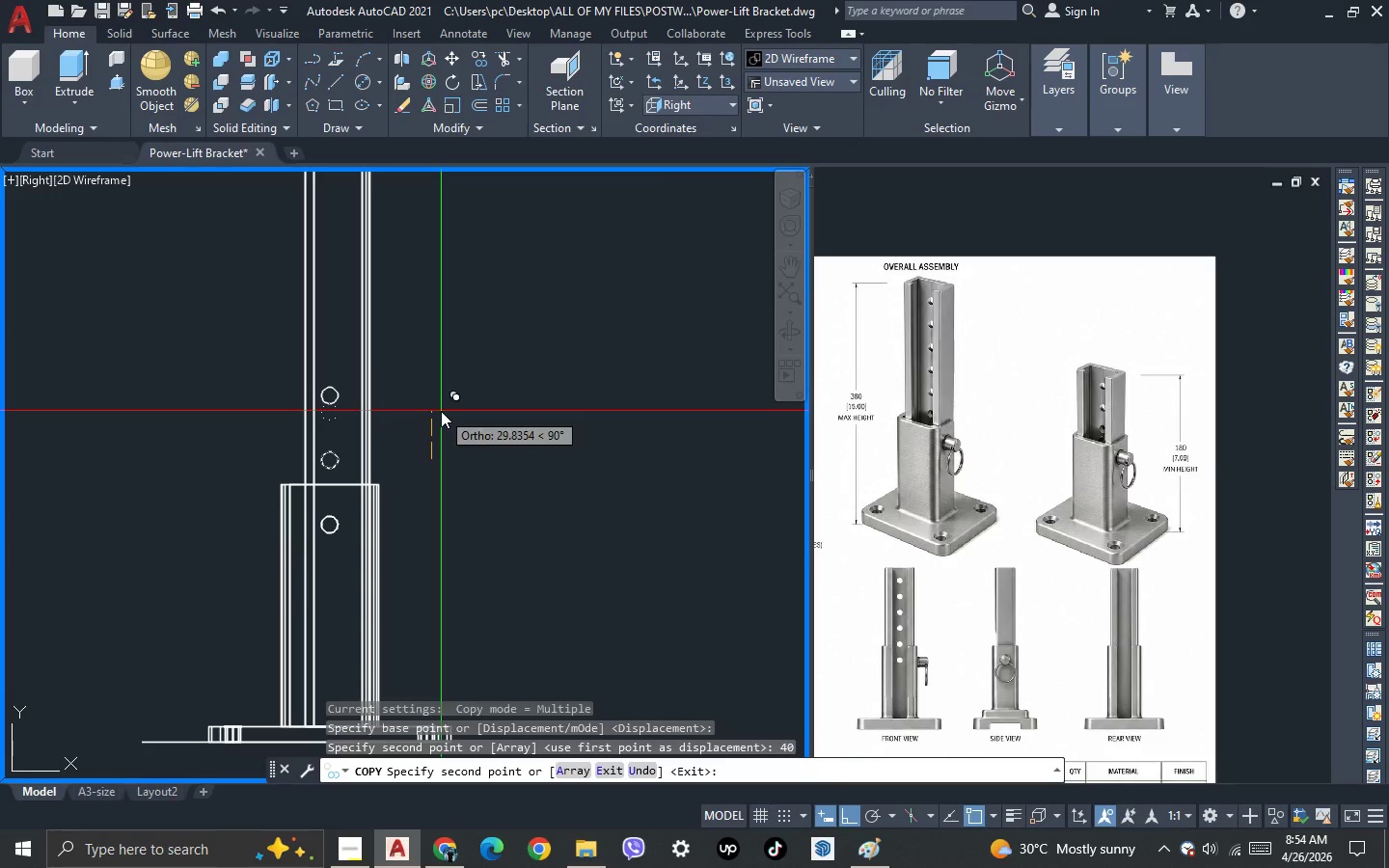 
key(Enter)
 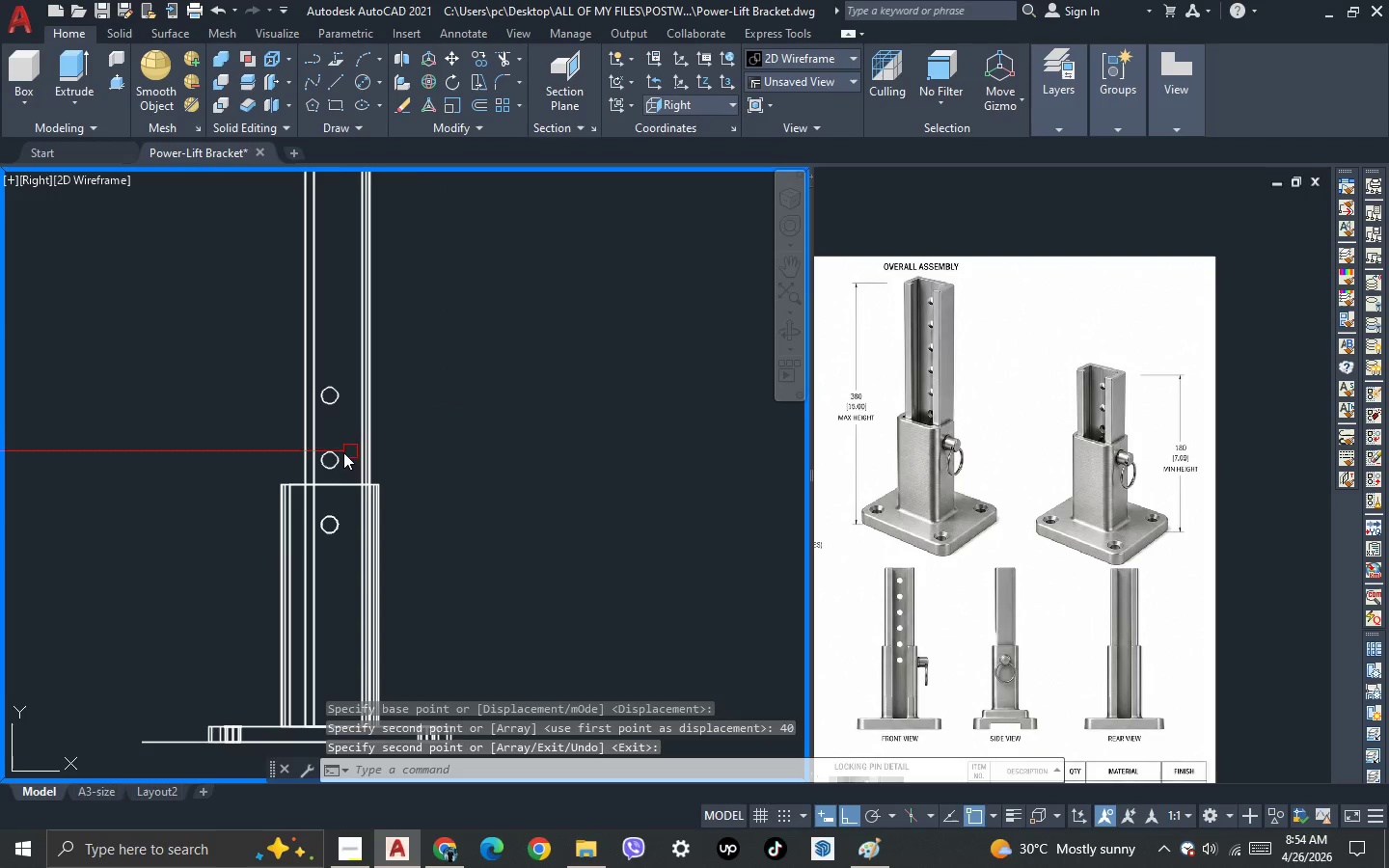 
scroll: coordinate [336, 453], scroll_direction: up, amount: 2.0
 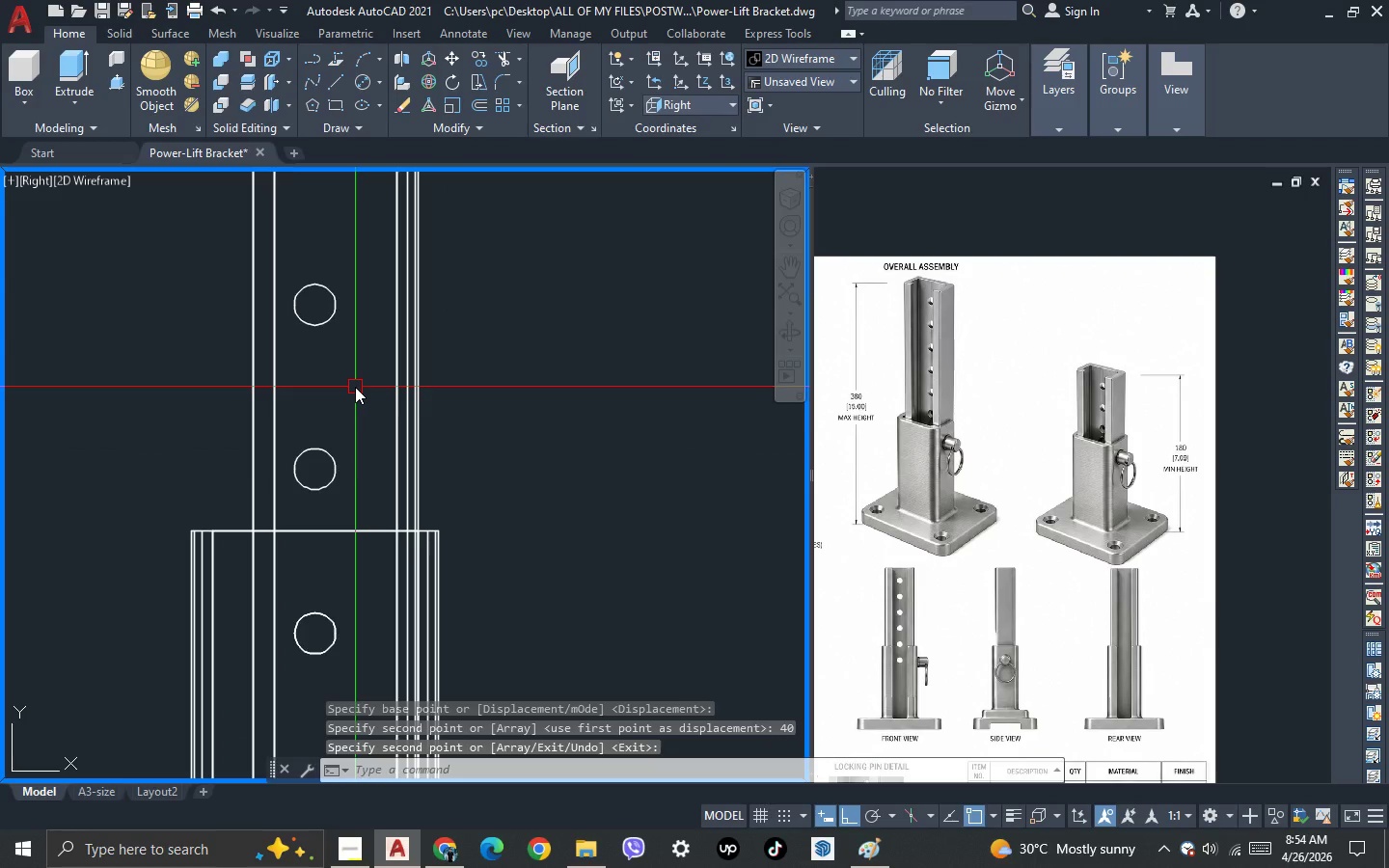 
scroll: coordinate [355, 387], scroll_direction: down, amount: 1.0
 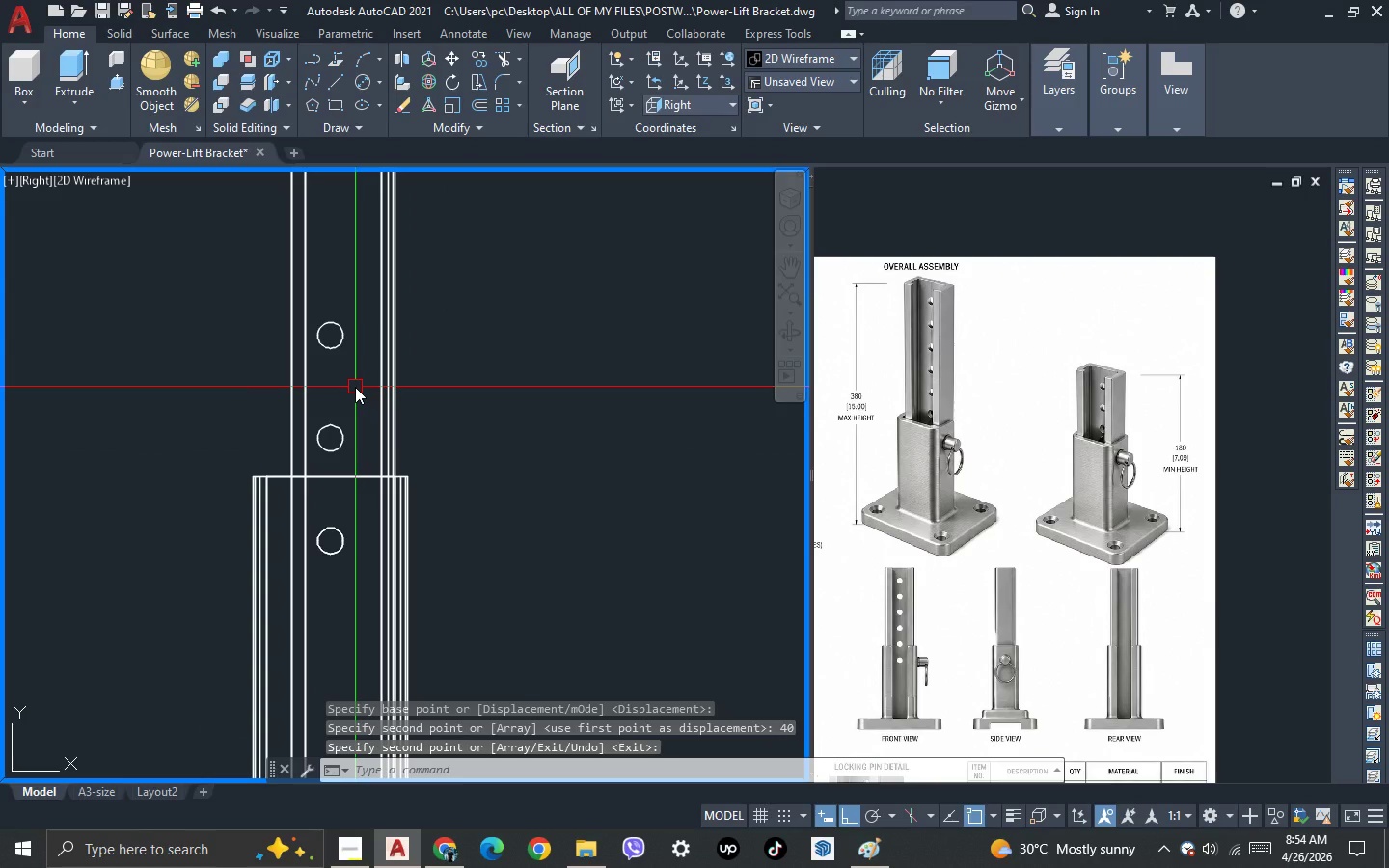 
scroll: coordinate [343, 362], scroll_direction: none, amount: 0.0
 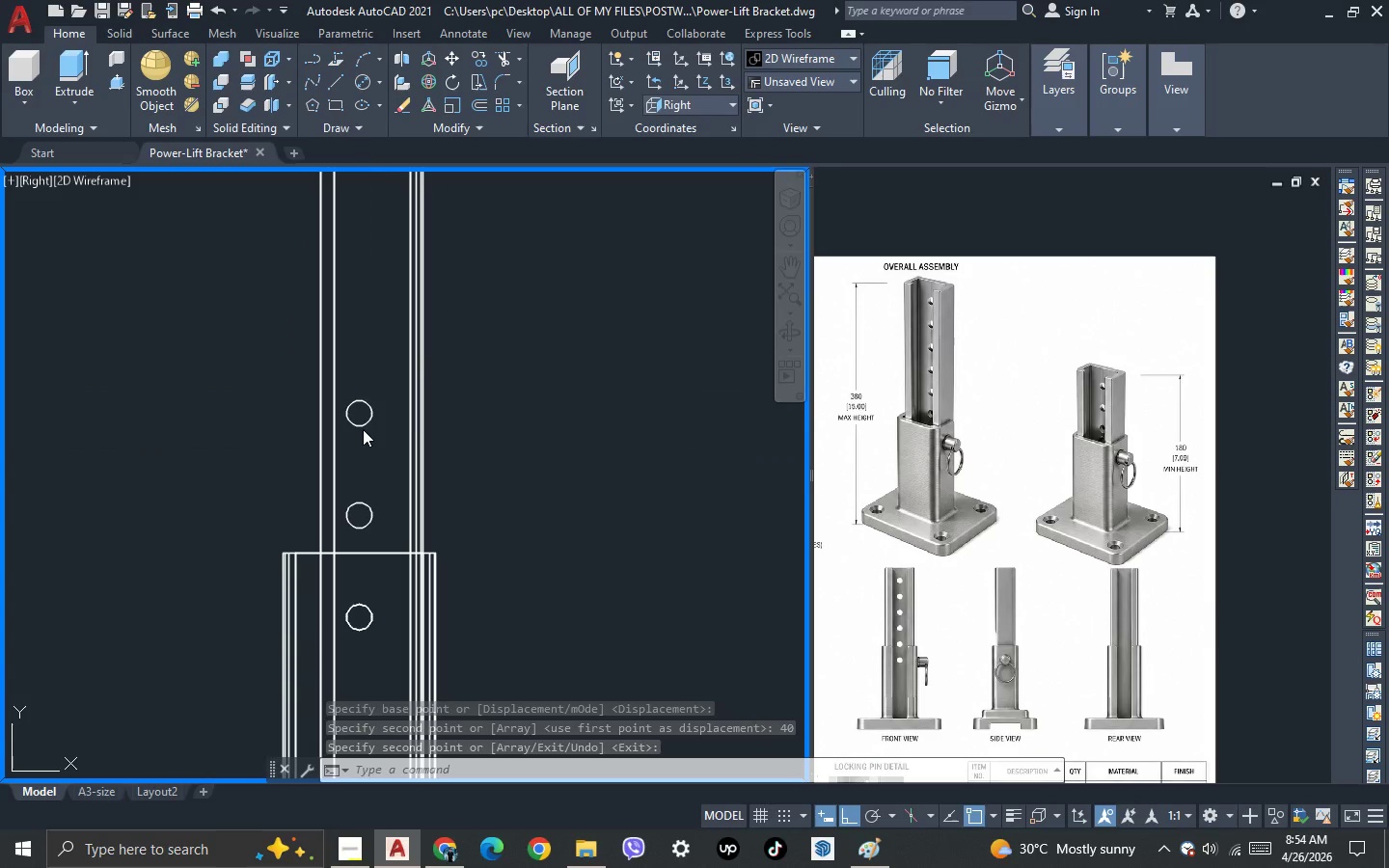 
left_click([363, 426])
 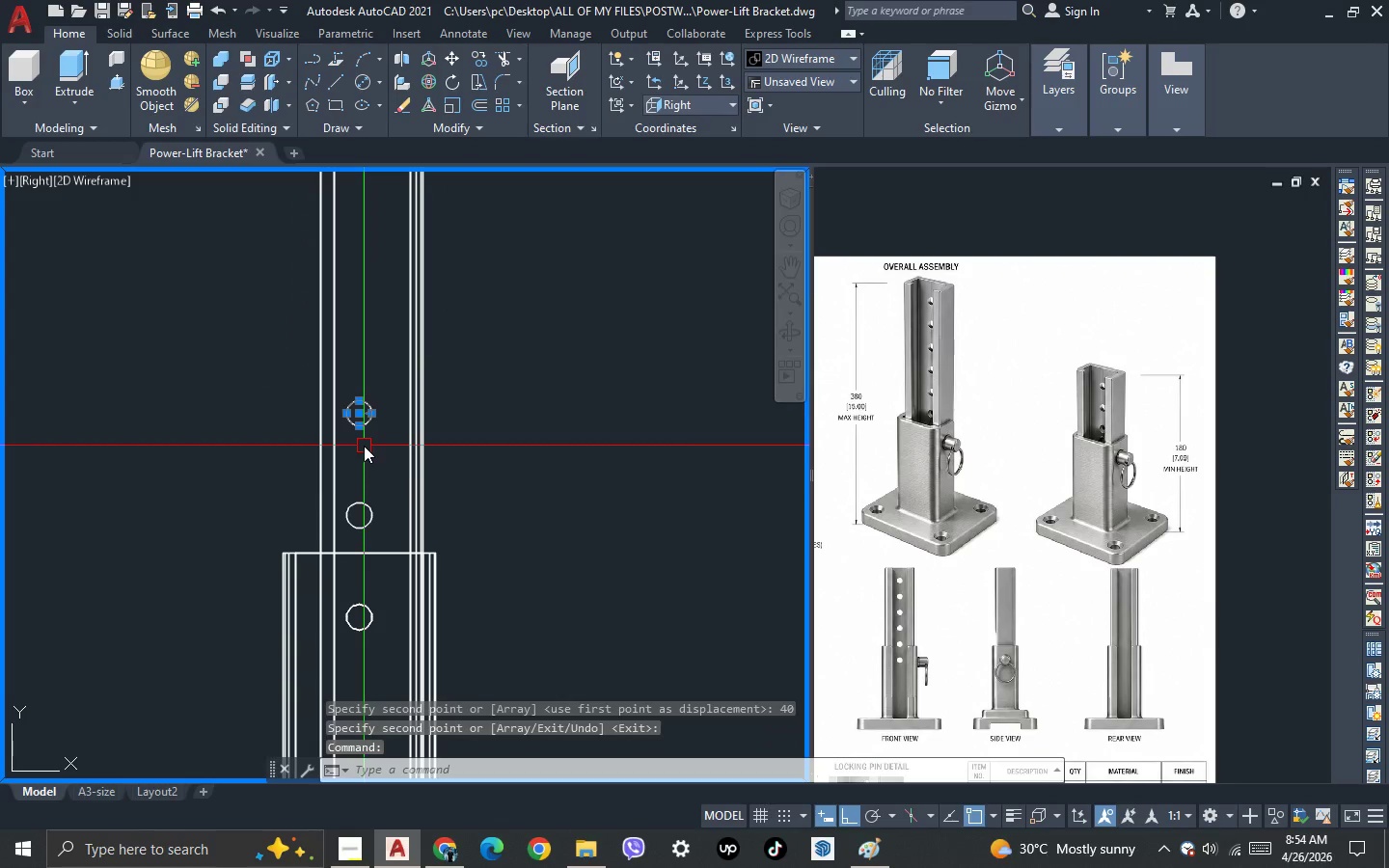 
type(co)
 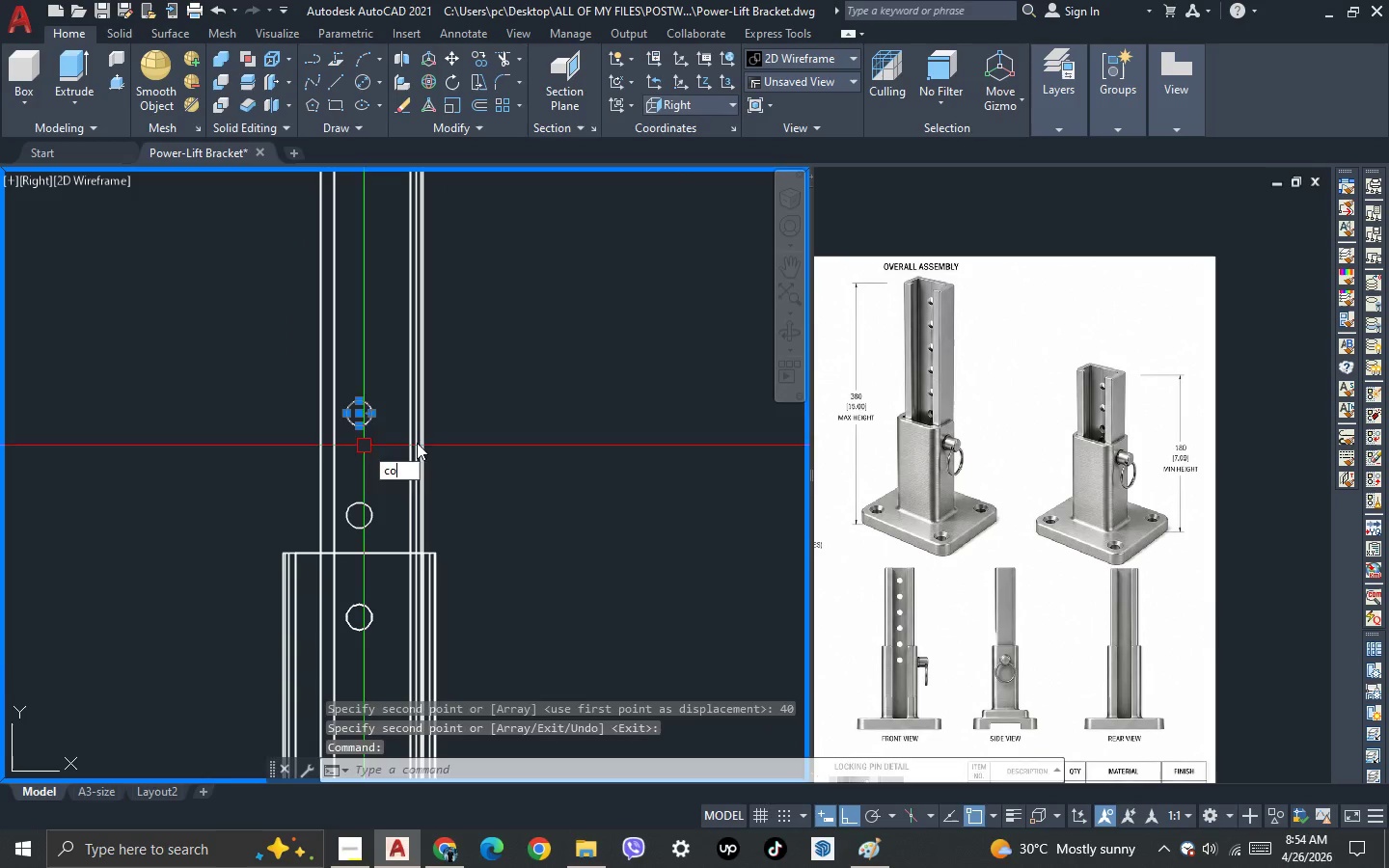 
key(Space)
 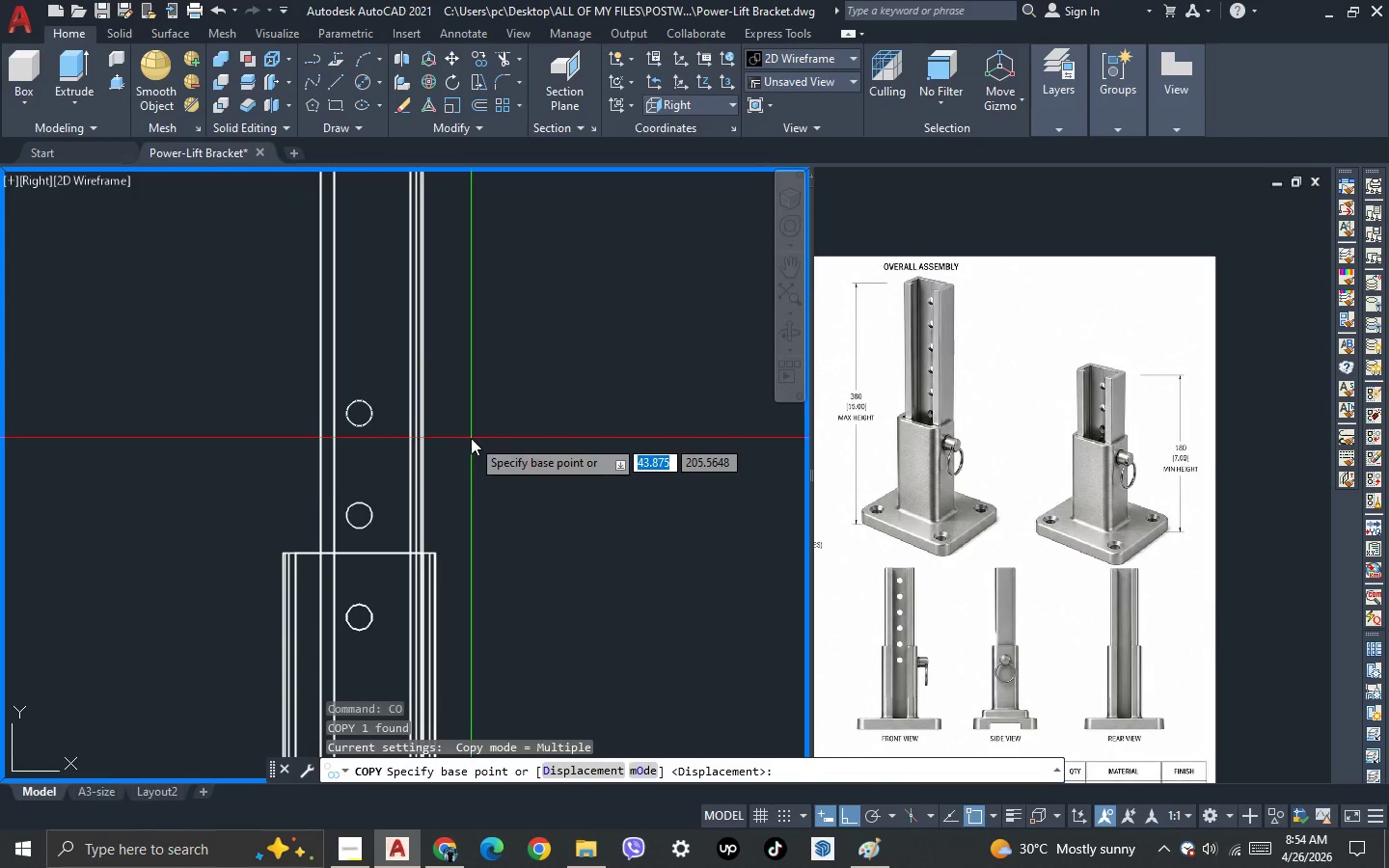 
left_click([480, 416])
 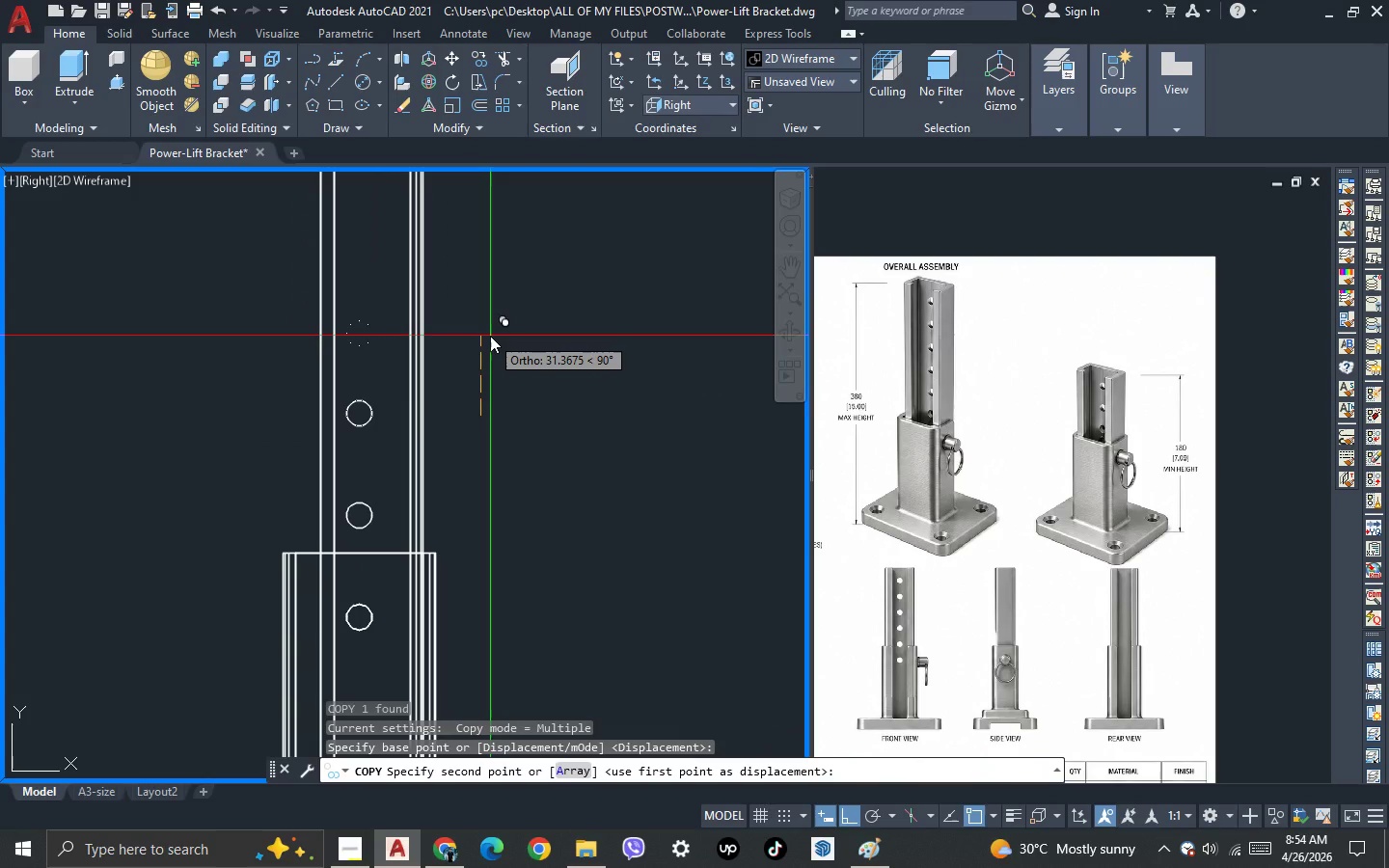 
type(40)
 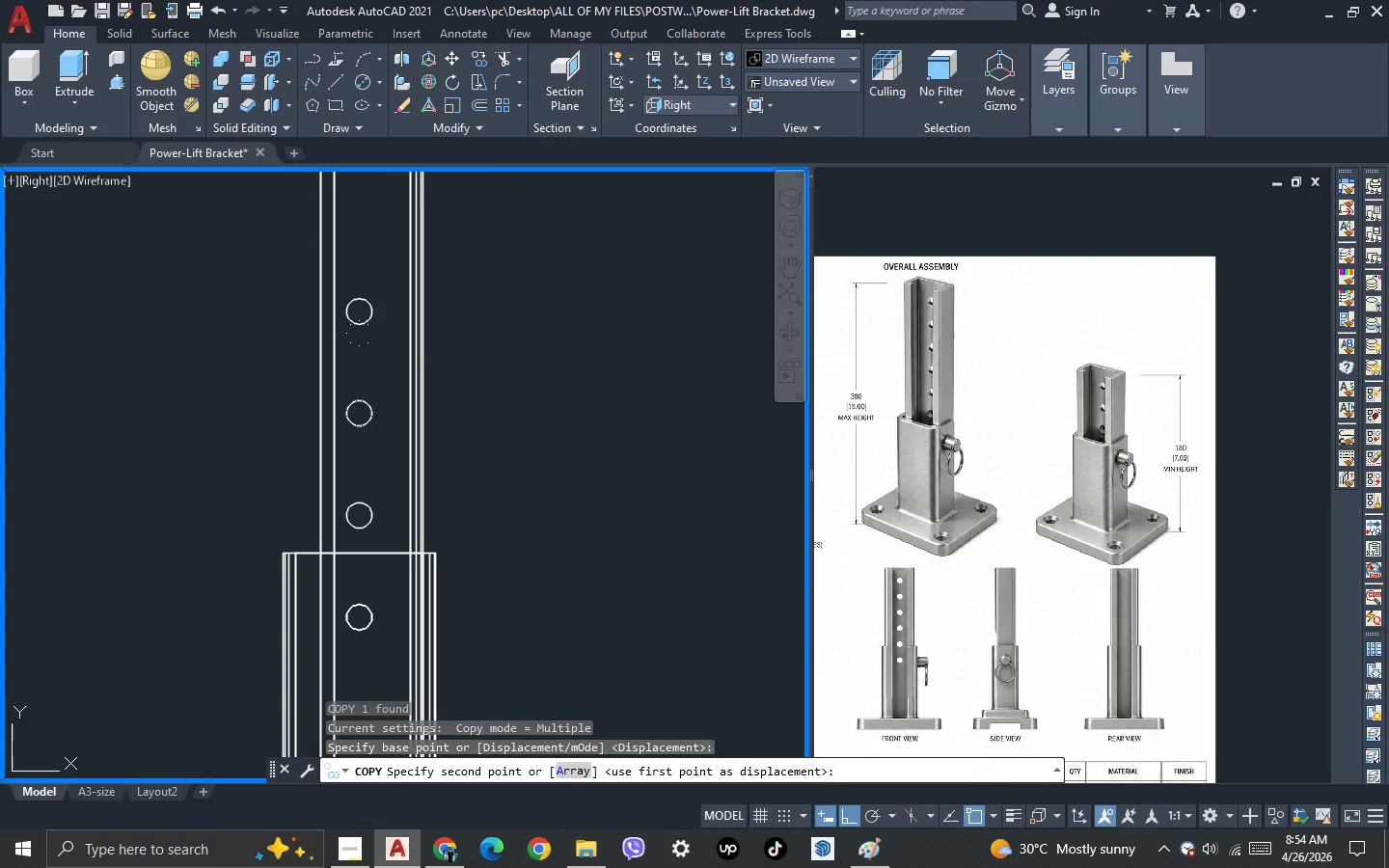 
key(Enter)
 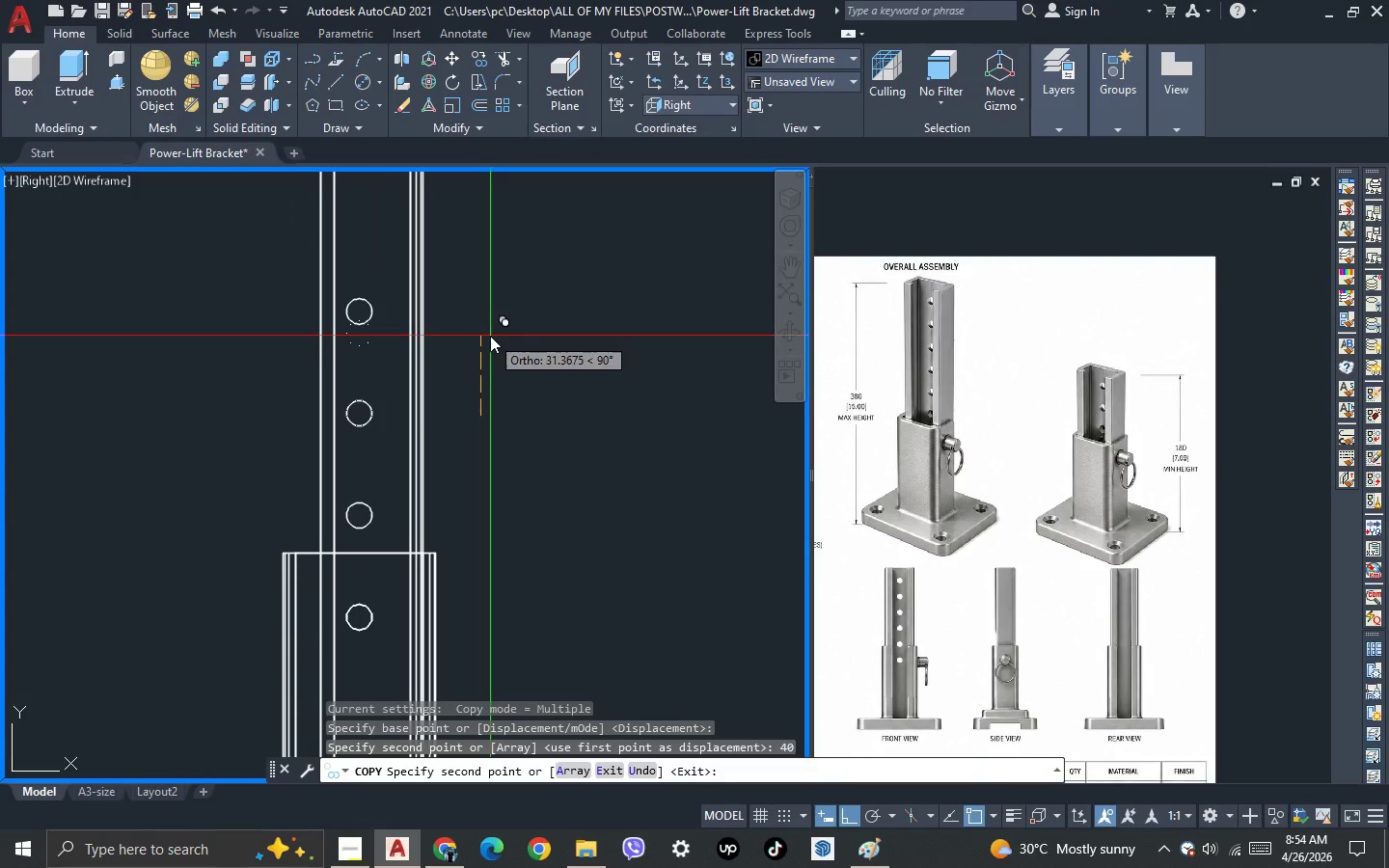 
key(Enter)
 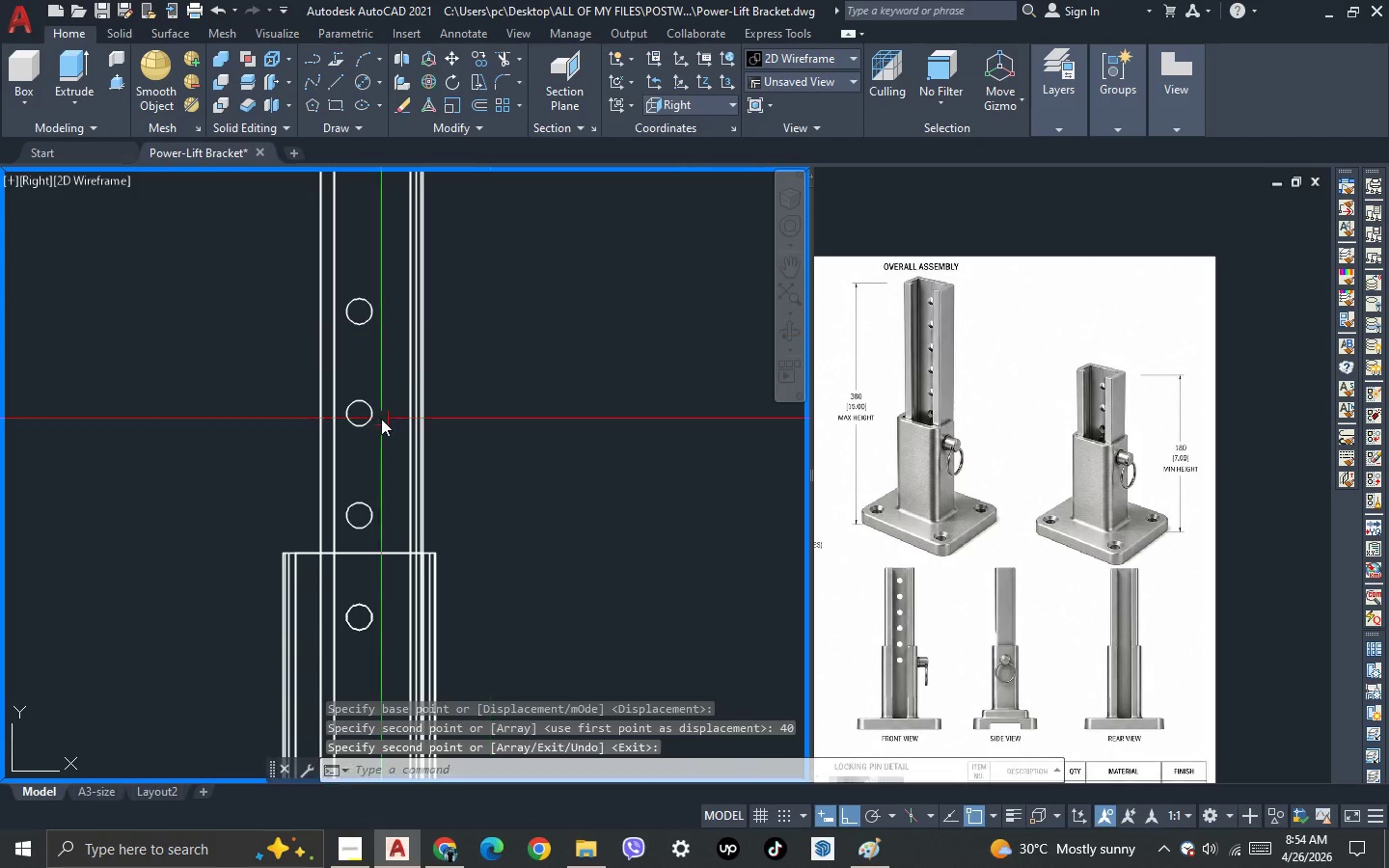 
left_click([381, 410])
 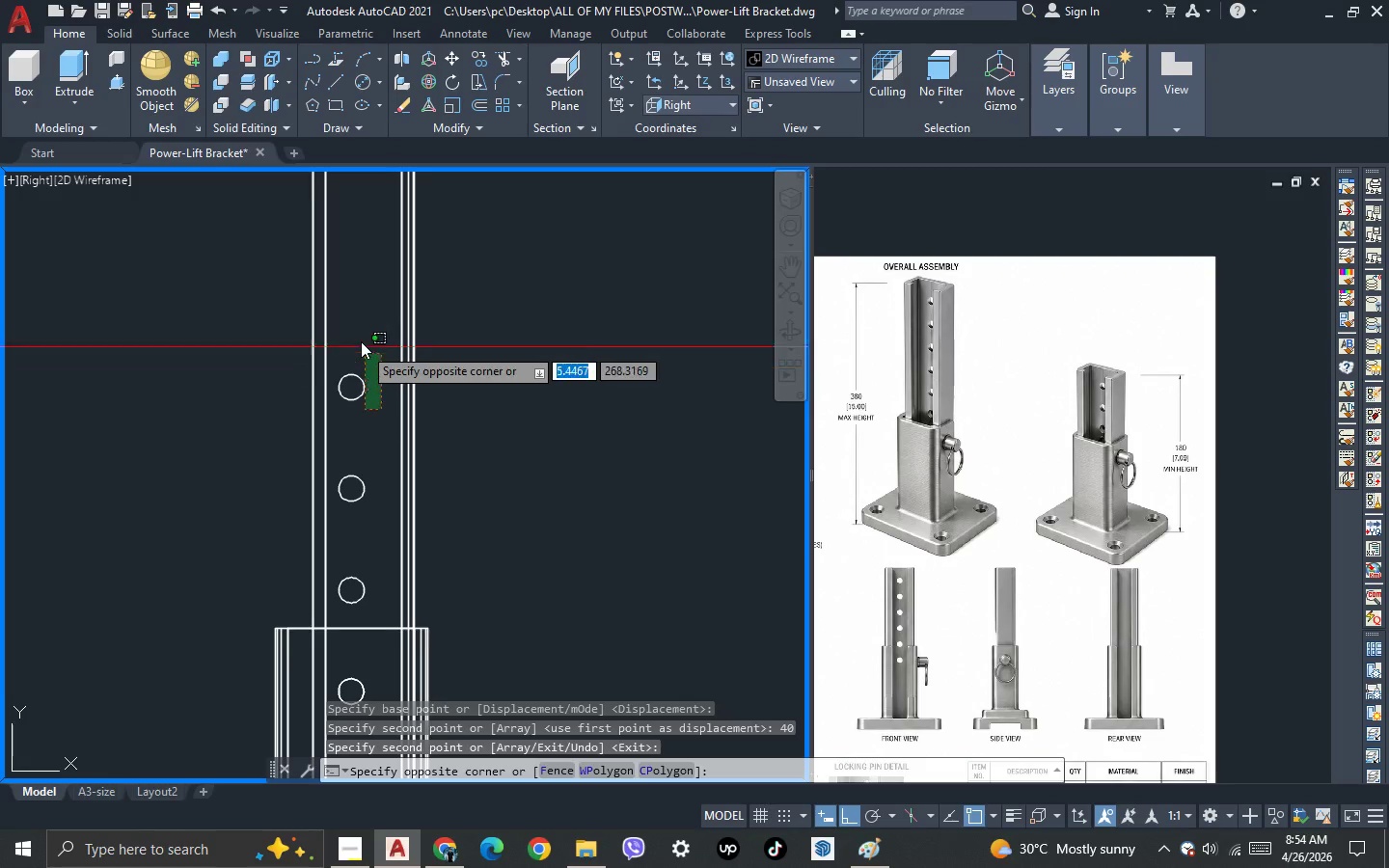 
scroll: coordinate [381, 372], scroll_direction: up, amount: 1.0
 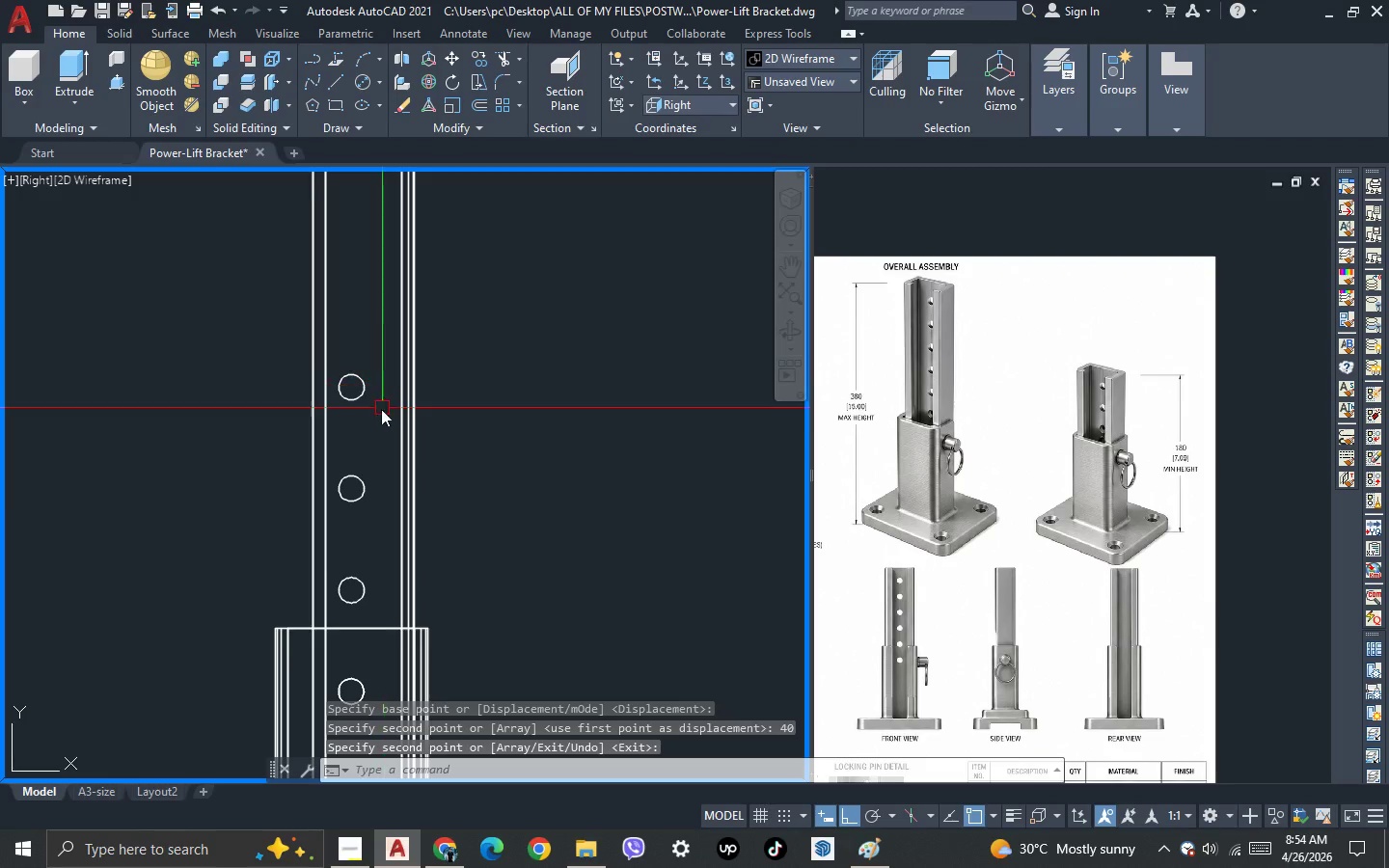 
double_click([358, 333])
 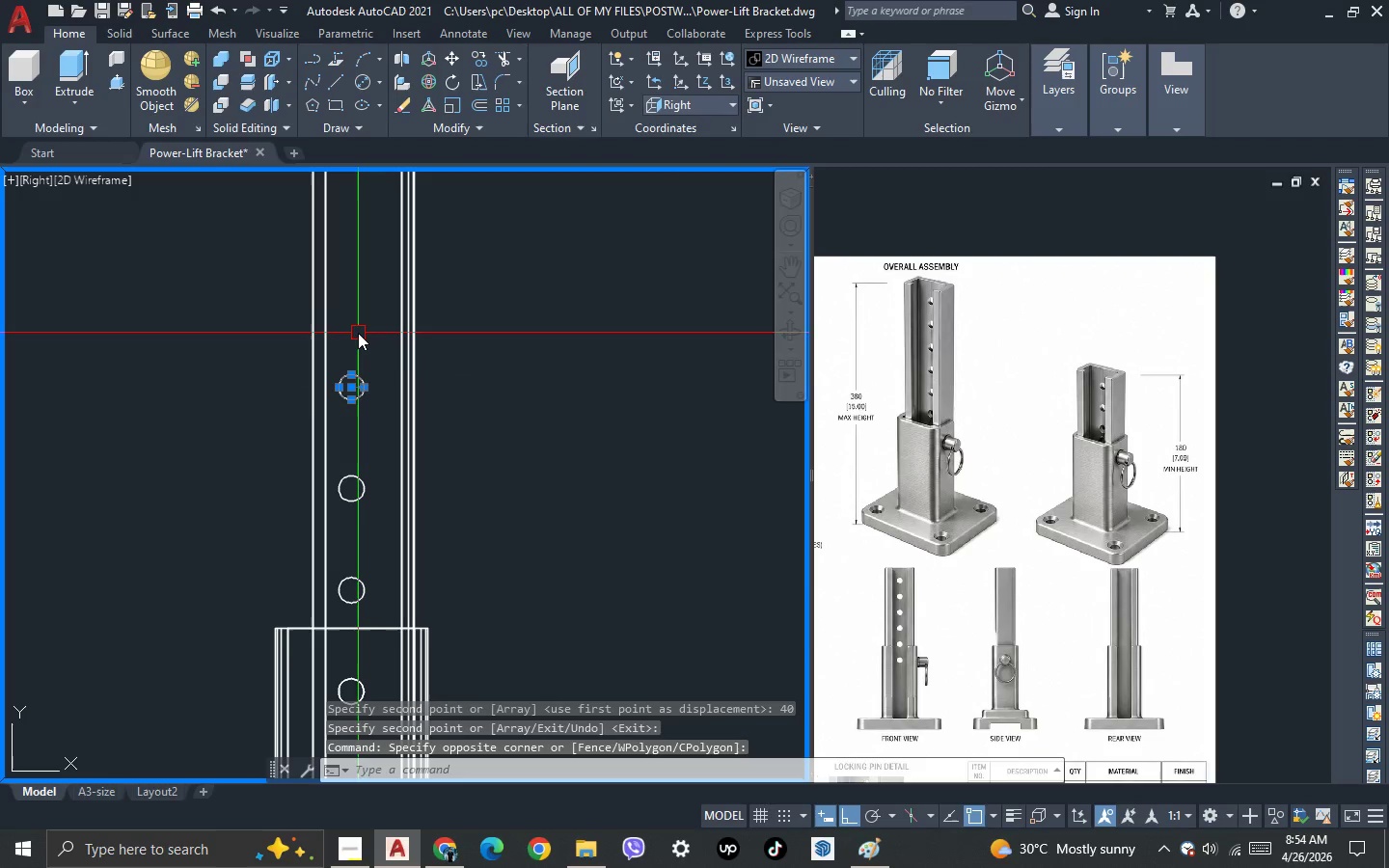 
type(co)
 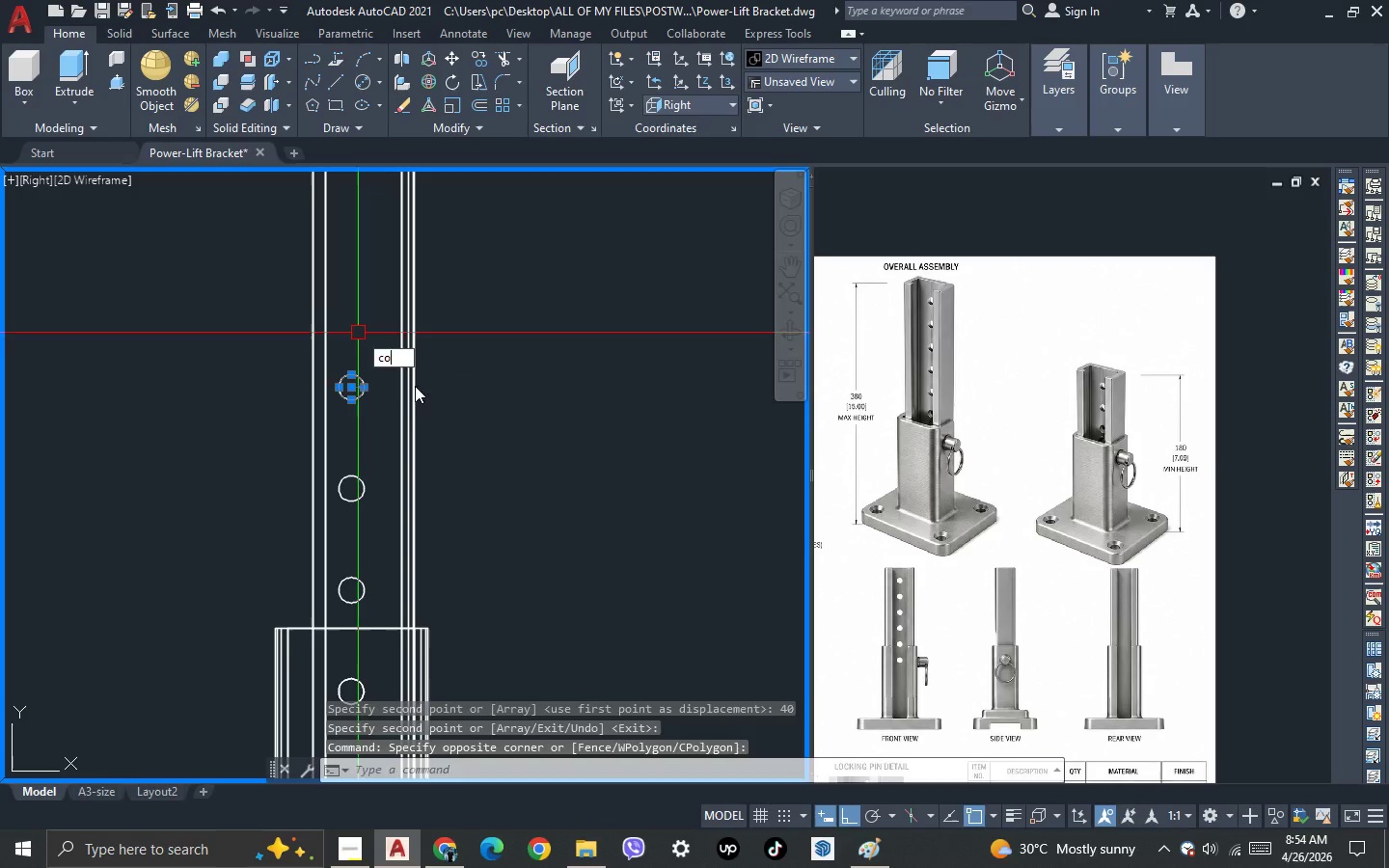 
key(Space)
 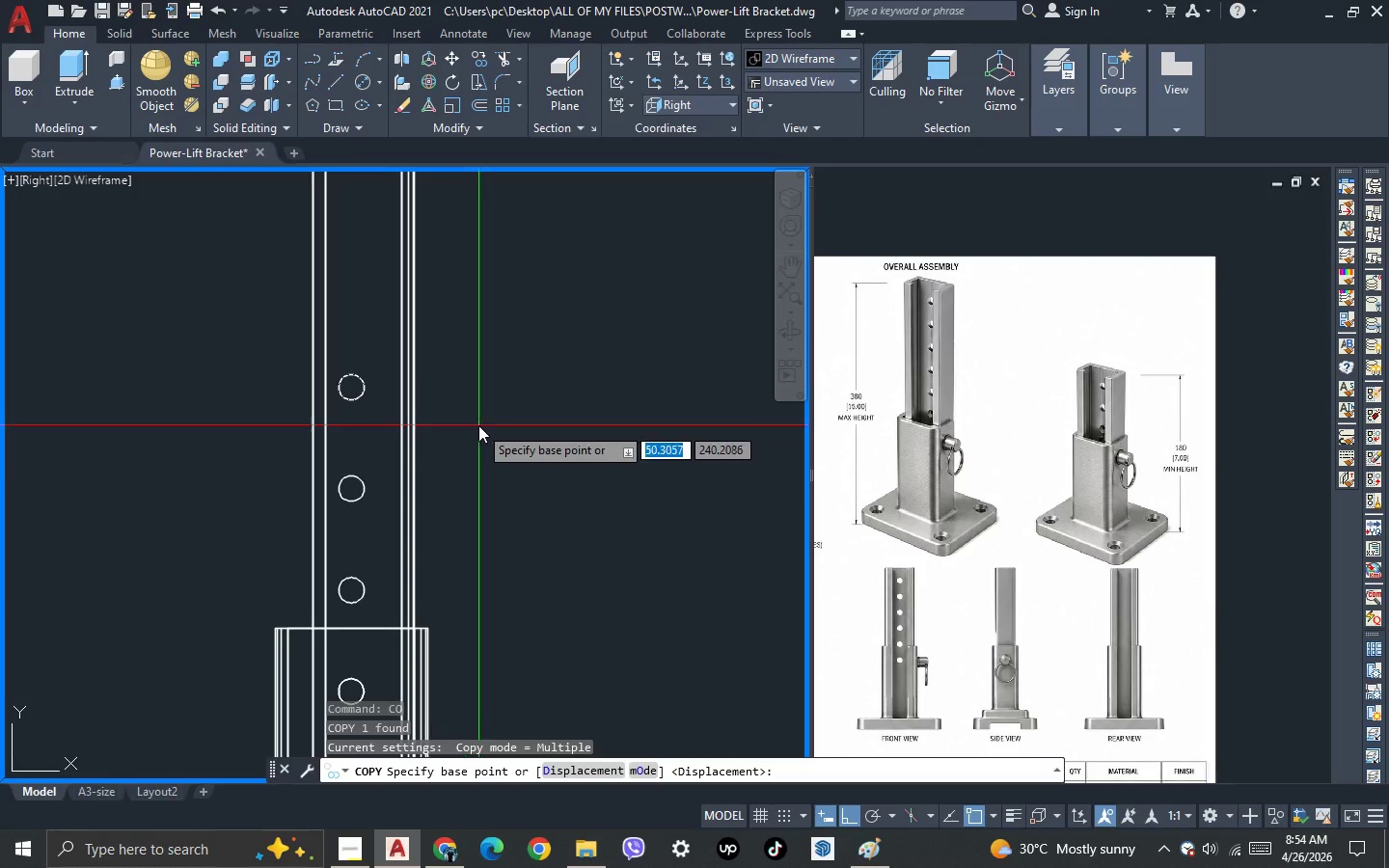 
left_click([478, 425])
 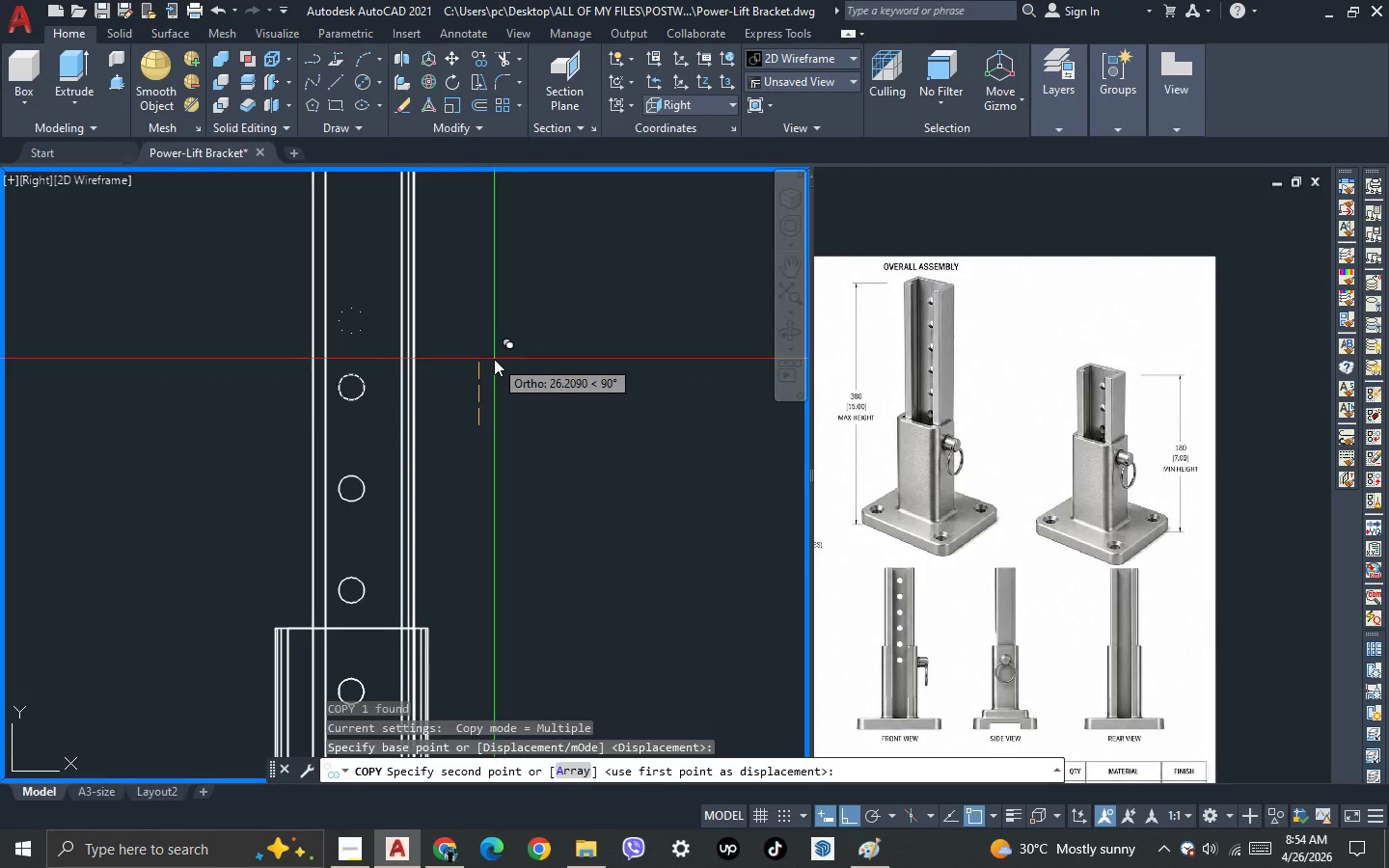 
type(40)
 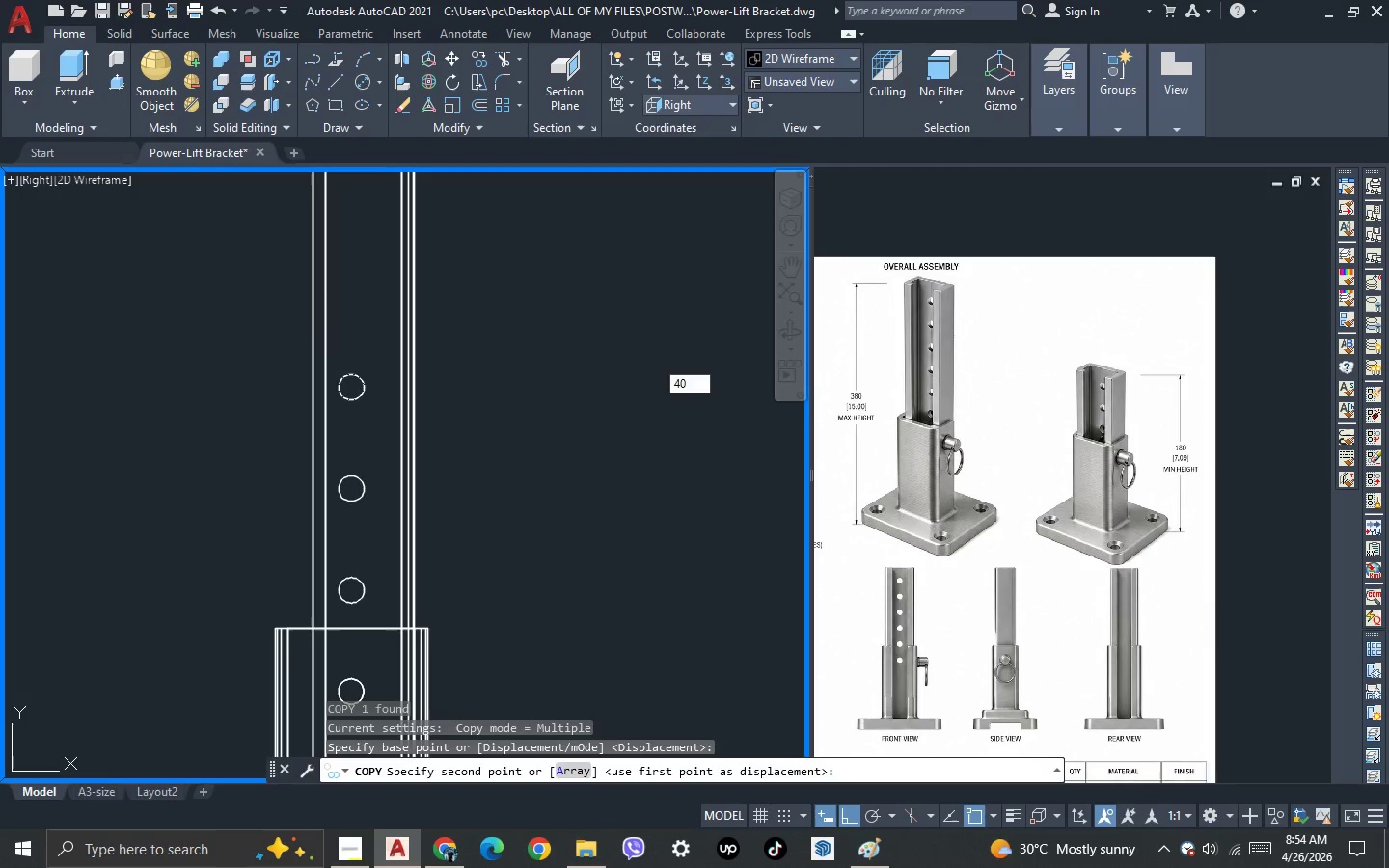 
key(Enter)
 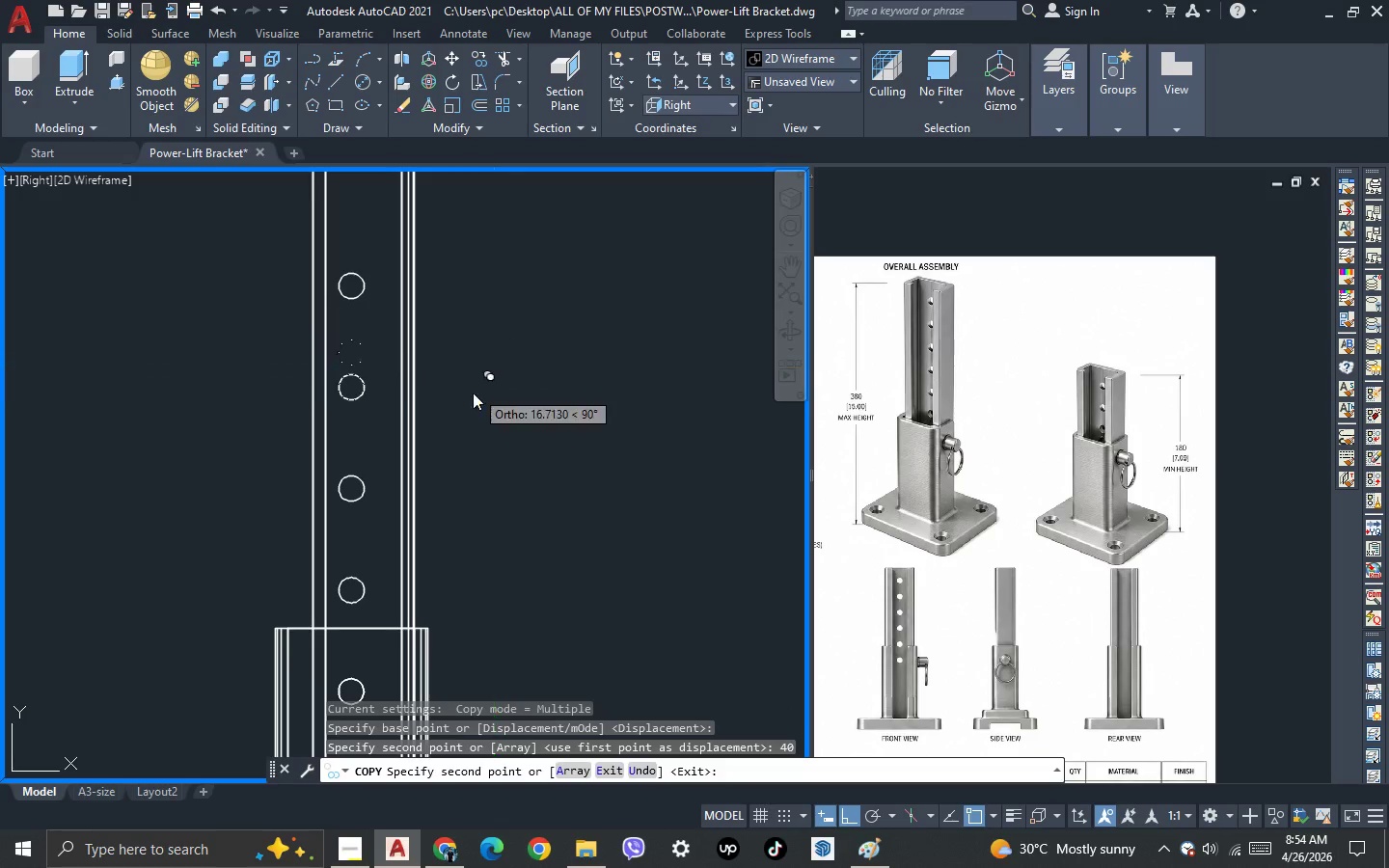 
key(Escape)
 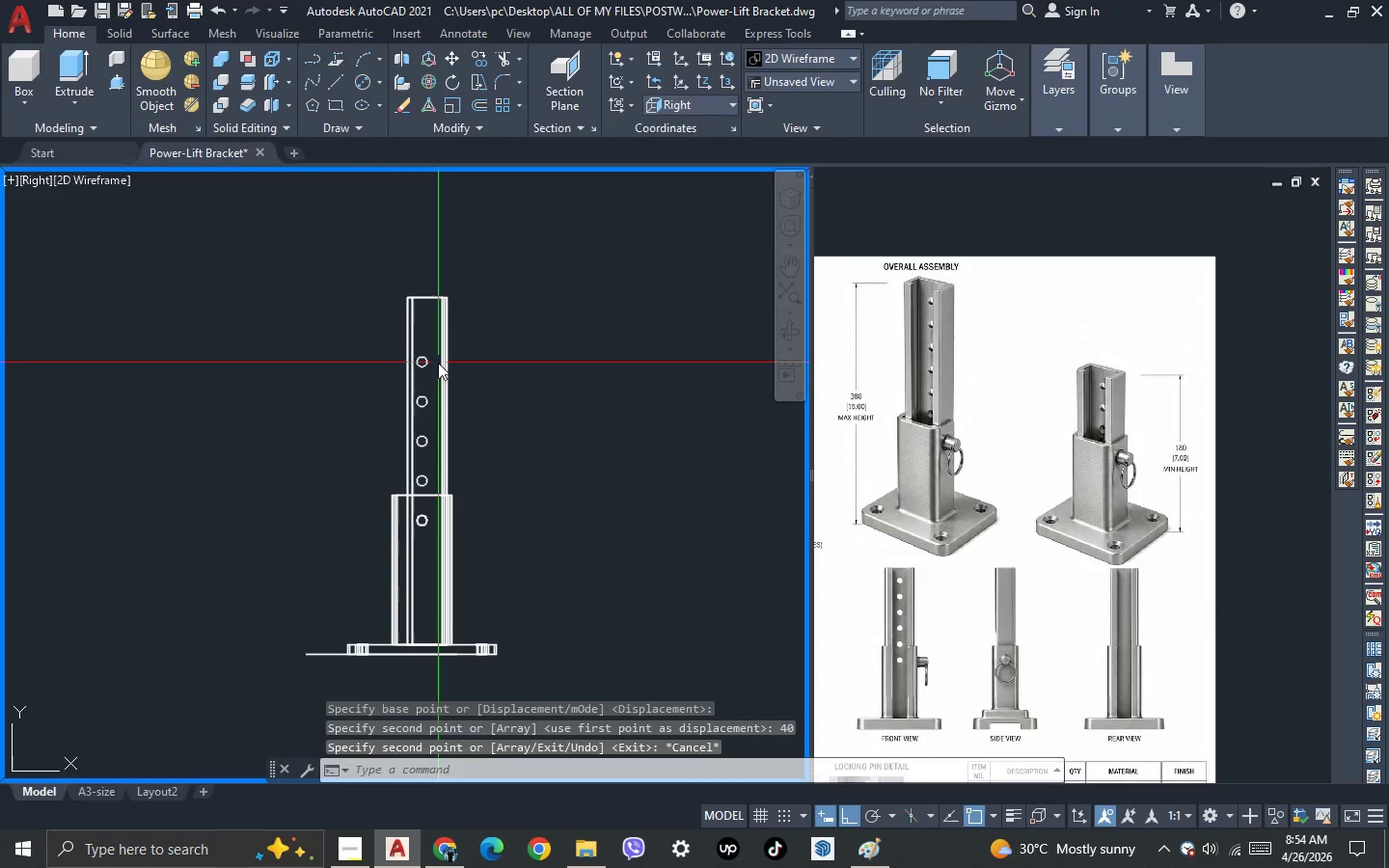 
scroll: coordinate [467, 412], scroll_direction: down, amount: 2.0
 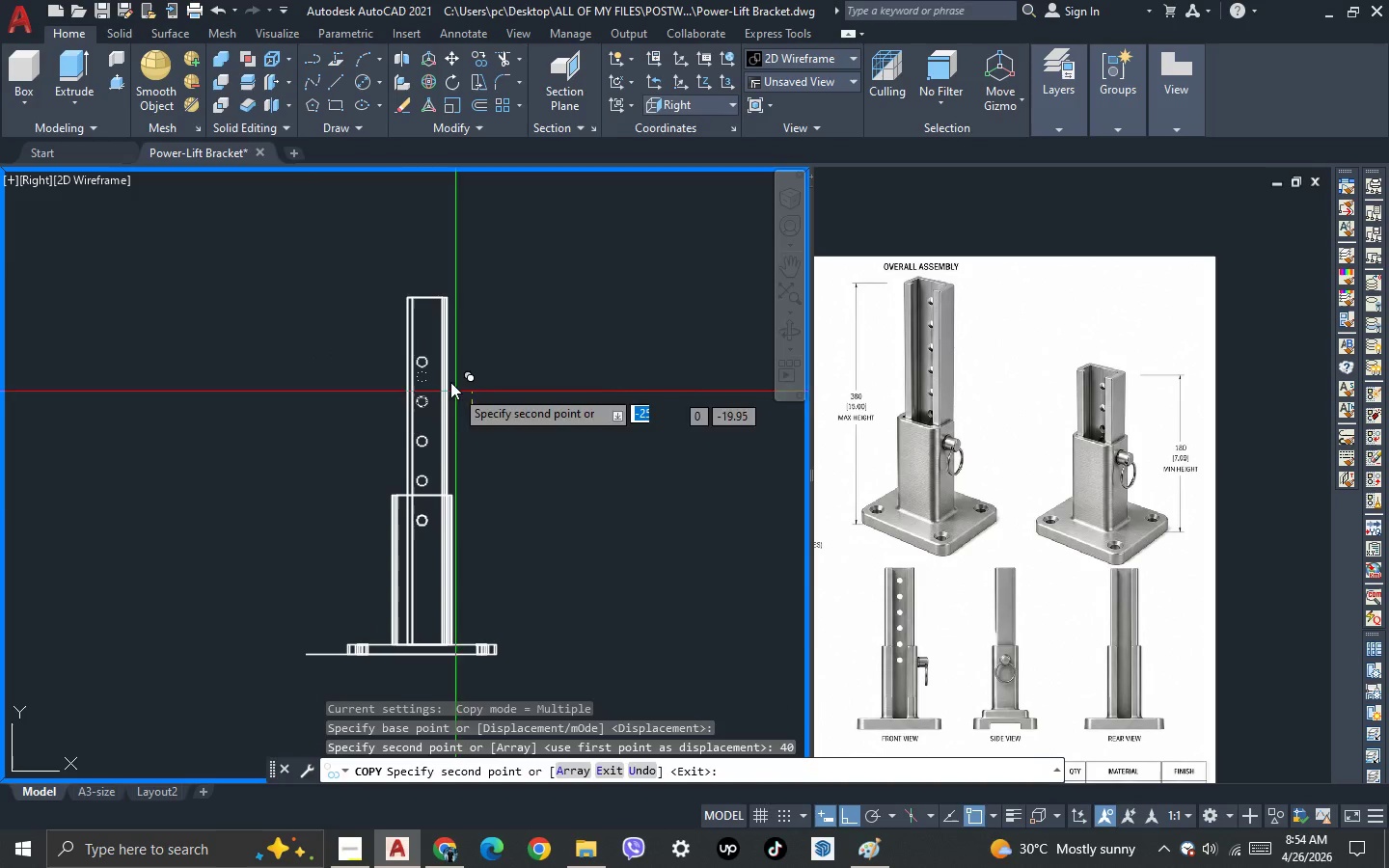 
left_click_drag(start_coordinate=[427, 373], to_coordinate=[423, 366])
 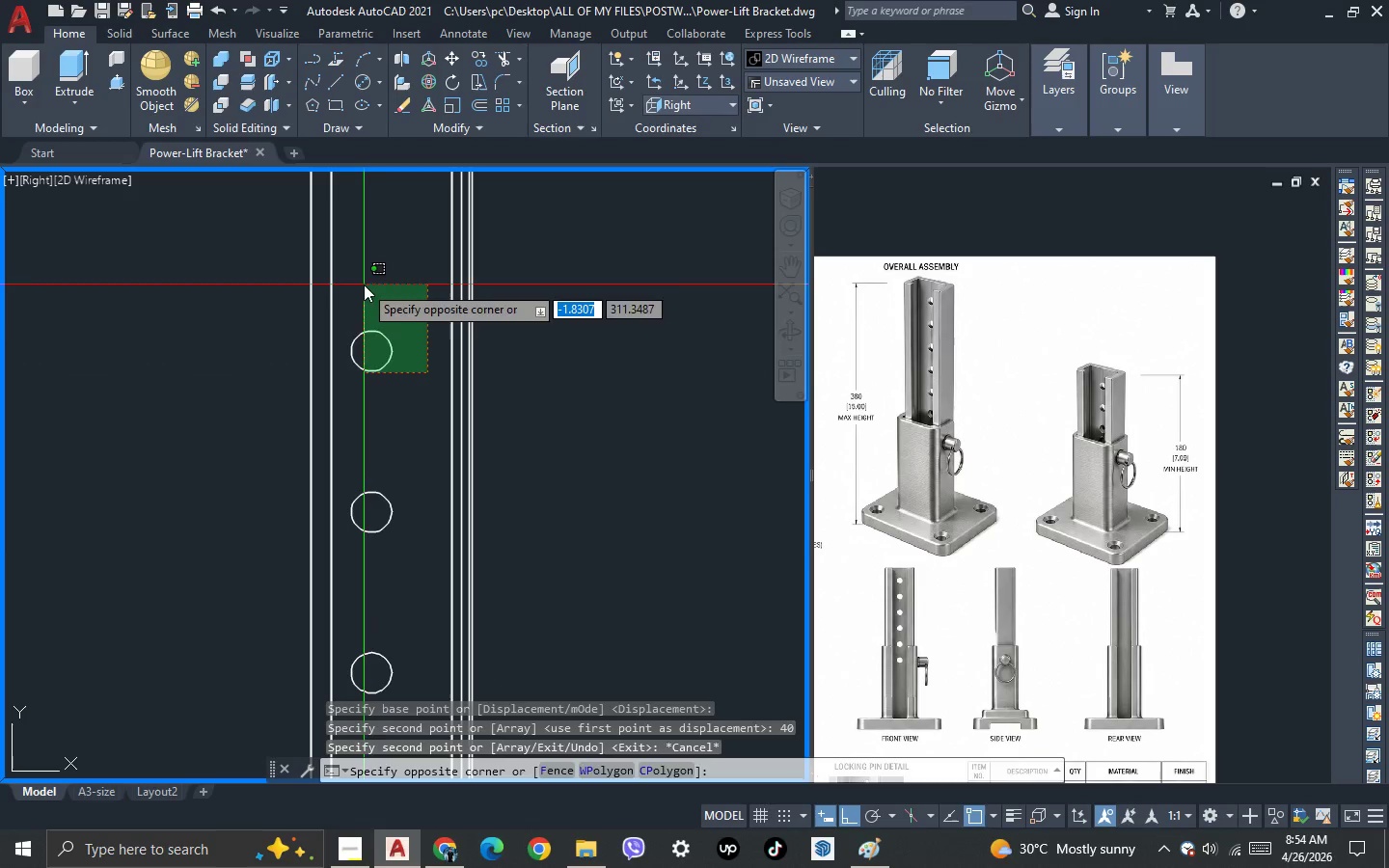 
scroll: coordinate [431, 372], scroll_direction: up, amount: 3.0
 